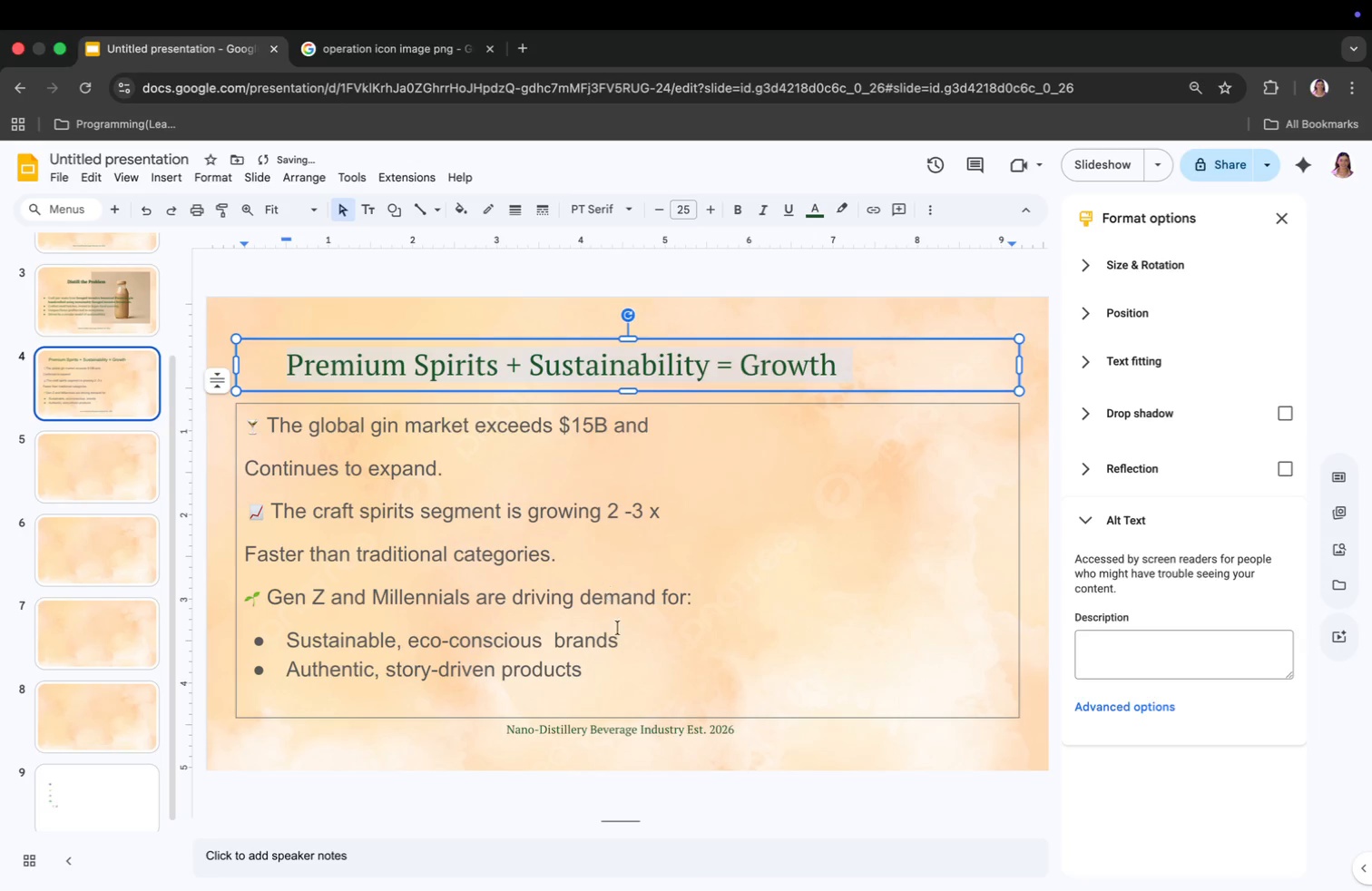 
left_click([632, 676])
 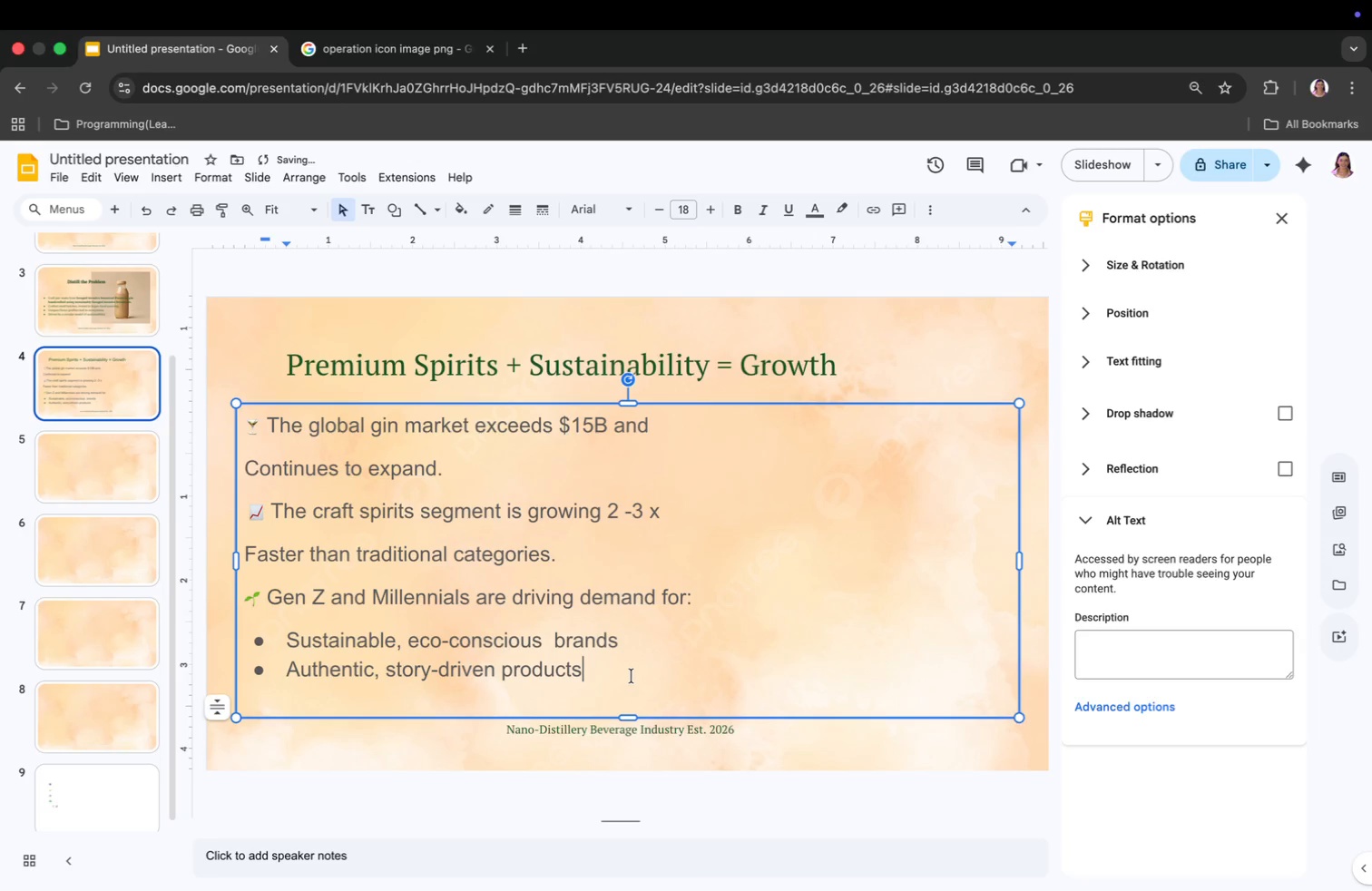 
key(Meta+CommandLeft)
 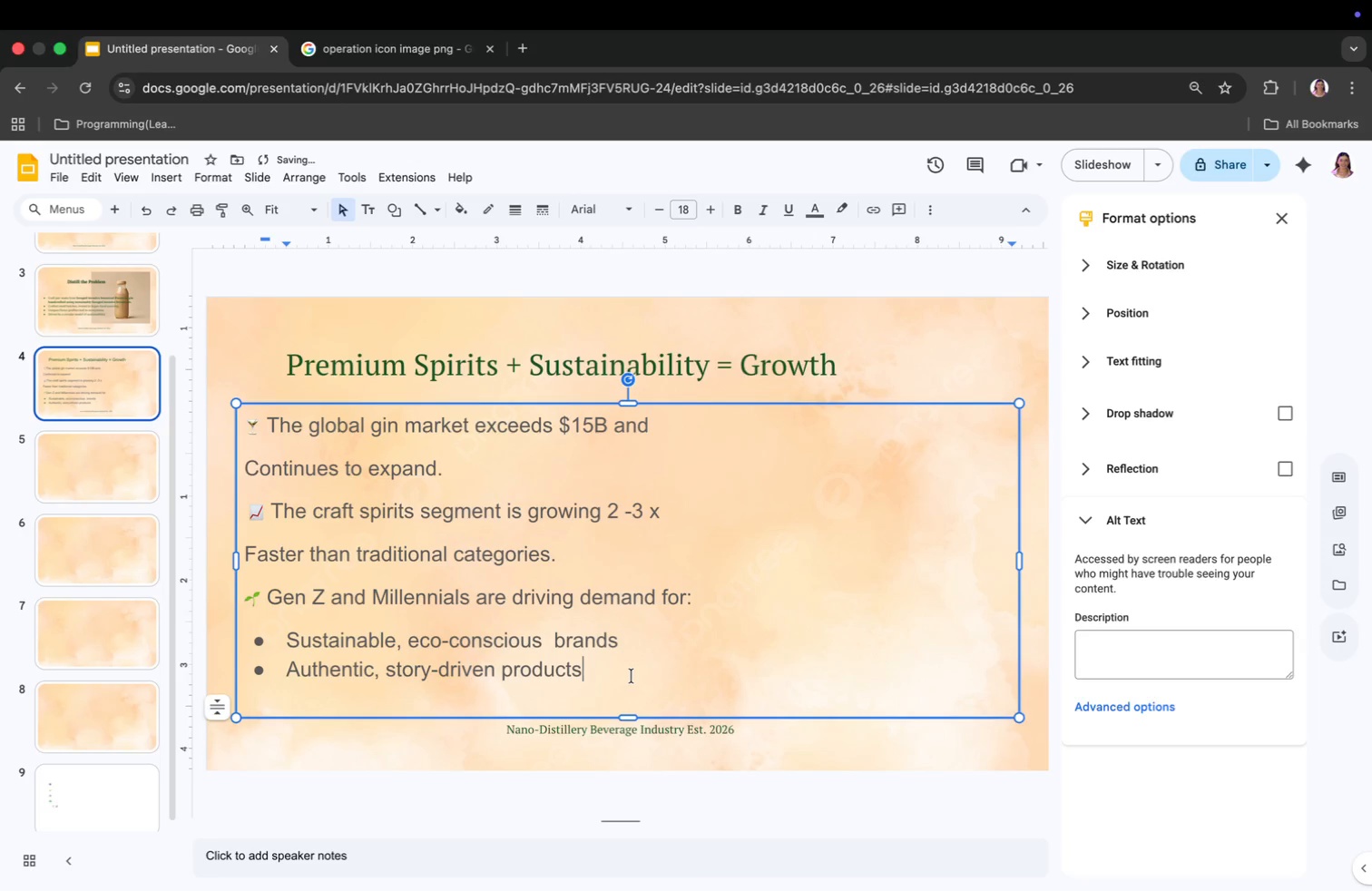 
key(Meta+A)
 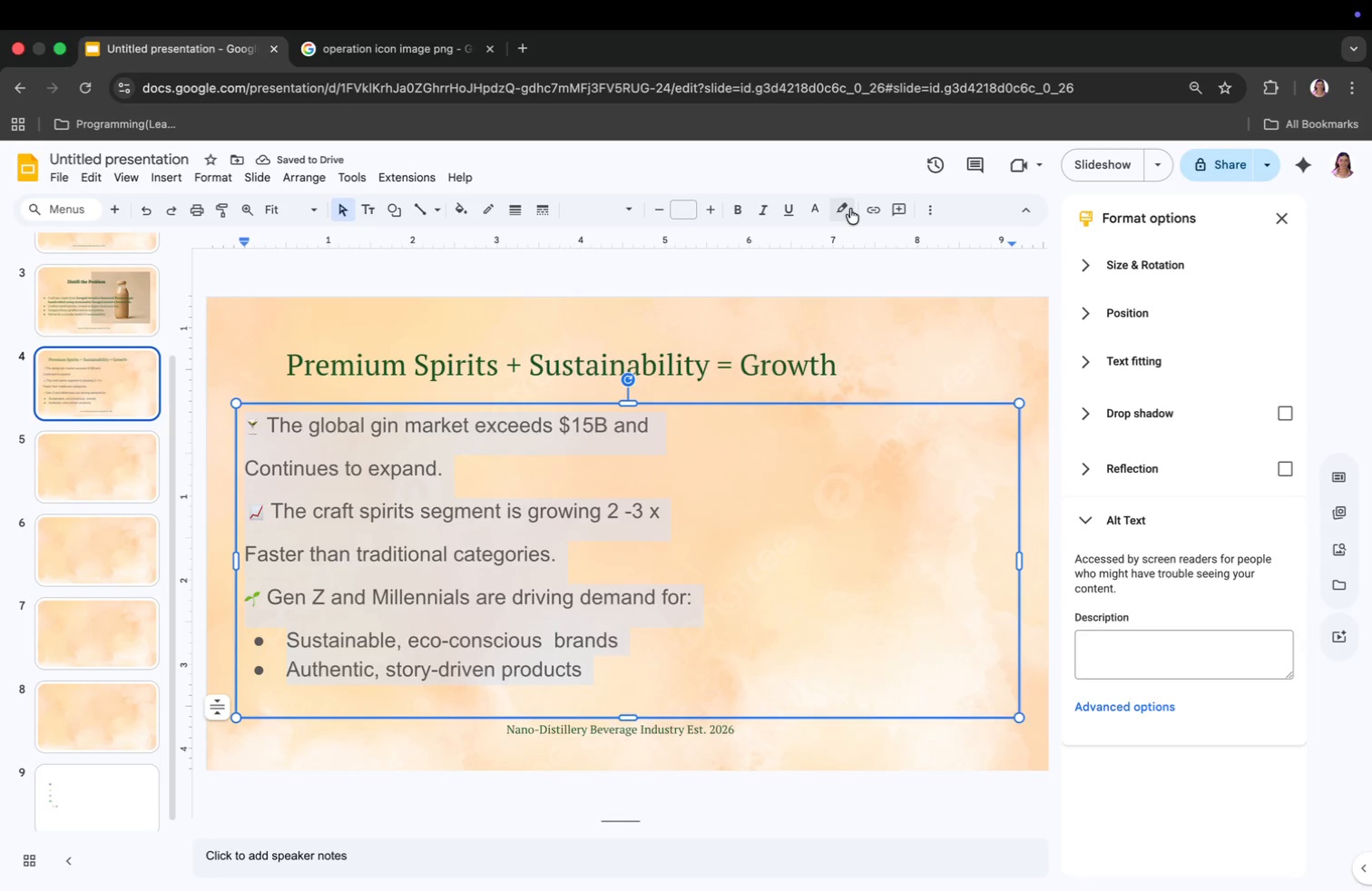 
left_click([817, 202])
 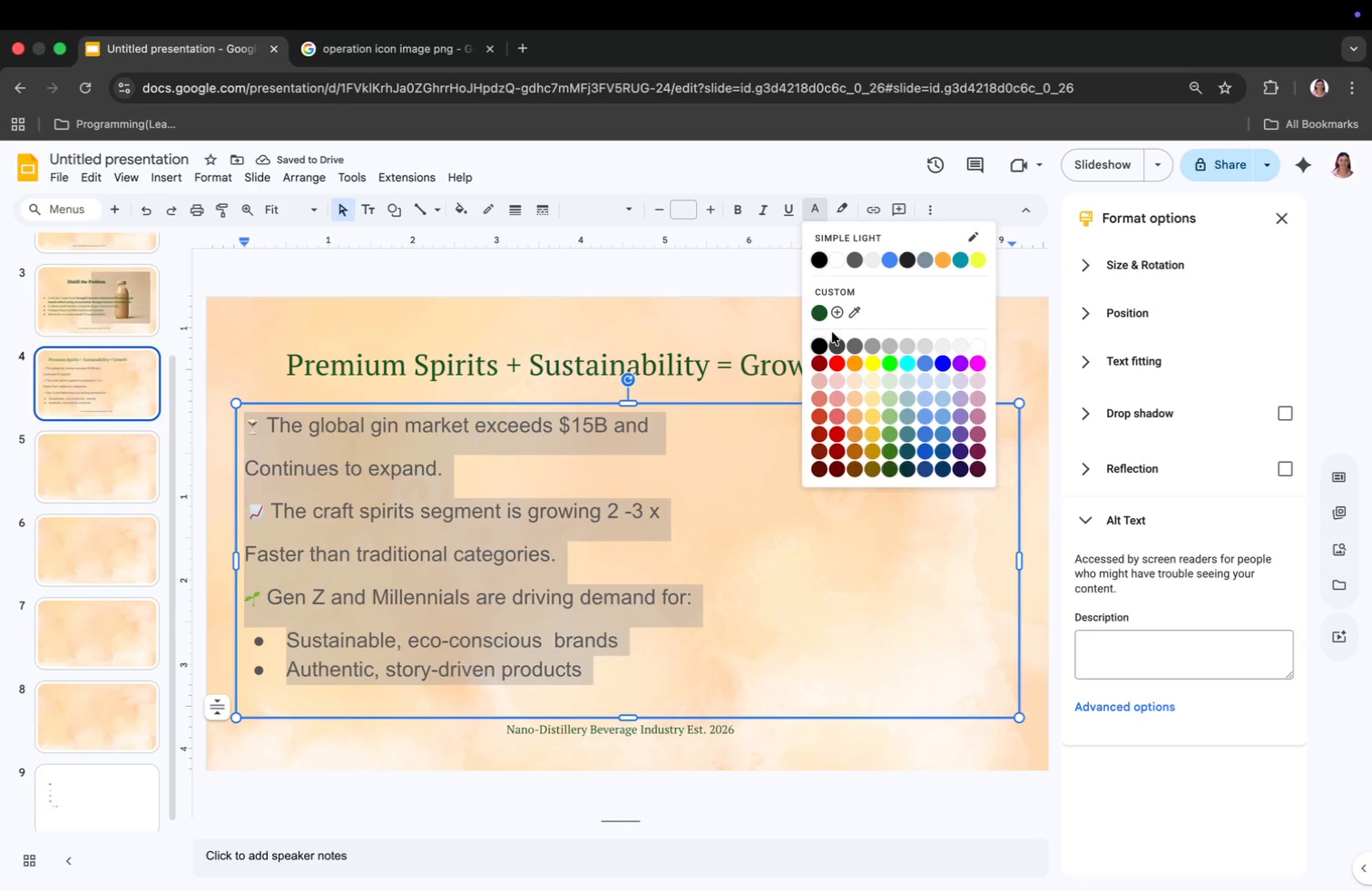 
left_click([819, 315])
 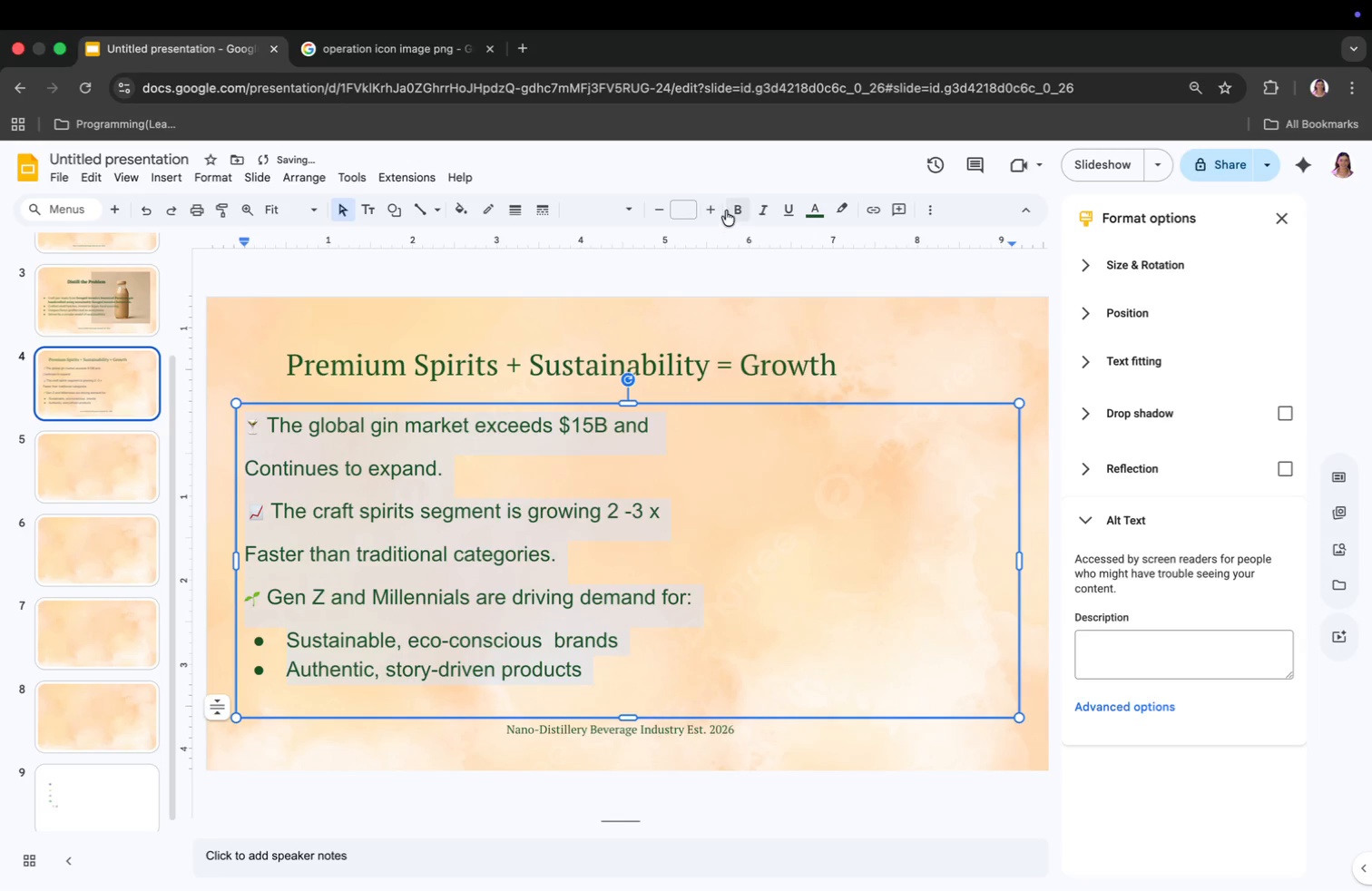 
left_click([734, 206])
 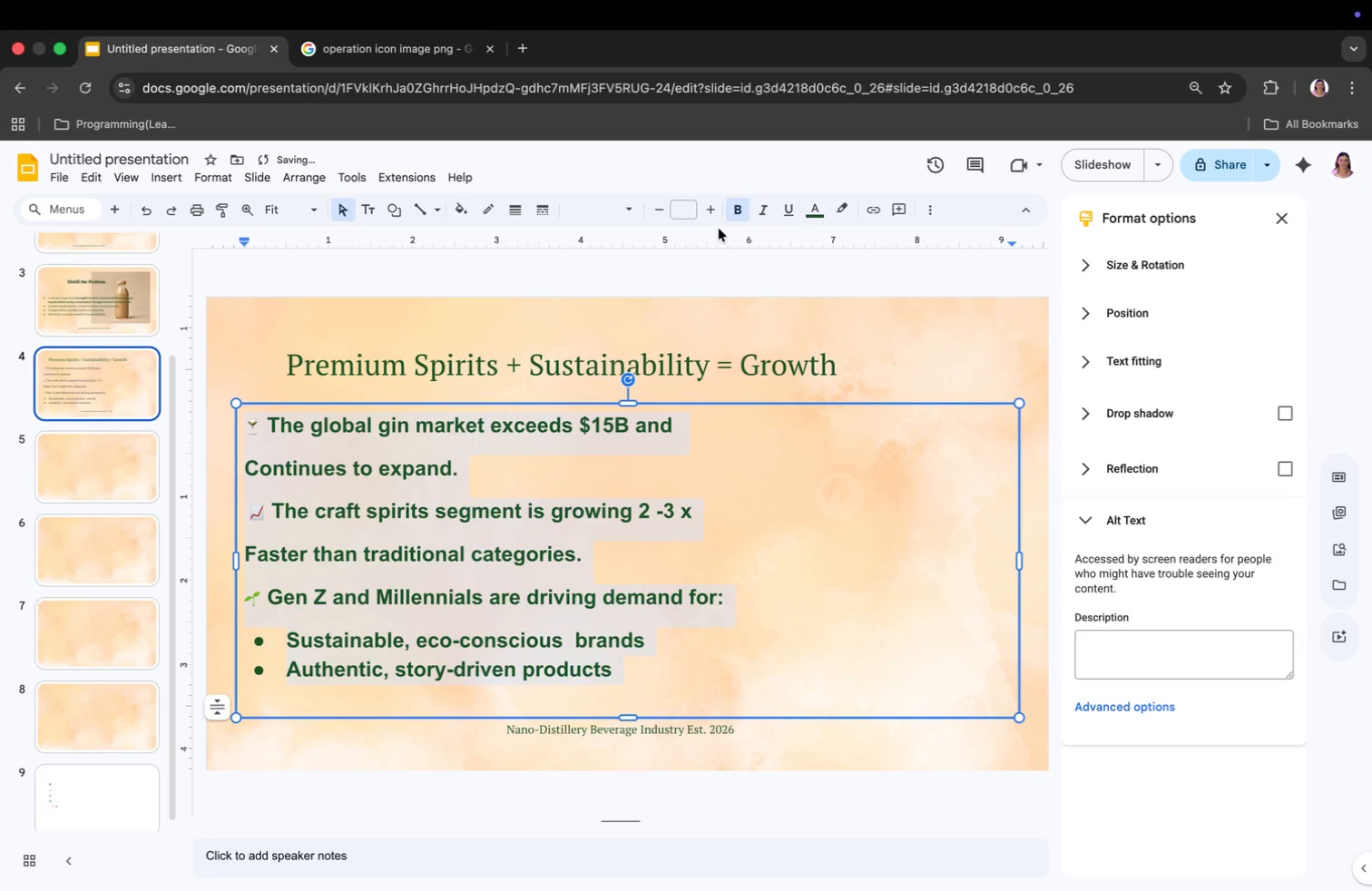 
left_click([736, 209])
 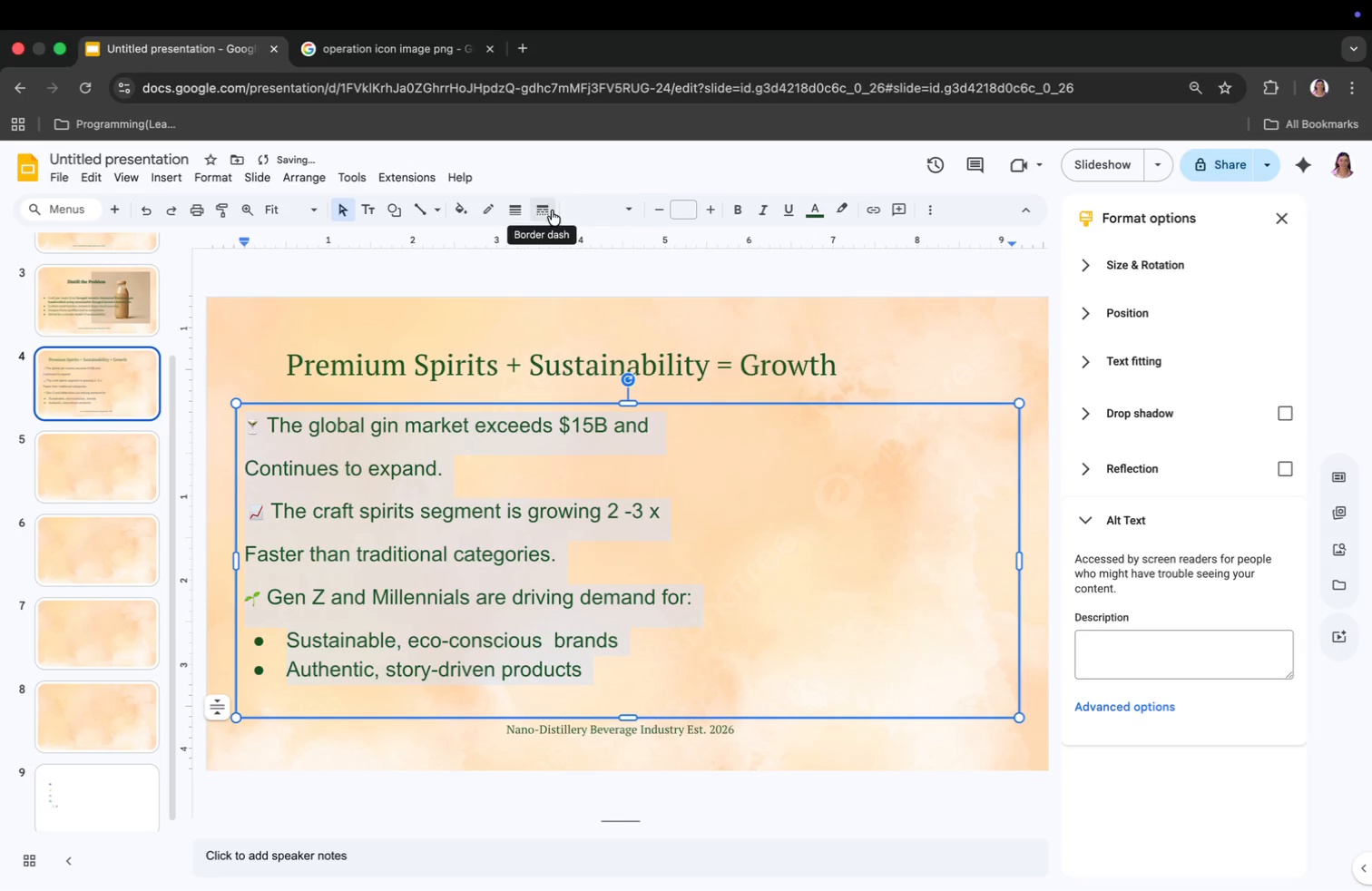 
left_click([588, 209])
 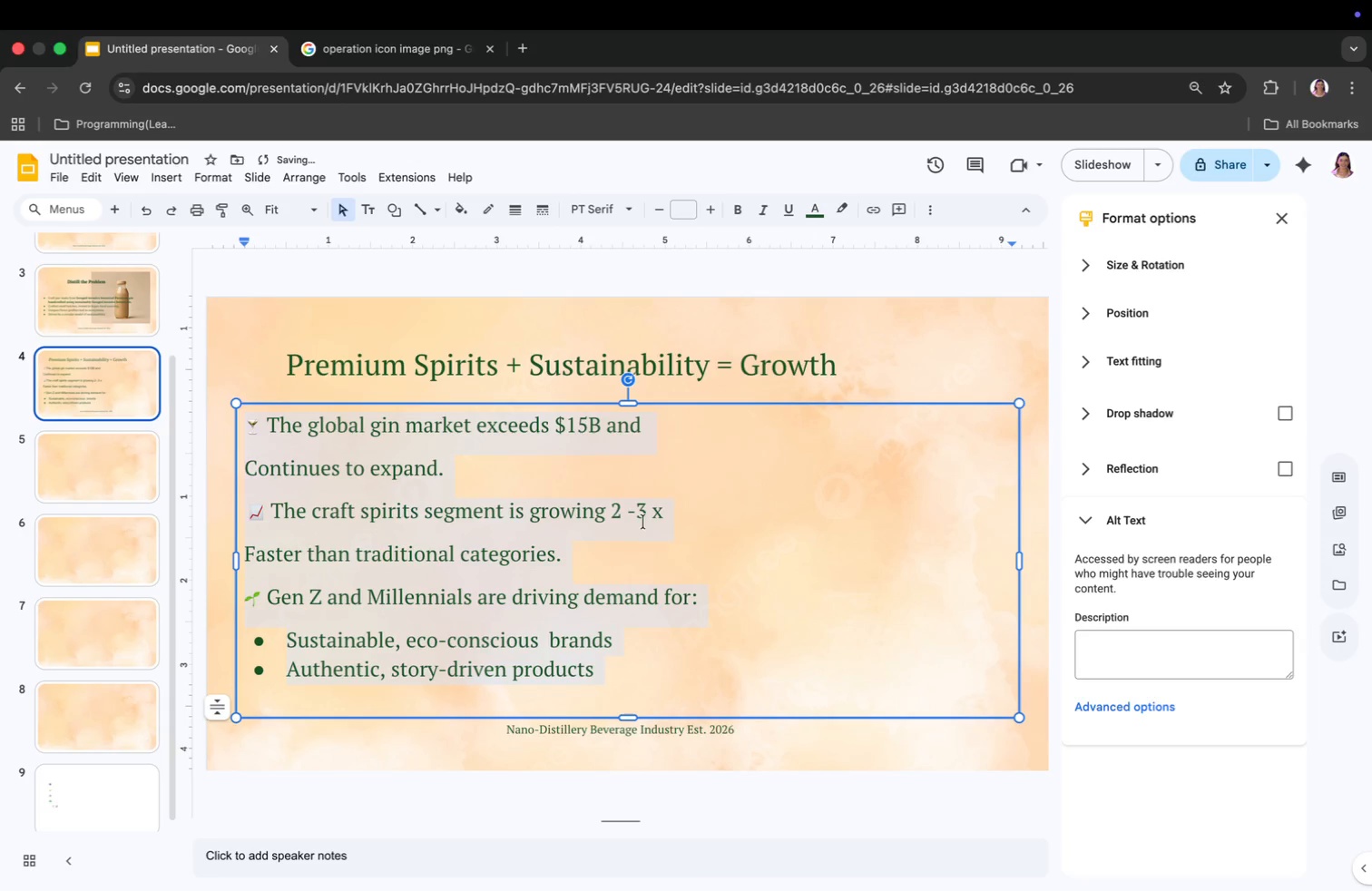 
left_click([733, 543])
 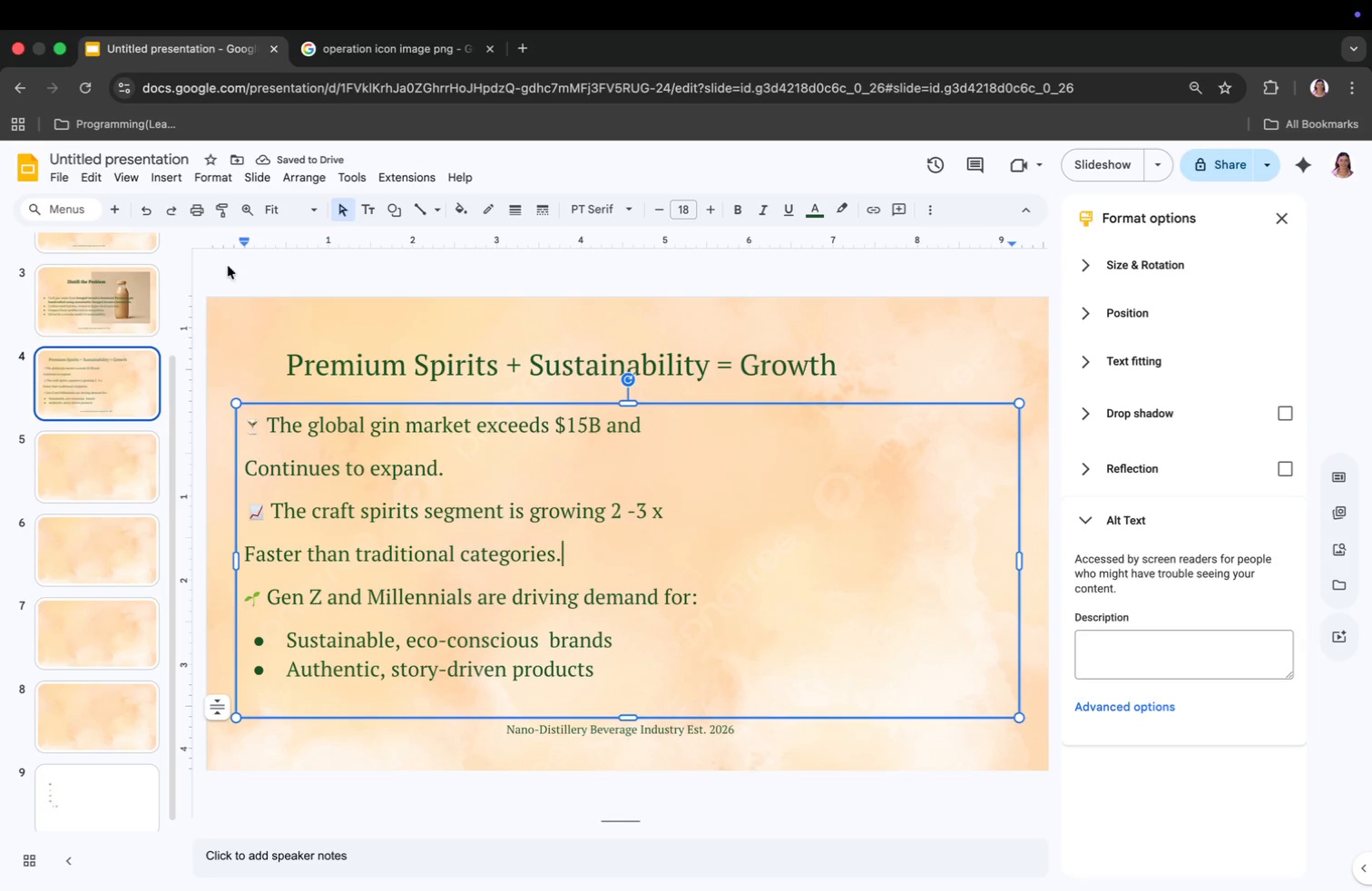 
left_click([168, 171])
 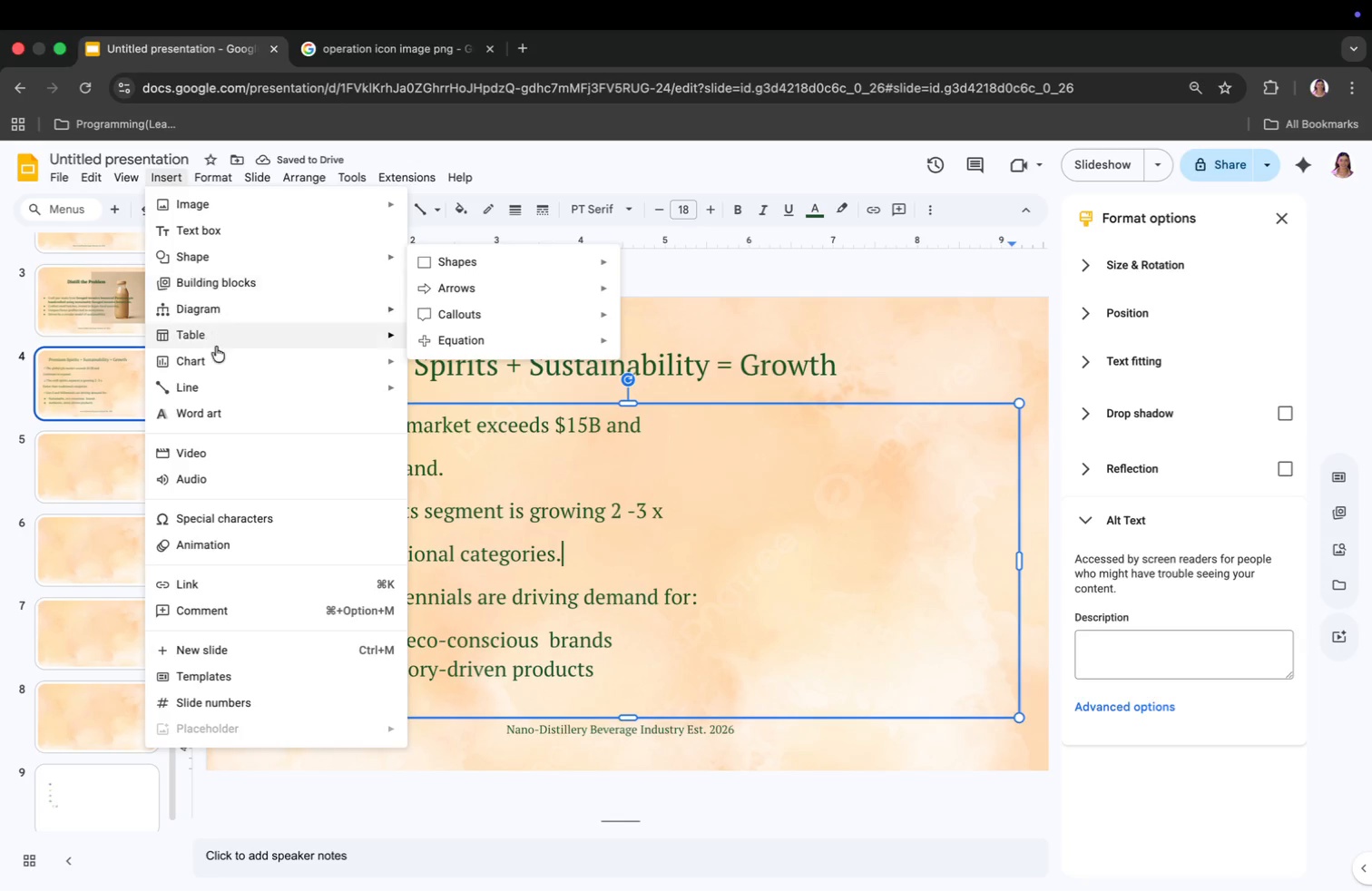 
left_click([216, 359])
 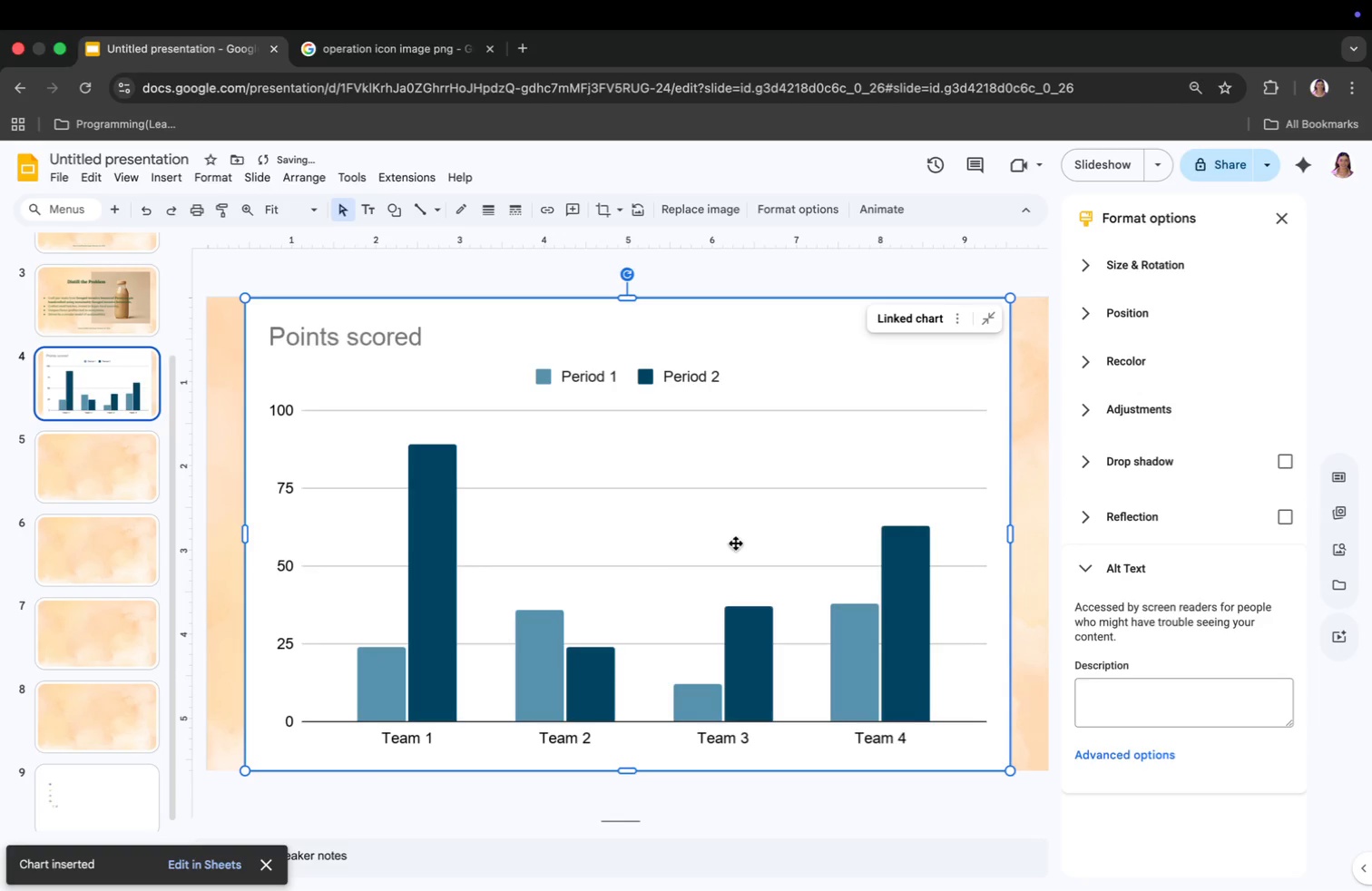 
wait(6.08)
 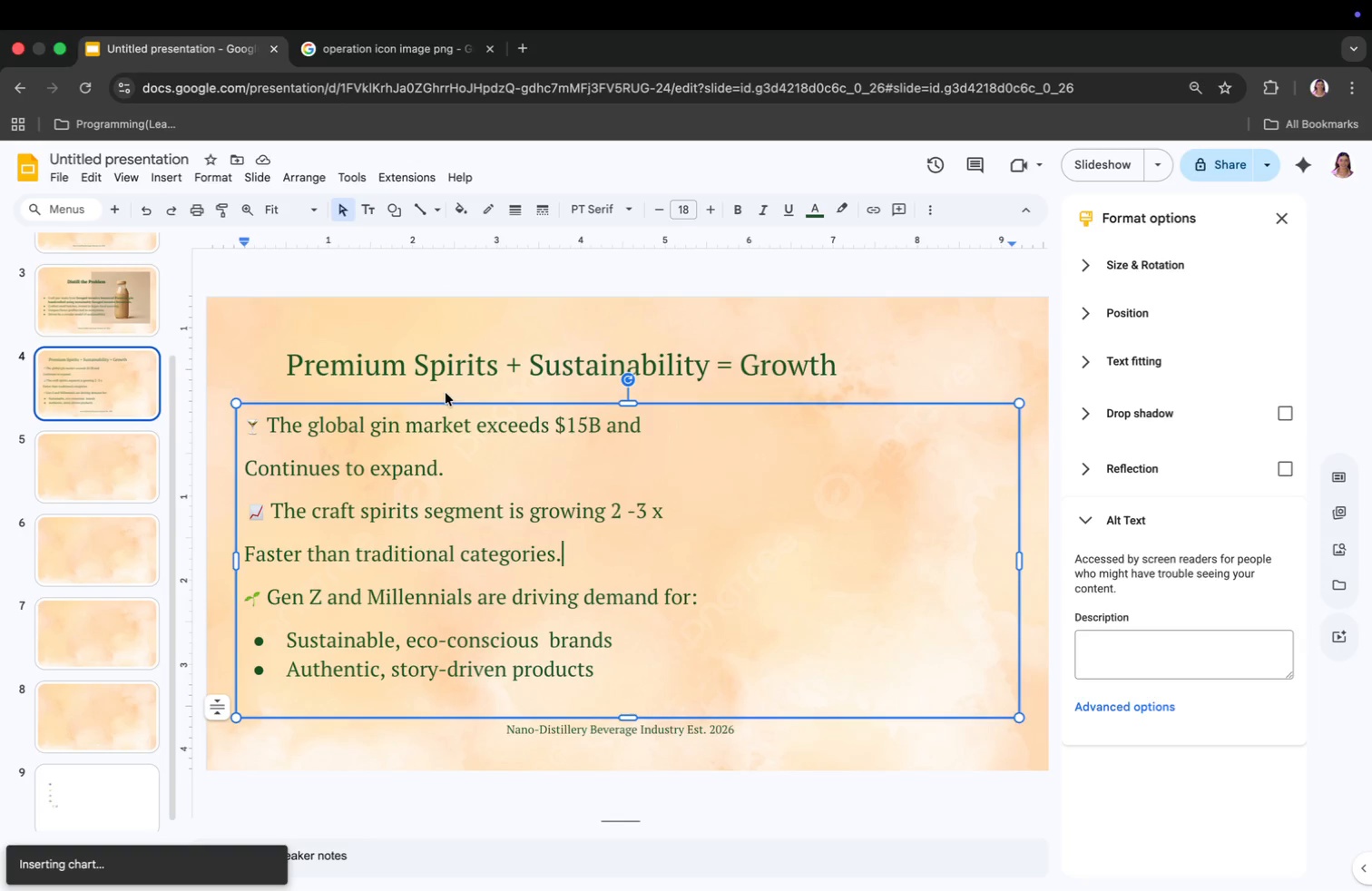 
left_click([1180, 361])
 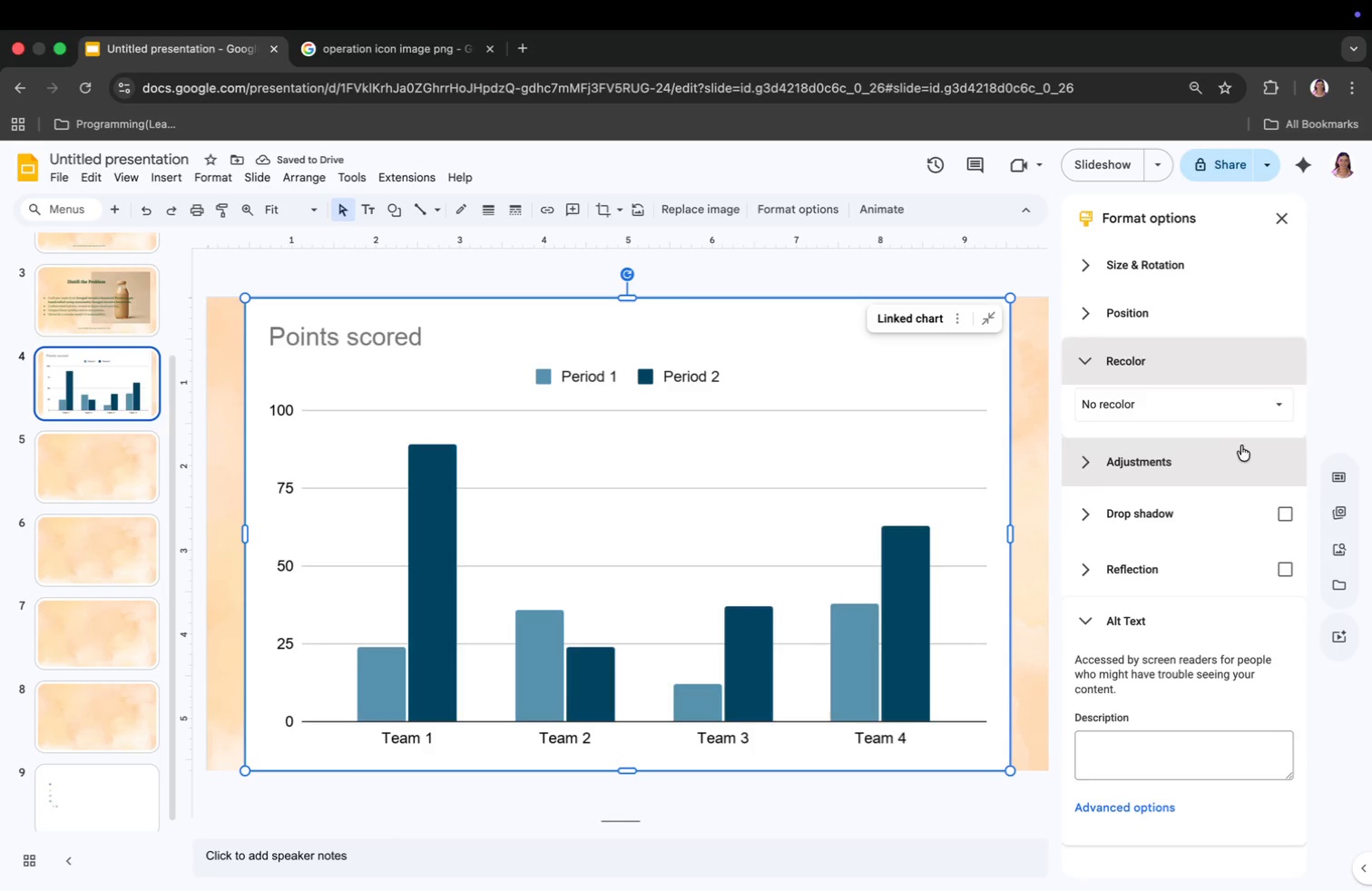 
left_click([1272, 404])
 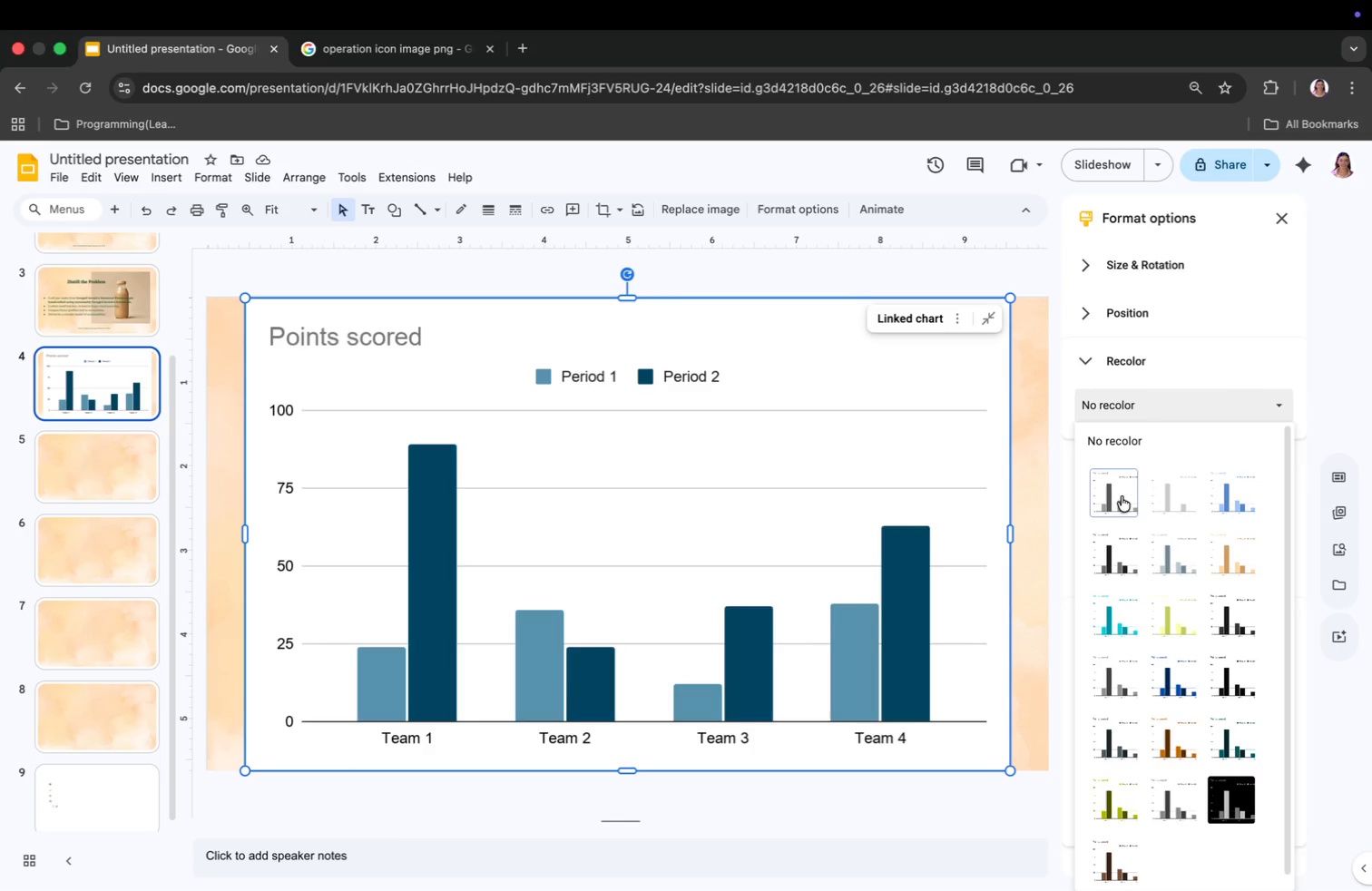 
left_click([1122, 499])
 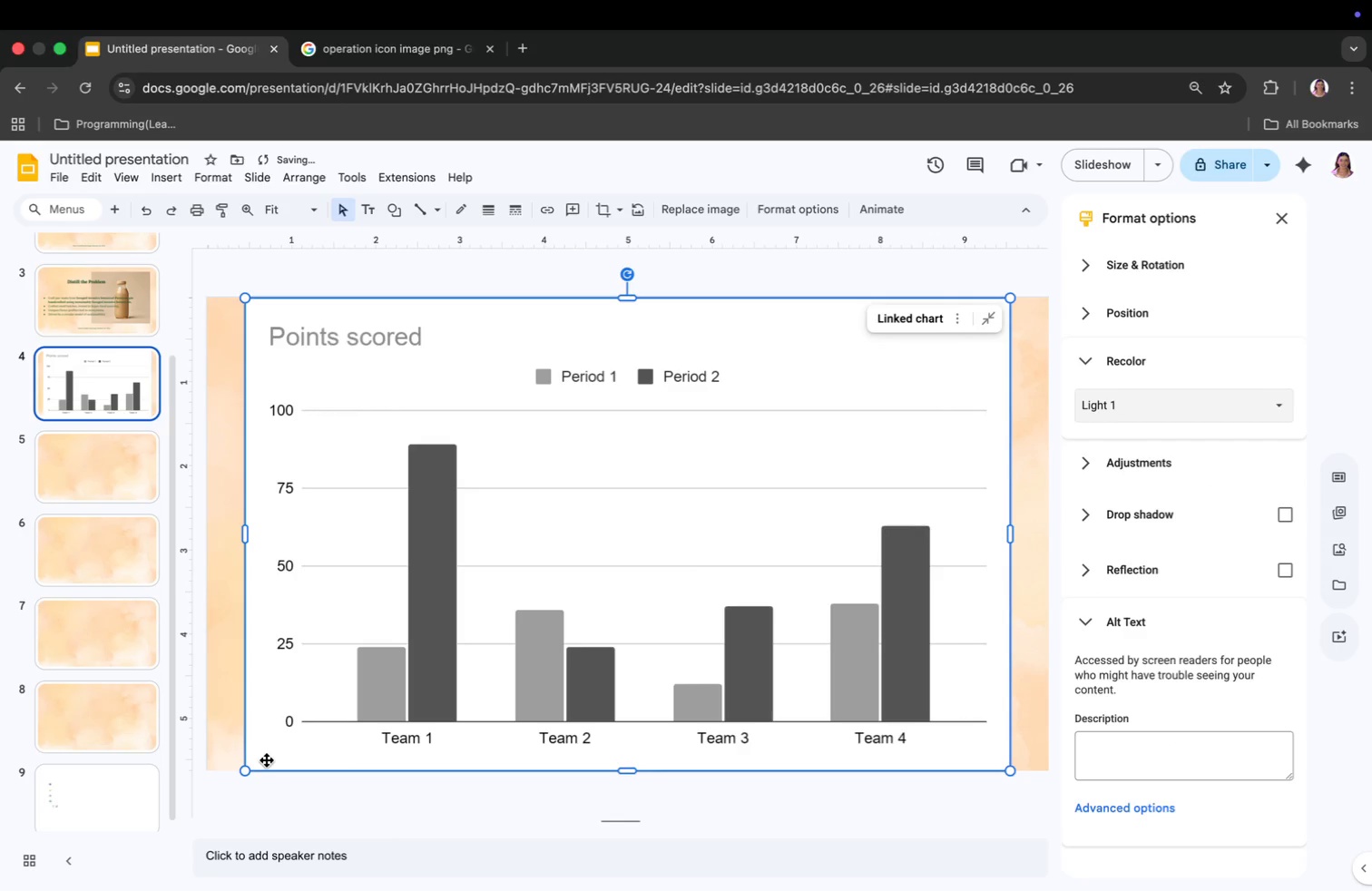 
left_click_drag(start_coordinate=[246, 773], to_coordinate=[656, 622])
 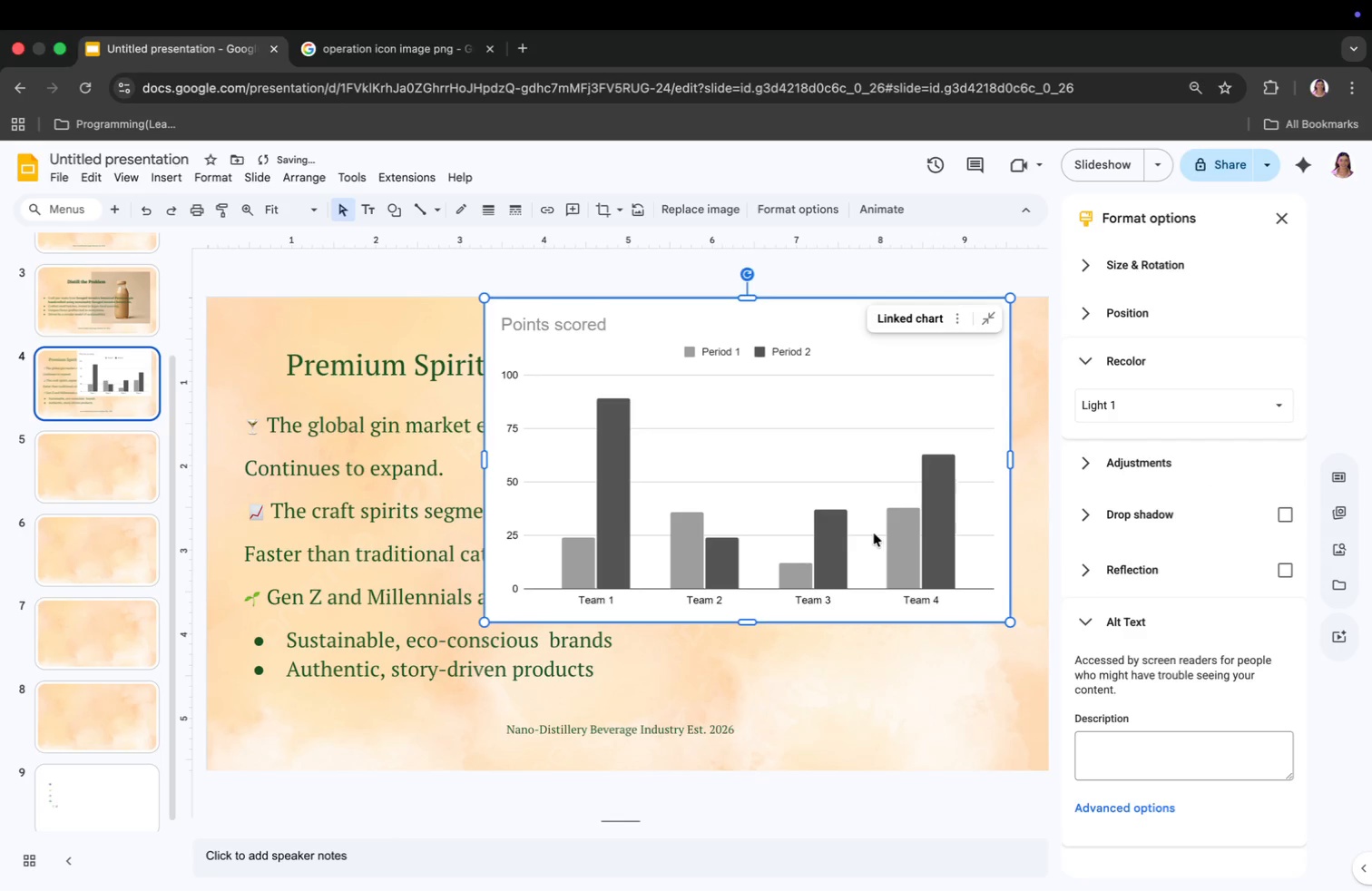 
right_click([807, 475])
 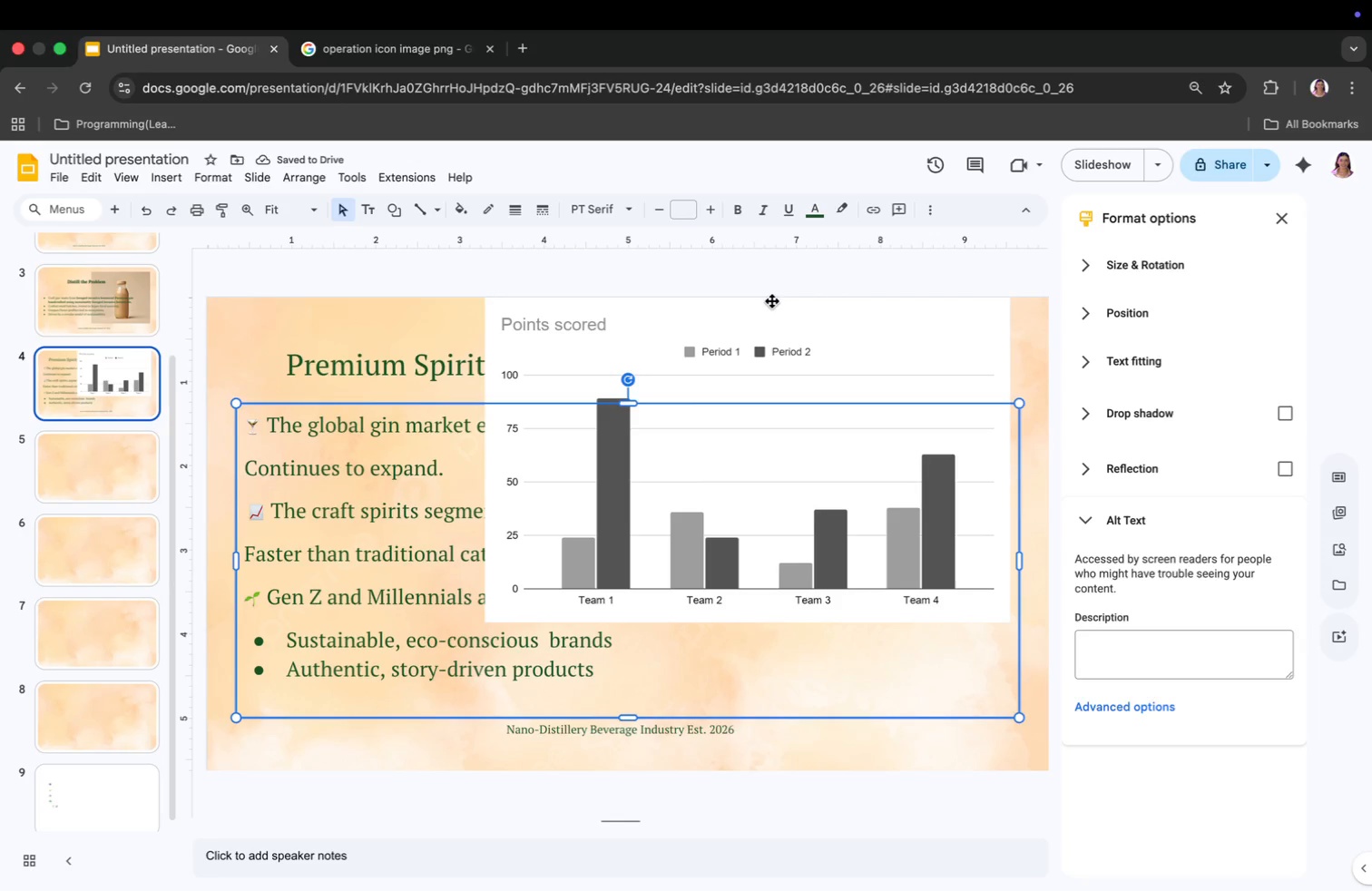 
left_click([778, 439])
 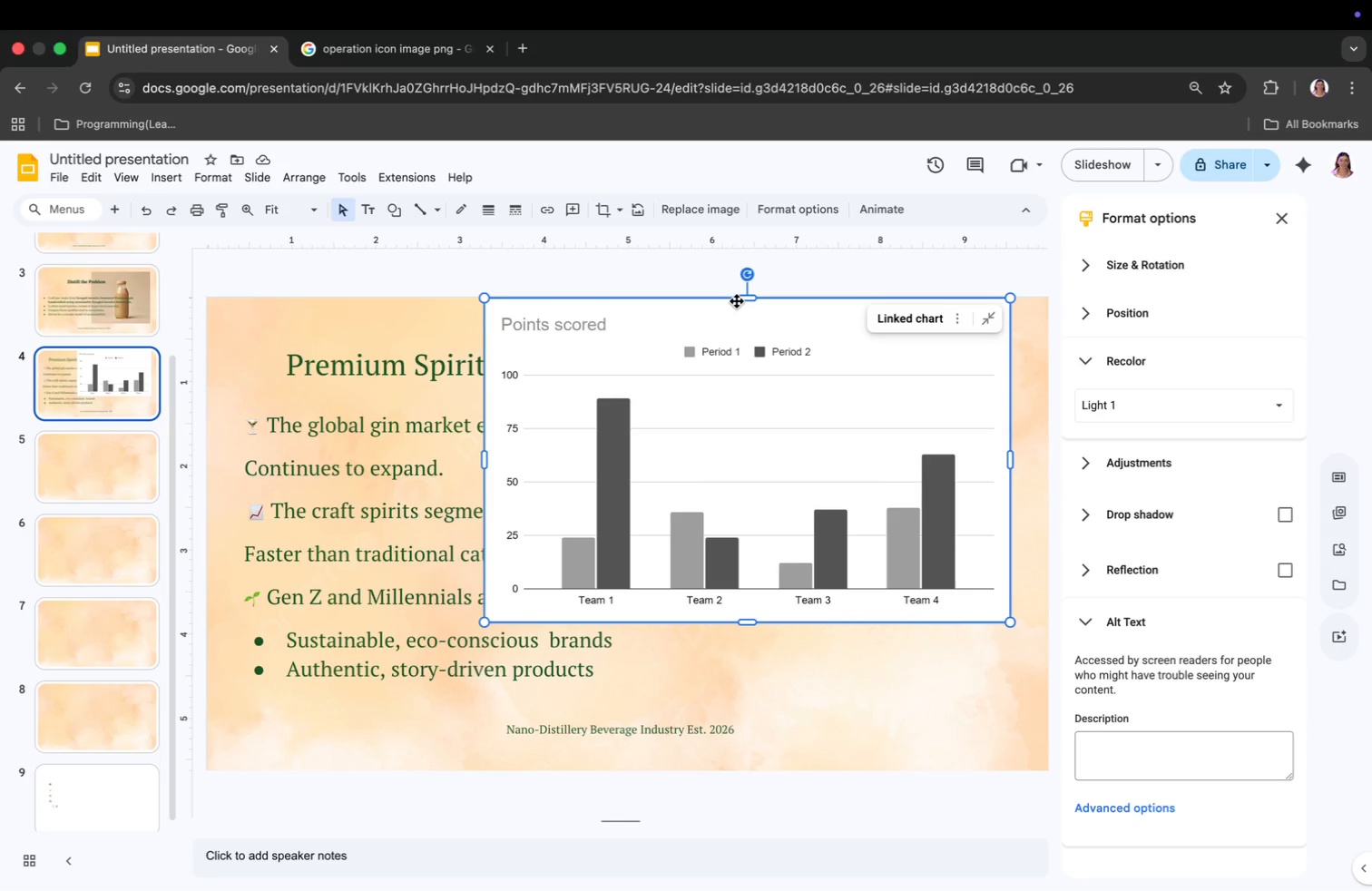 
left_click_drag(start_coordinate=[731, 302], to_coordinate=[750, 381])
 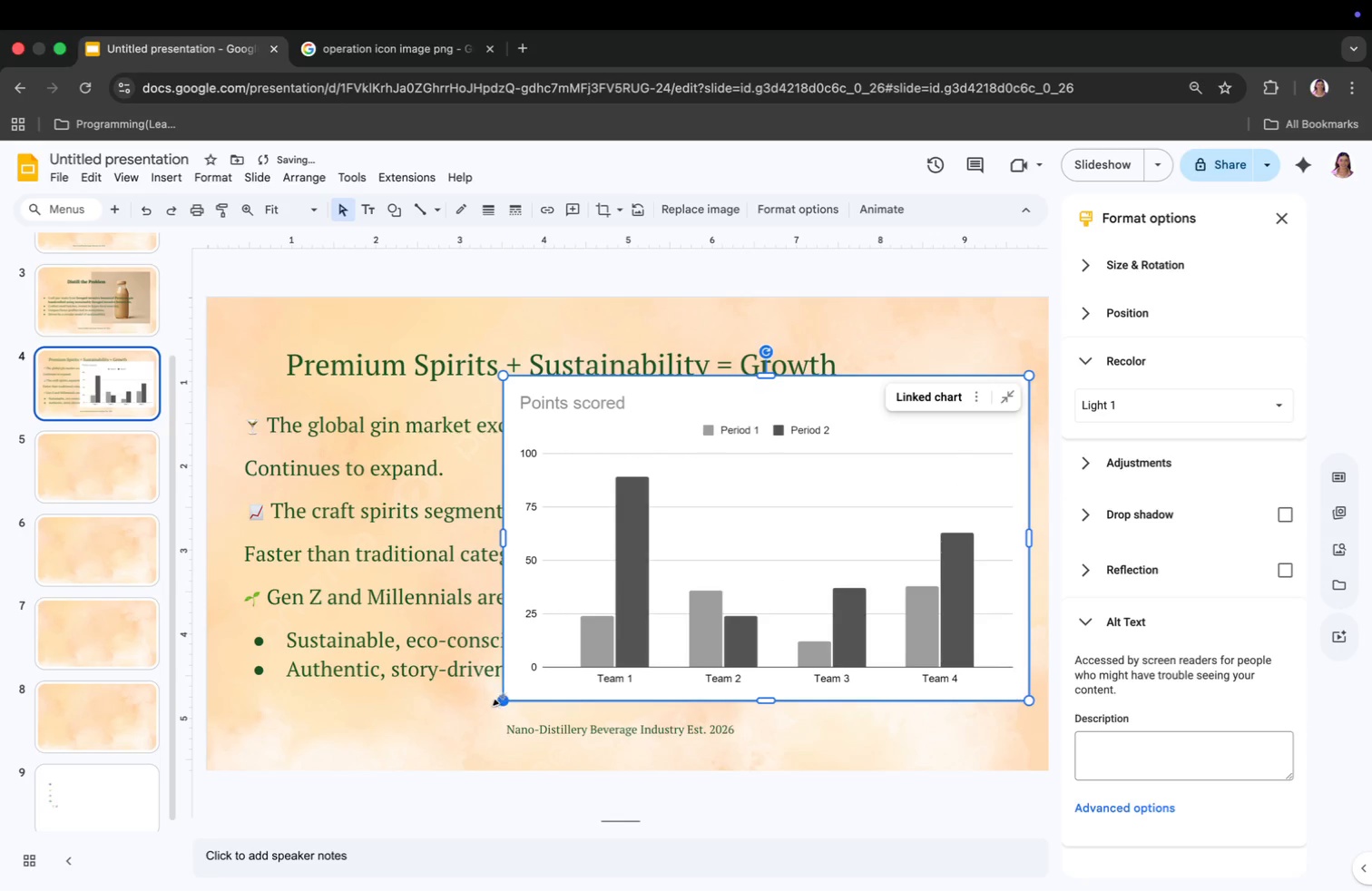 
left_click_drag(start_coordinate=[503, 698], to_coordinate=[750, 644])
 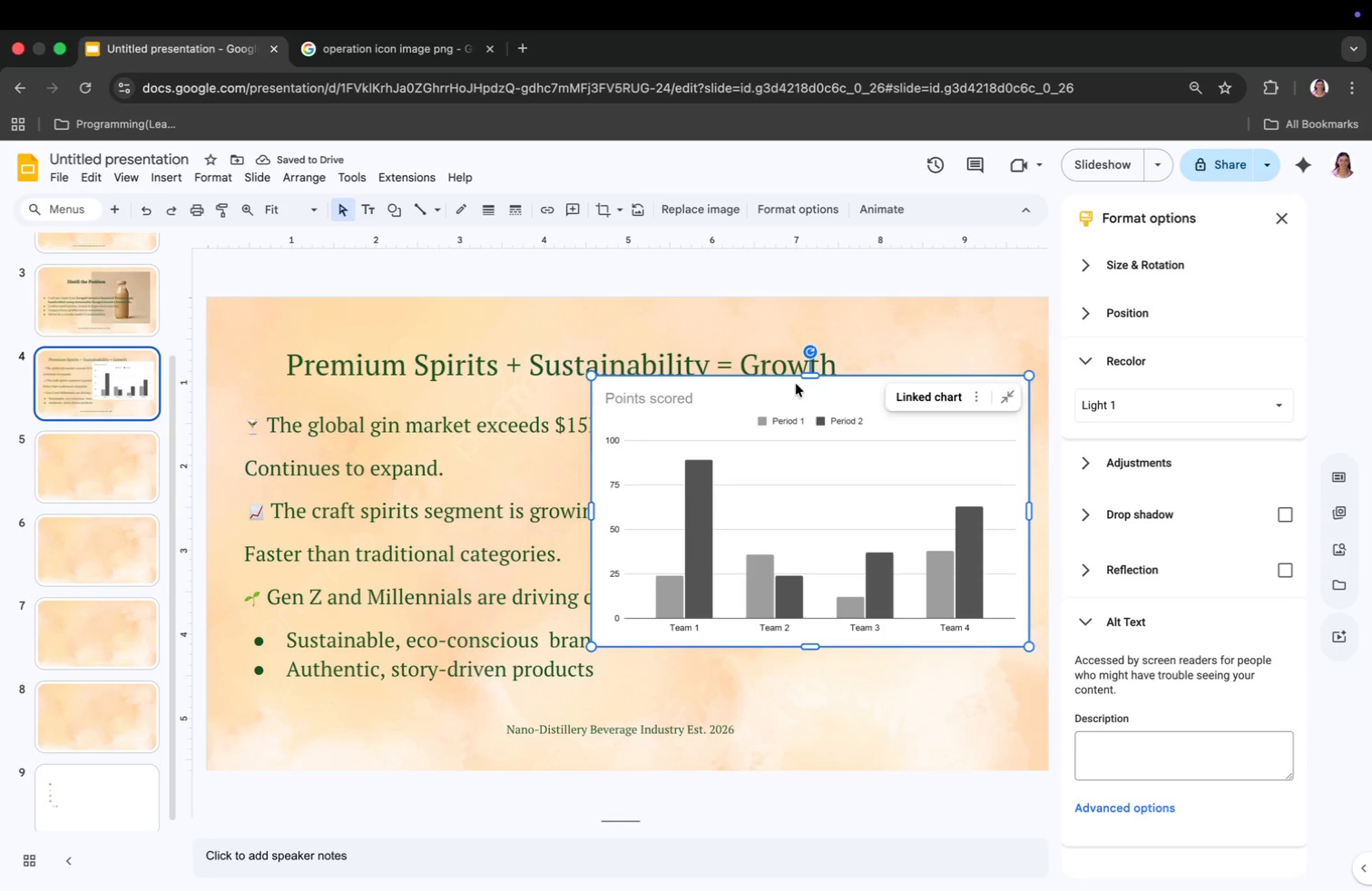 
left_click_drag(start_coordinate=[799, 386], to_coordinate=[811, 448])
 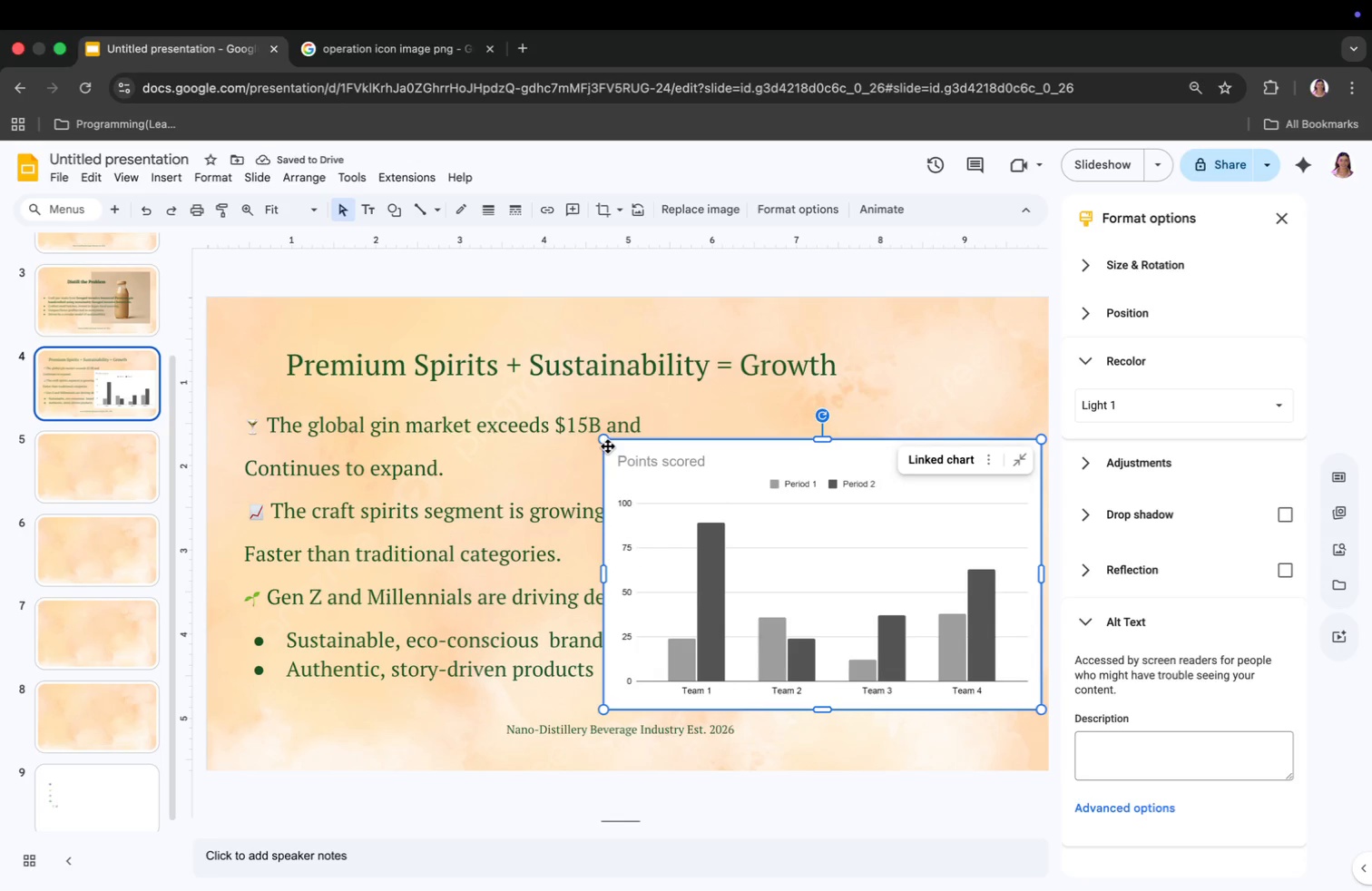 
left_click_drag(start_coordinate=[604, 442], to_coordinate=[663, 466])
 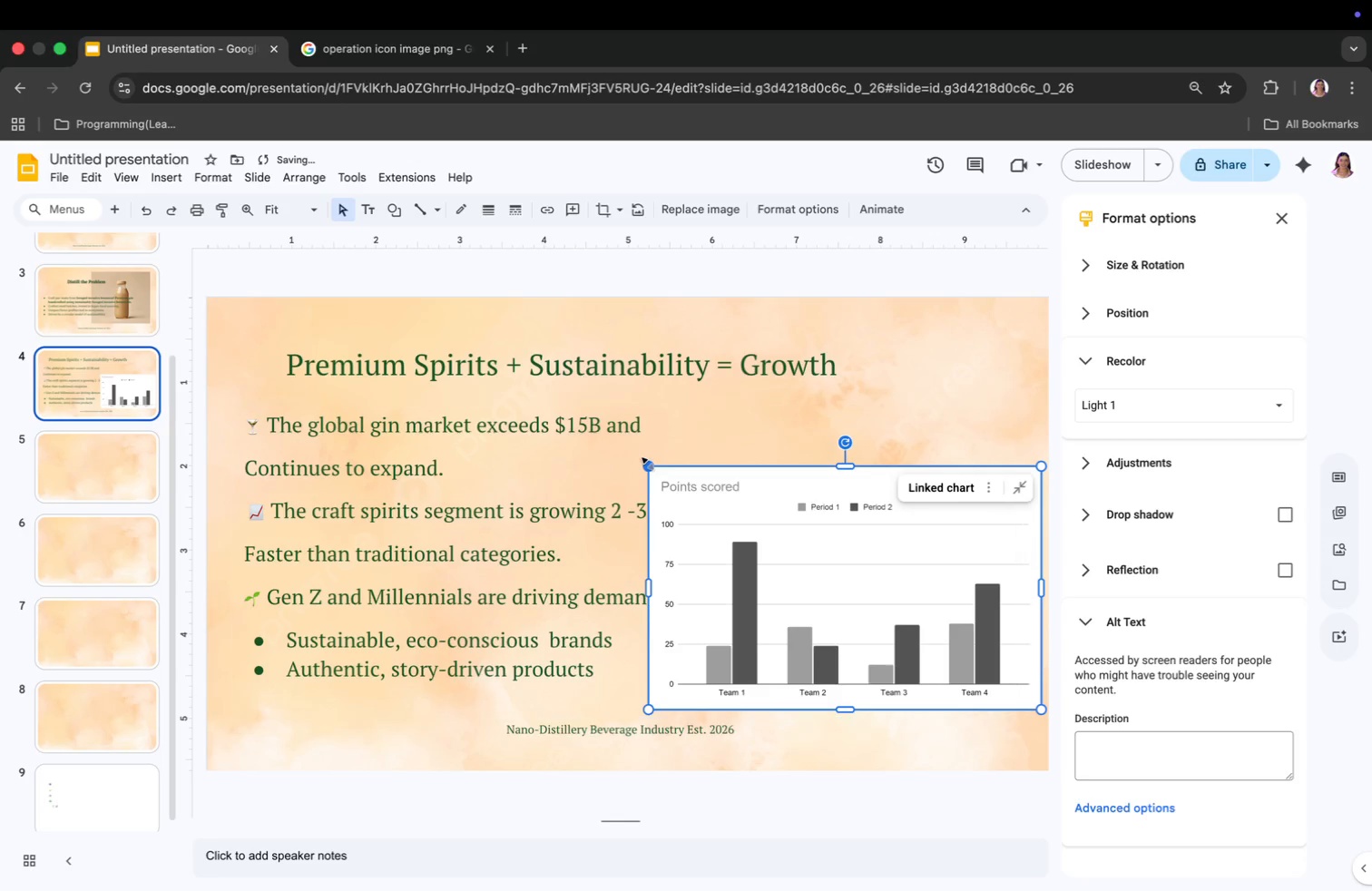 
left_click_drag(start_coordinate=[650, 465], to_coordinate=[698, 492])
 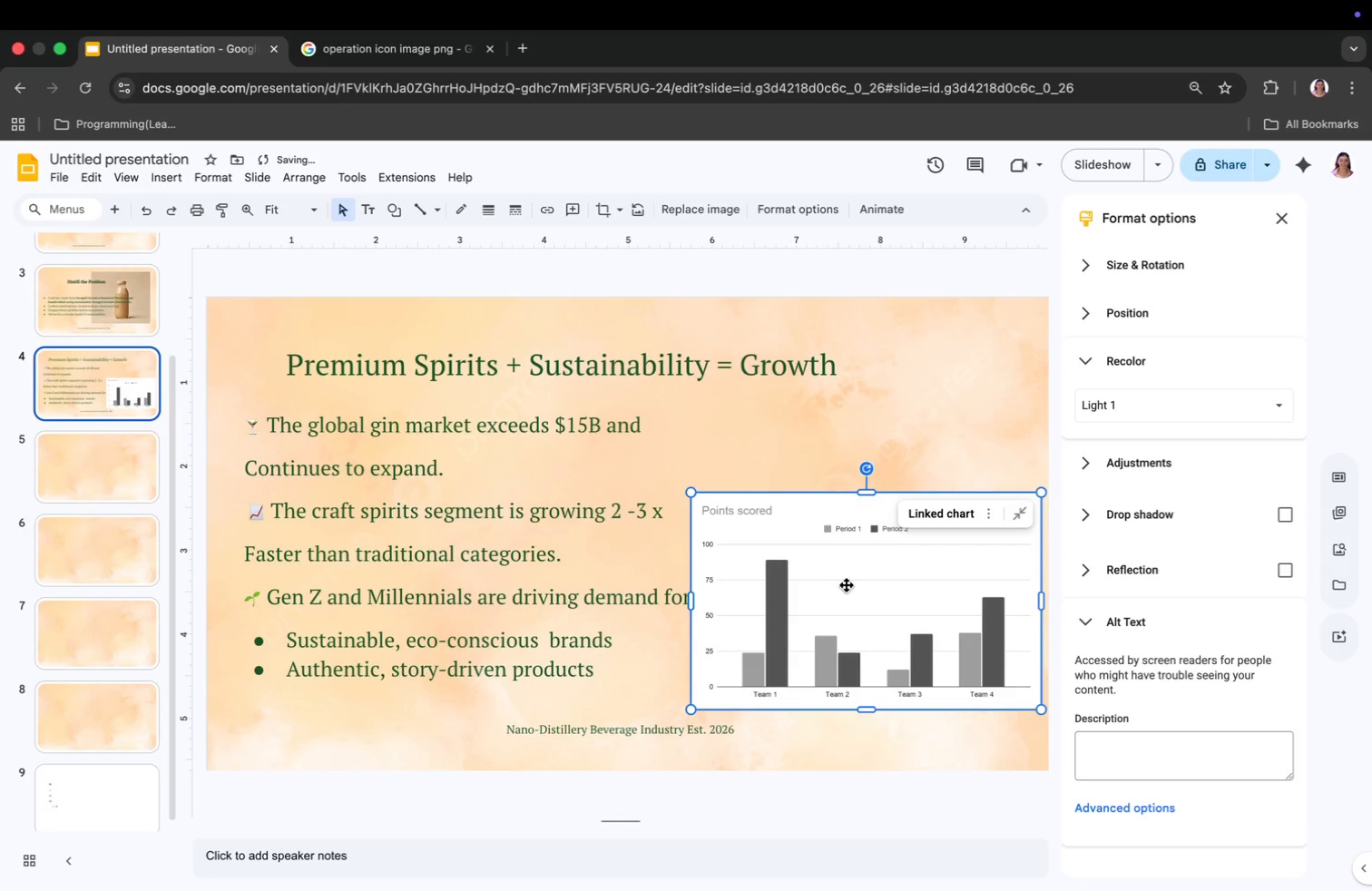 
left_click_drag(start_coordinate=[877, 512], to_coordinate=[875, 437])
 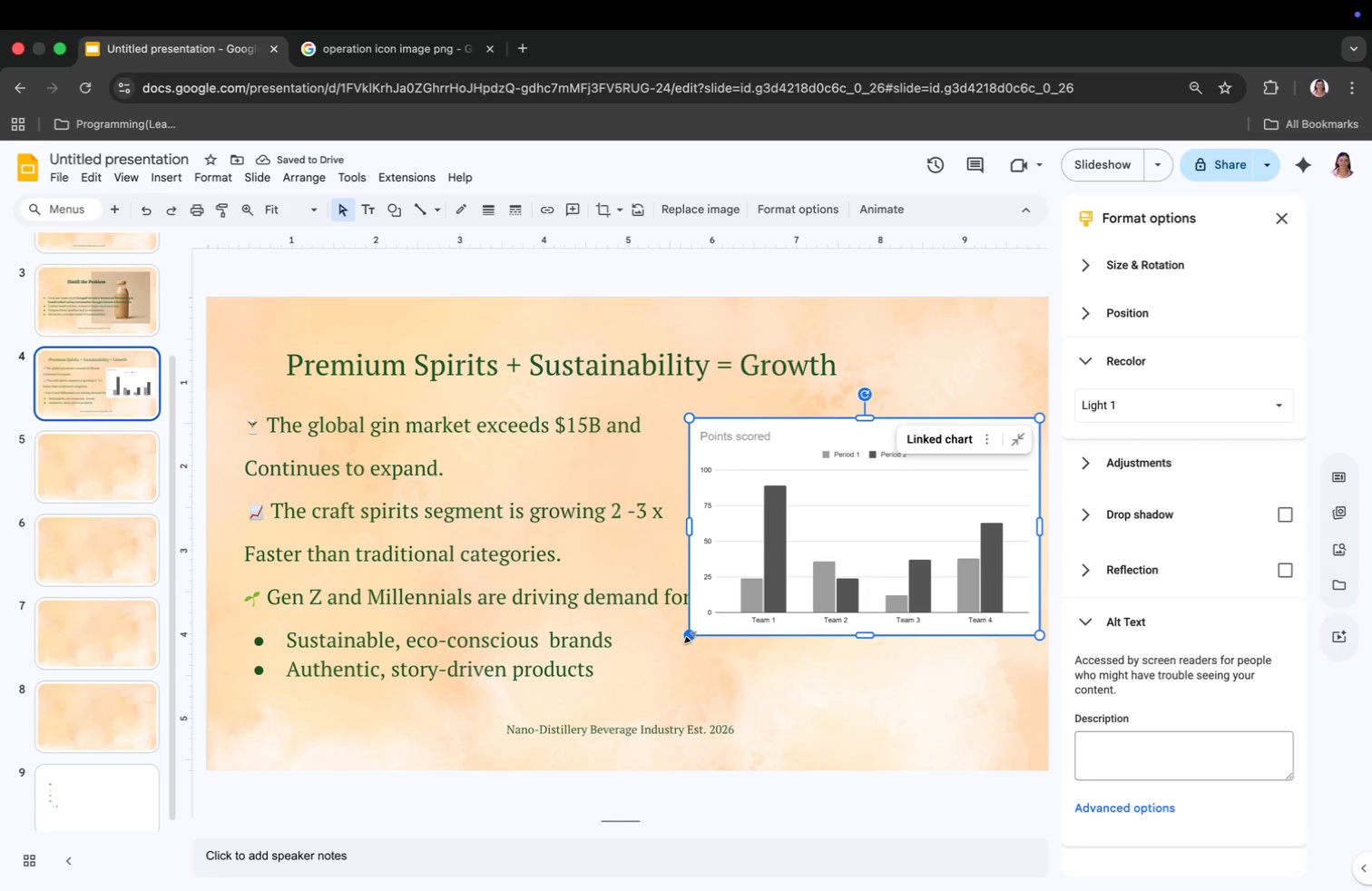 
left_click_drag(start_coordinate=[690, 637], to_coordinate=[719, 609])
 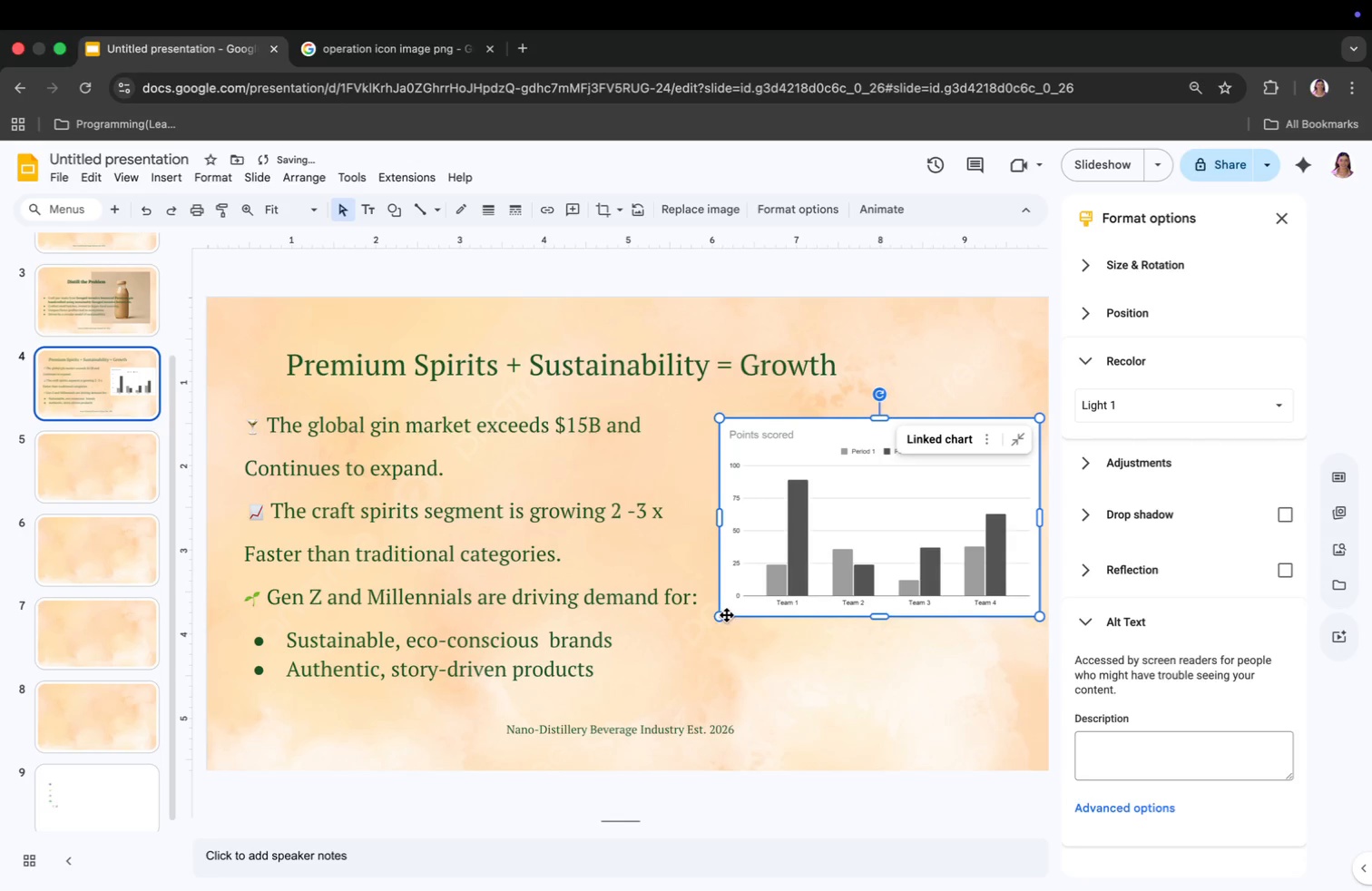 
left_click_drag(start_coordinate=[722, 615], to_coordinate=[711, 628])
 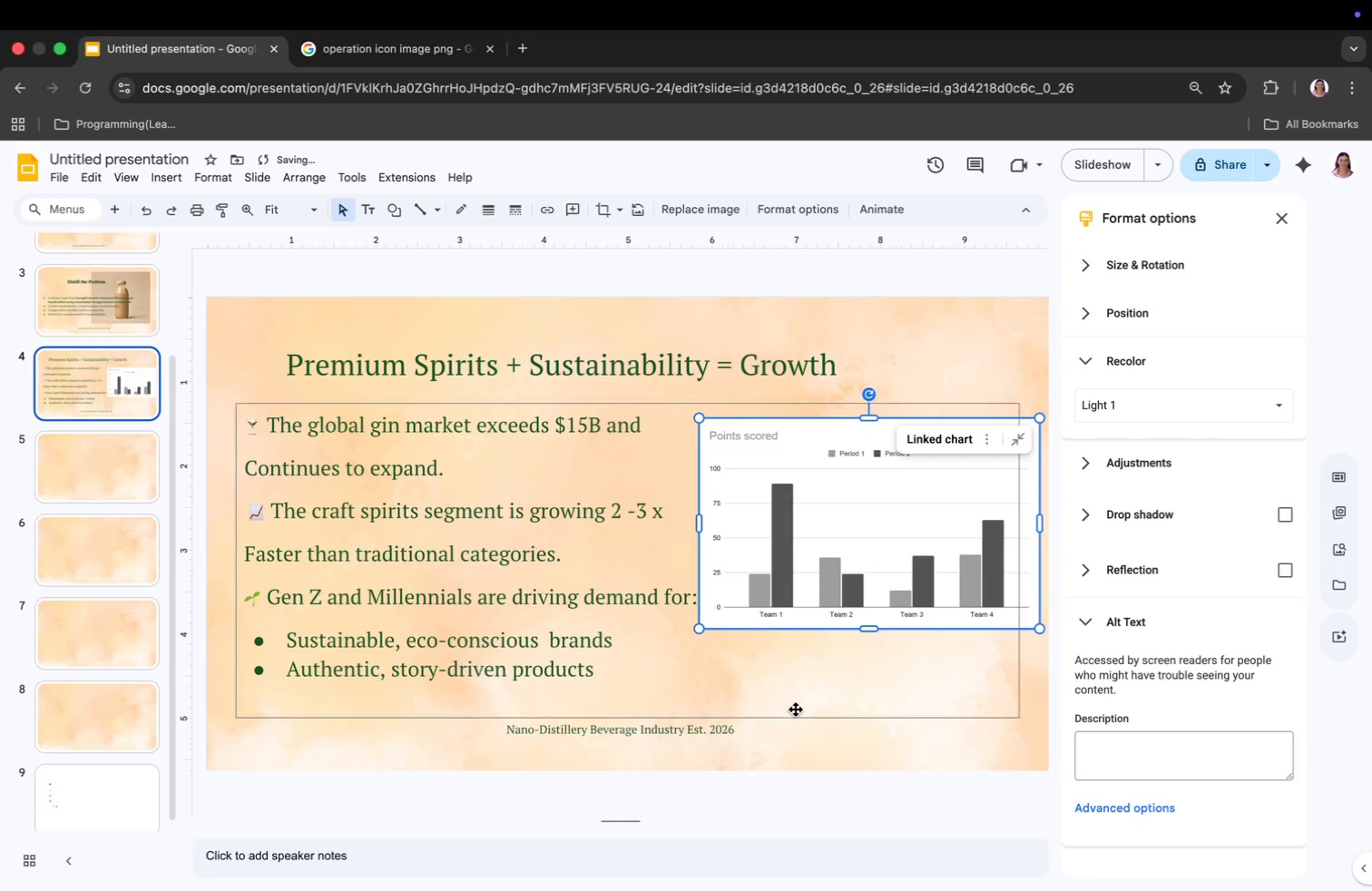 
left_click([796, 710])
 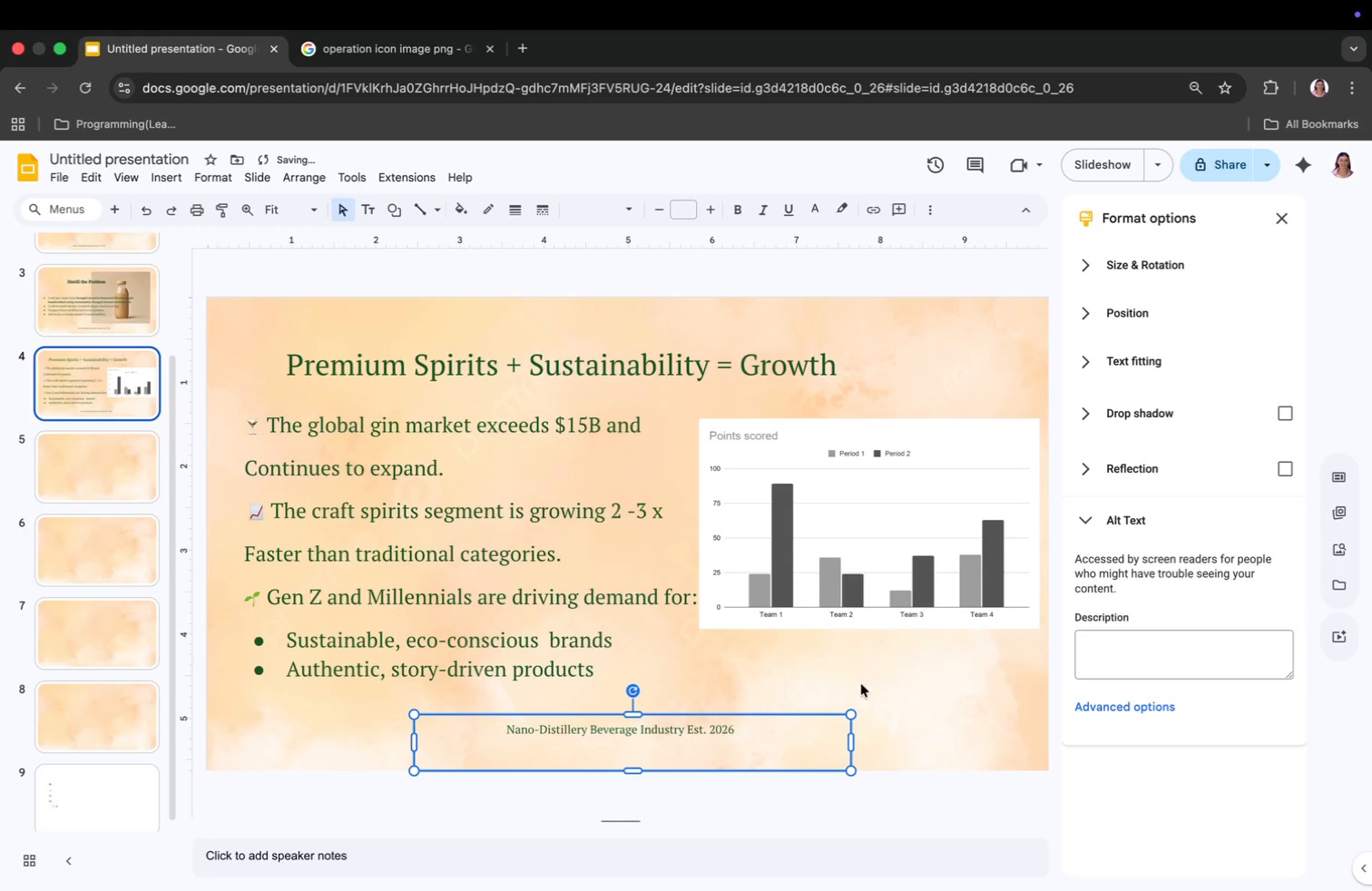 
left_click([883, 694])
 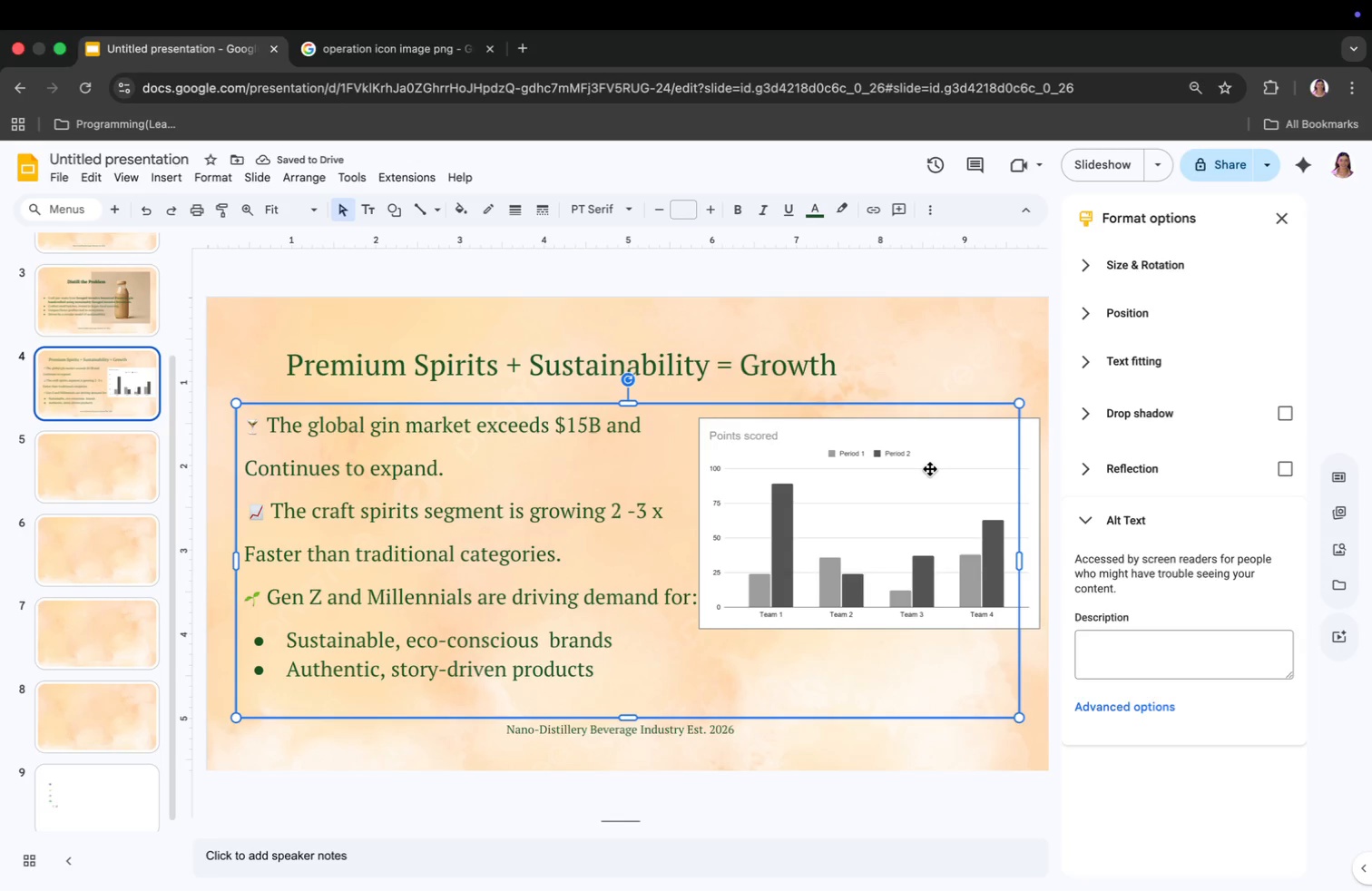 
left_click([926, 378])
 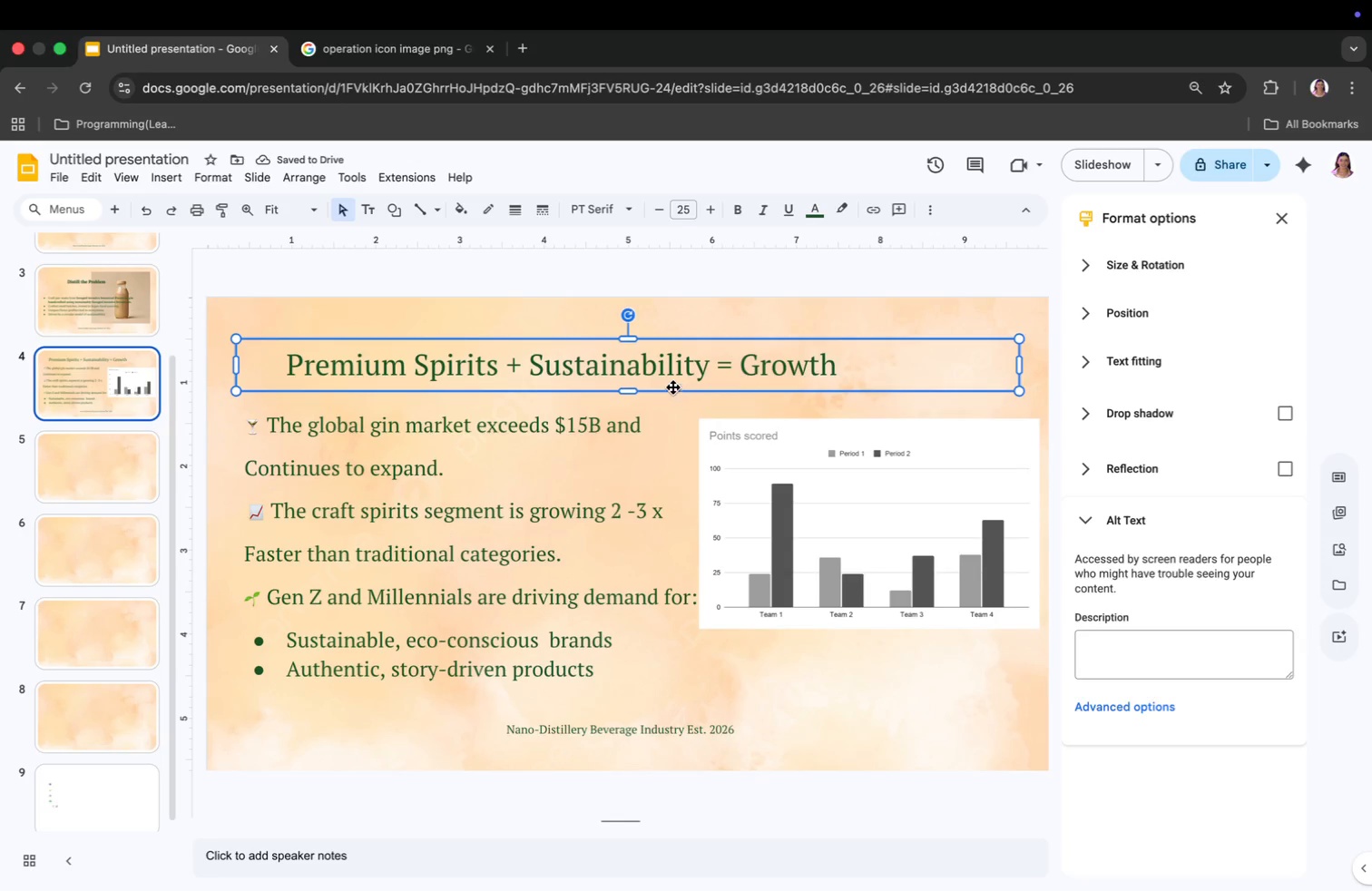 
left_click([671, 367])
 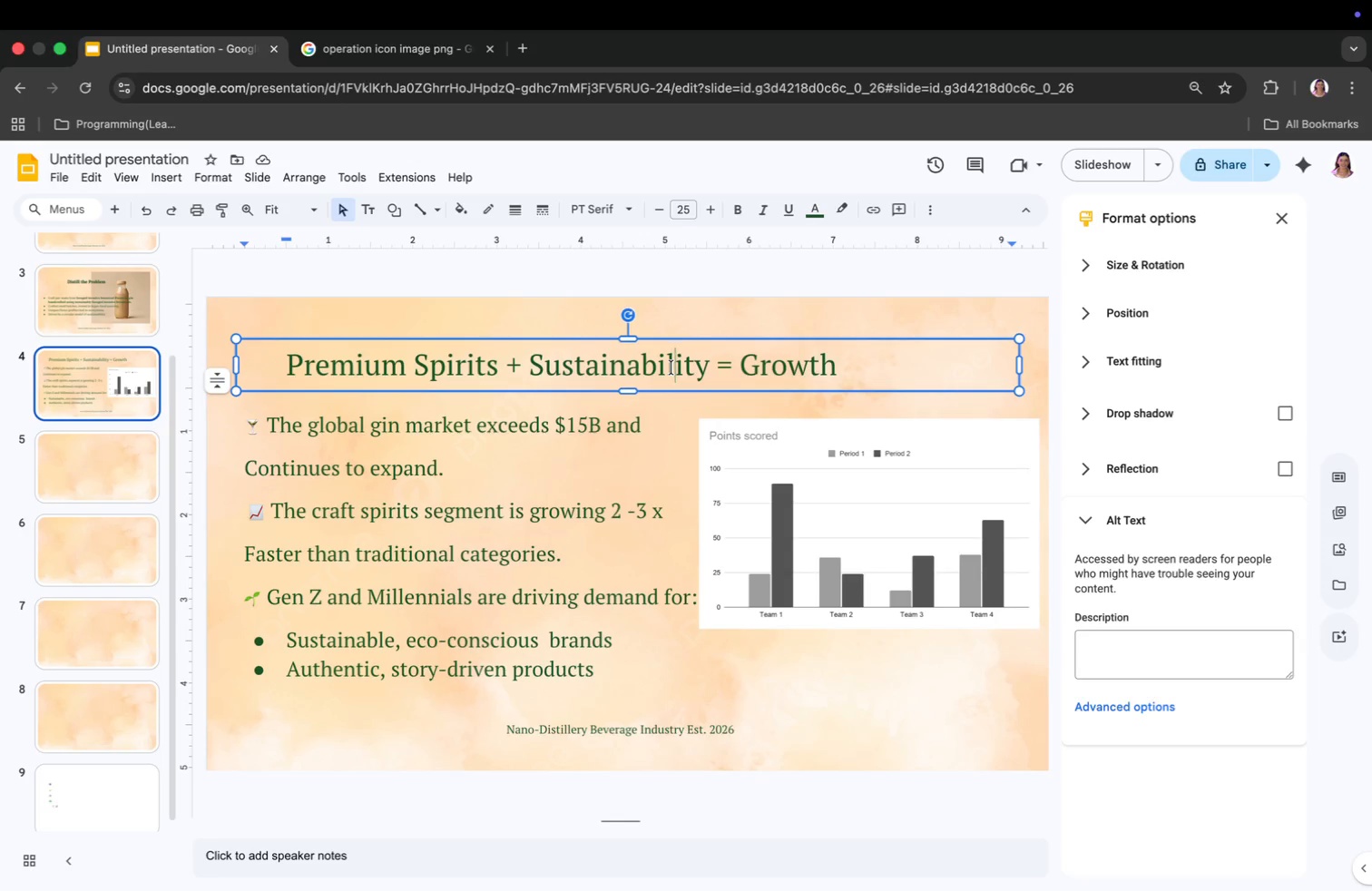 
key(Meta+CommandLeft)
 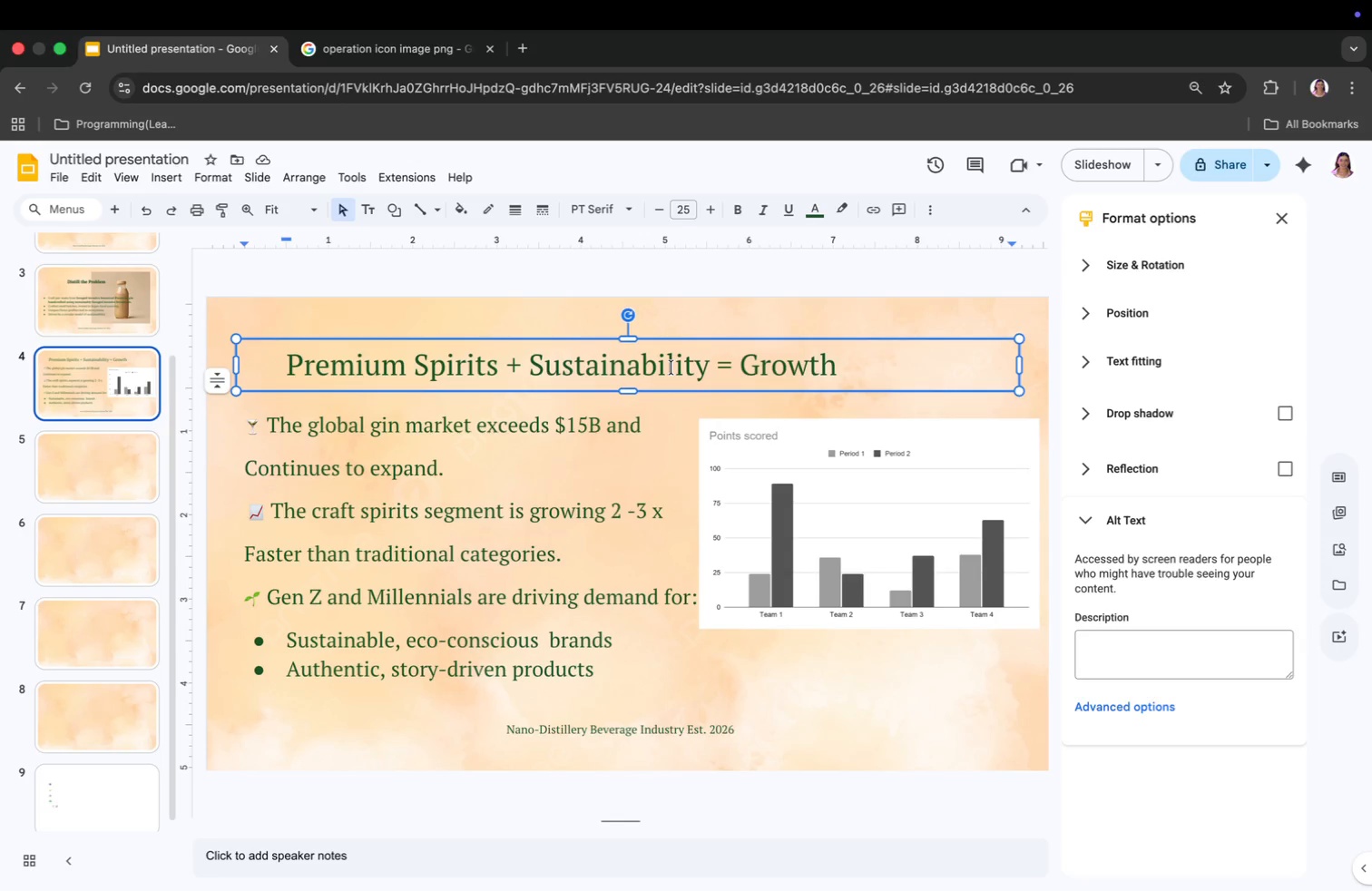 
key(Meta+A)
 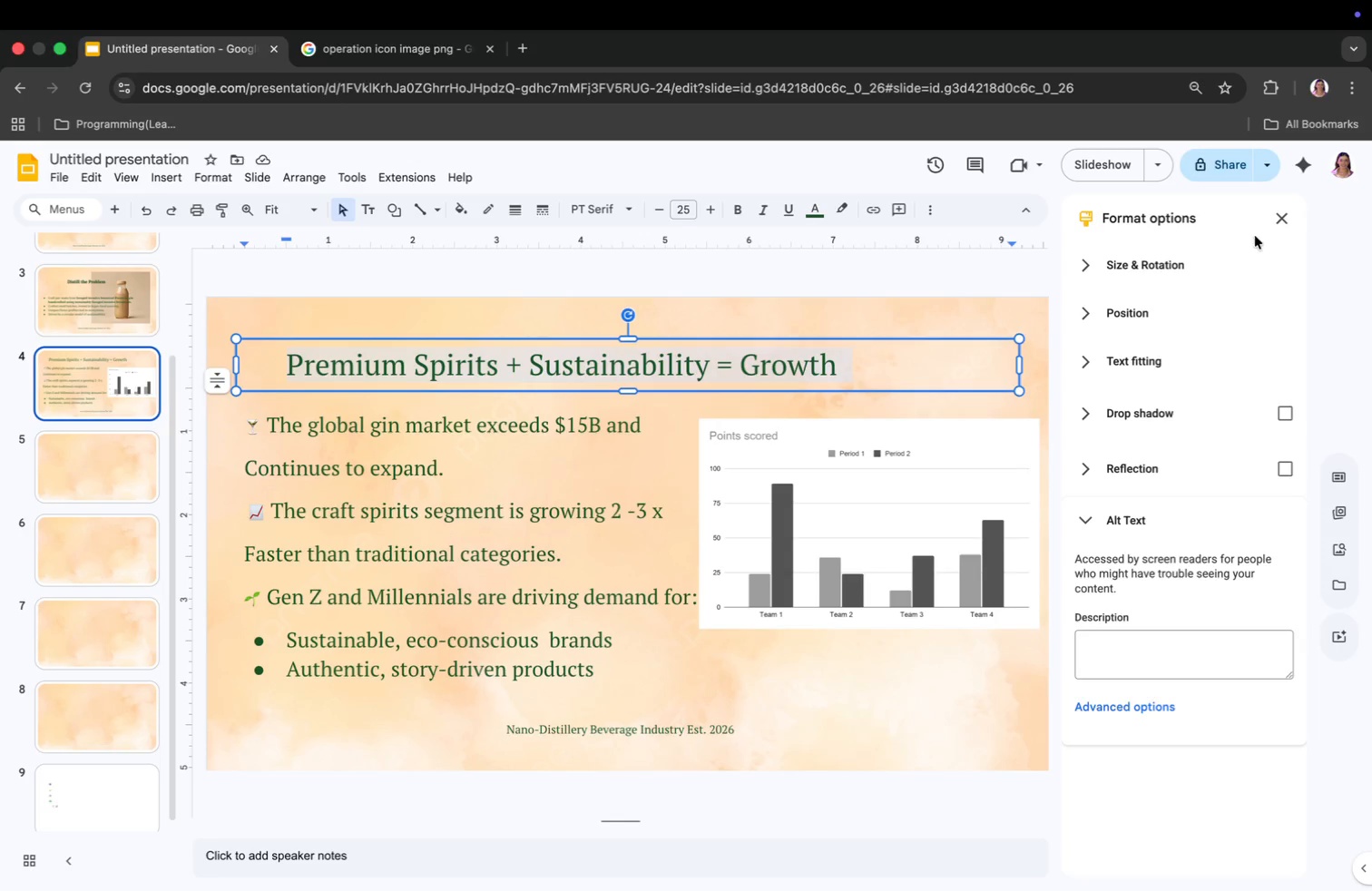 
left_click([1279, 213])
 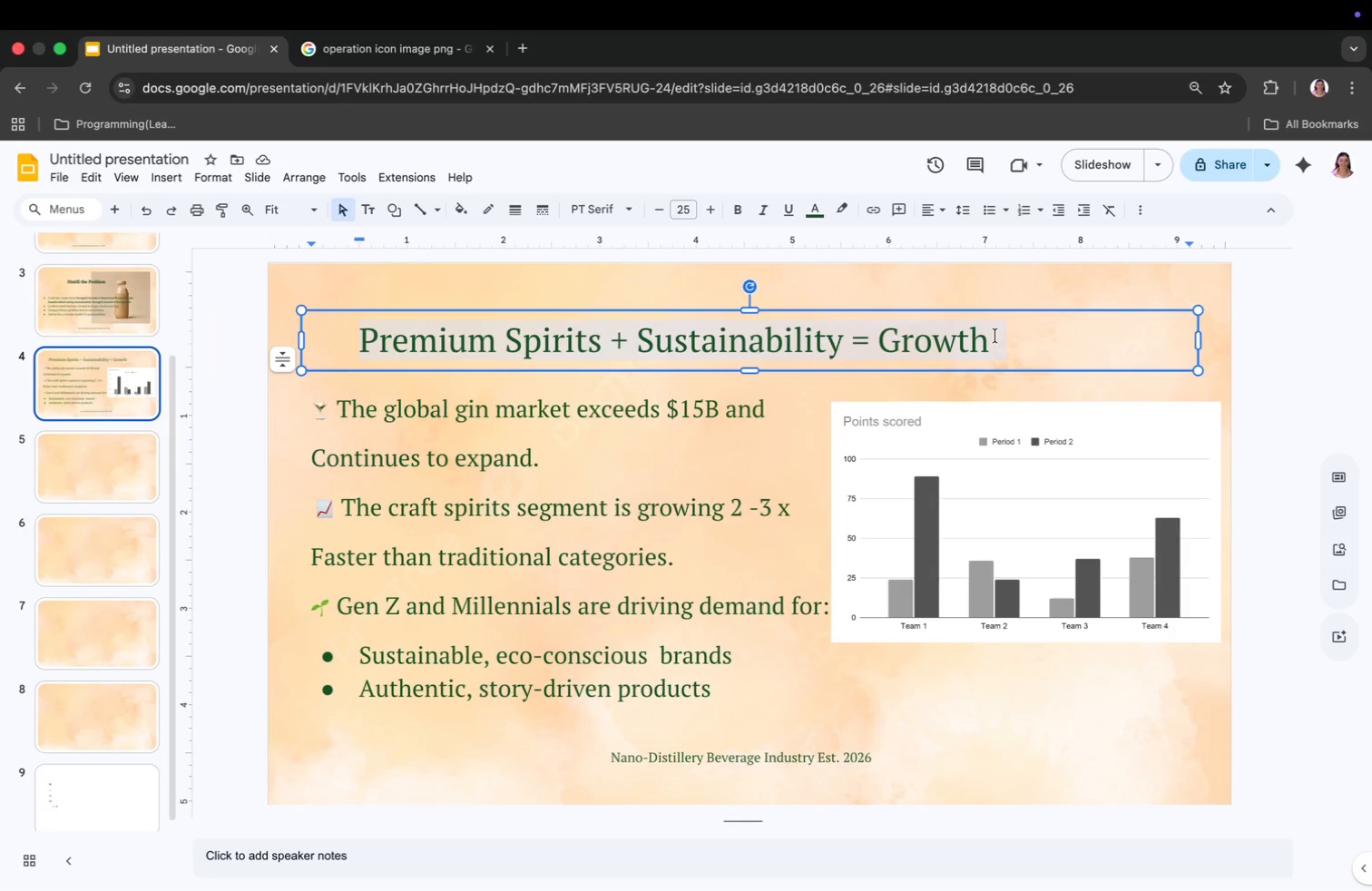 
right_click([1004, 341])
 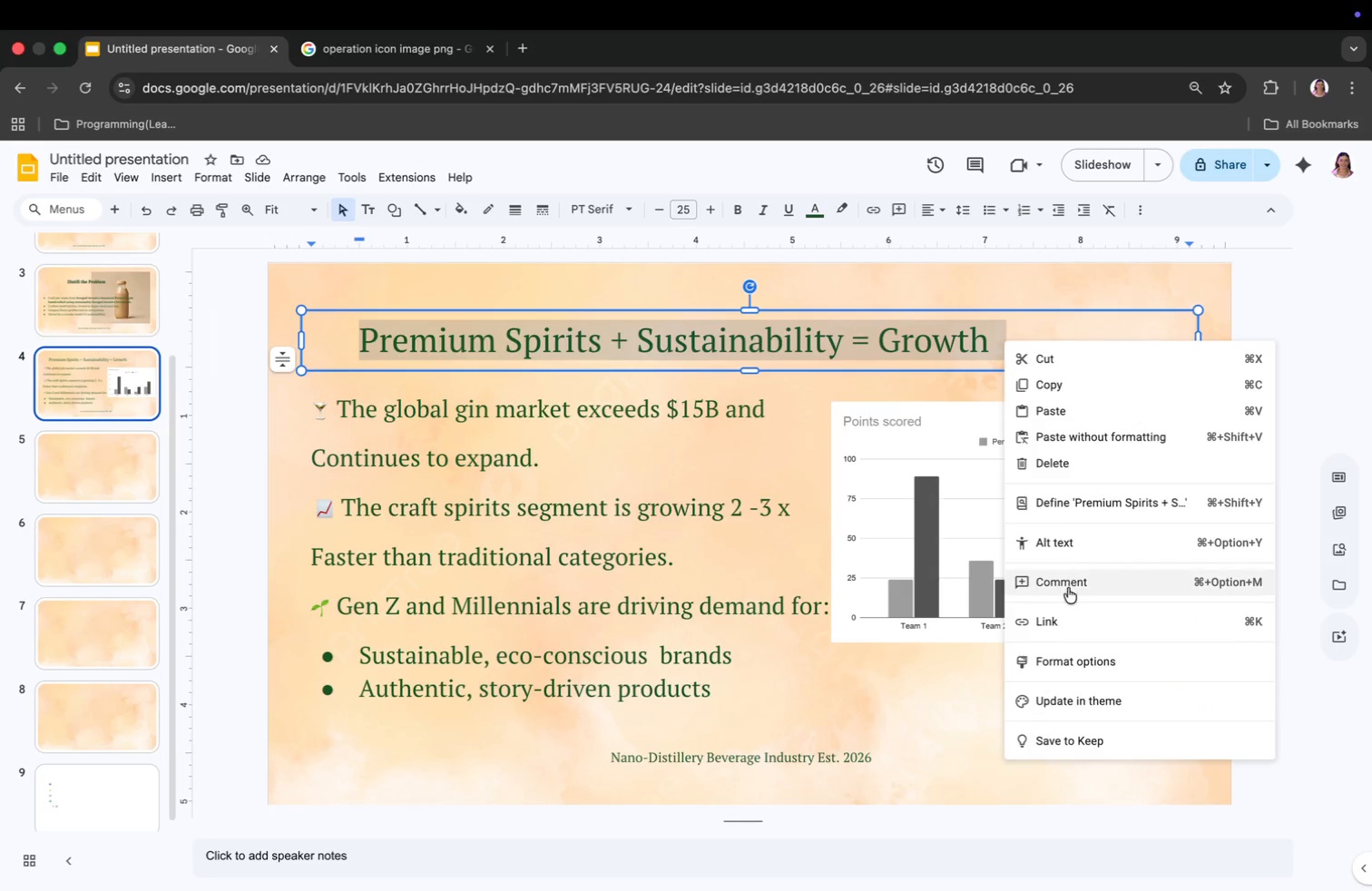 
left_click([1070, 545])
 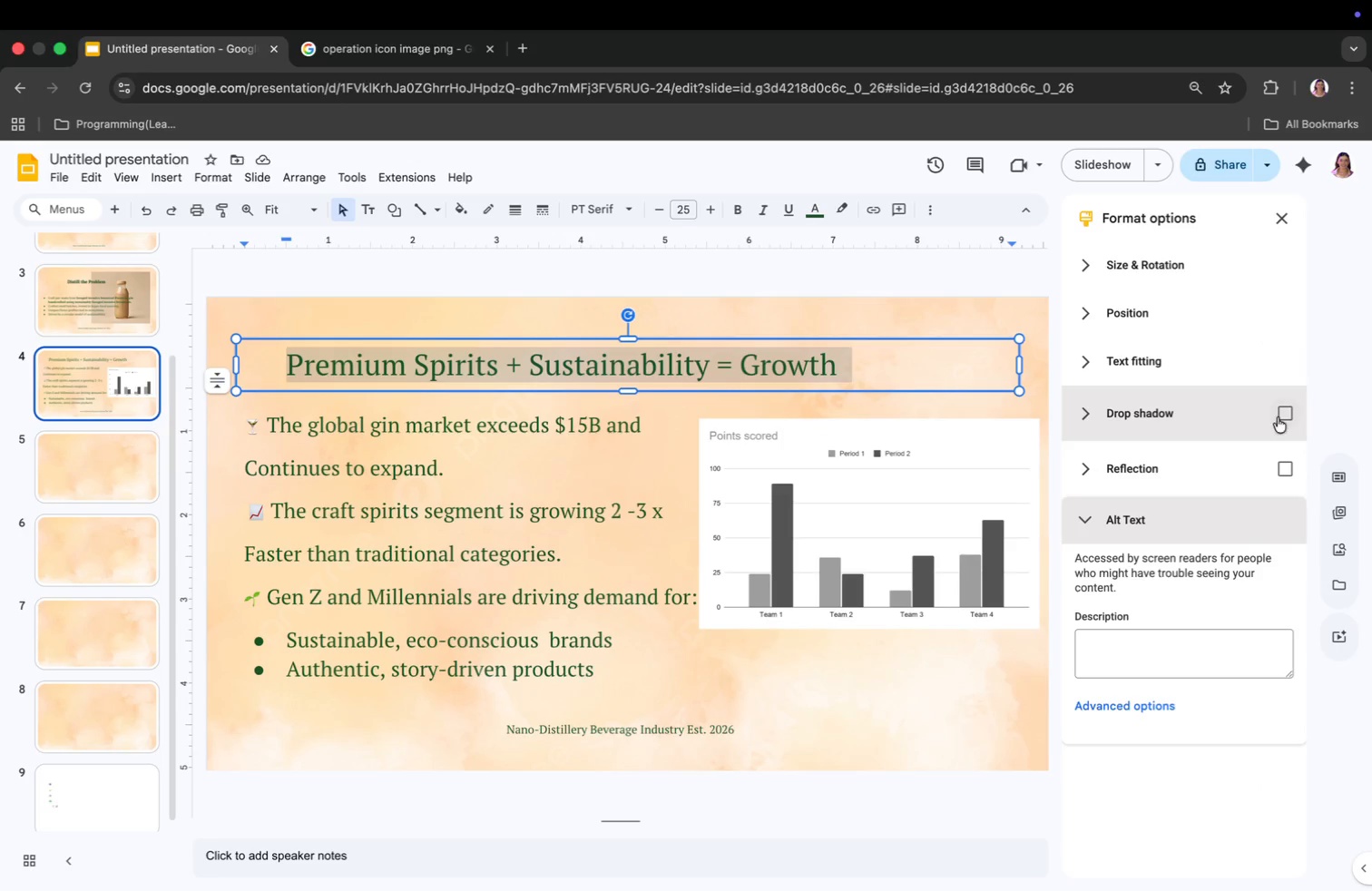 
left_click([1287, 410])
 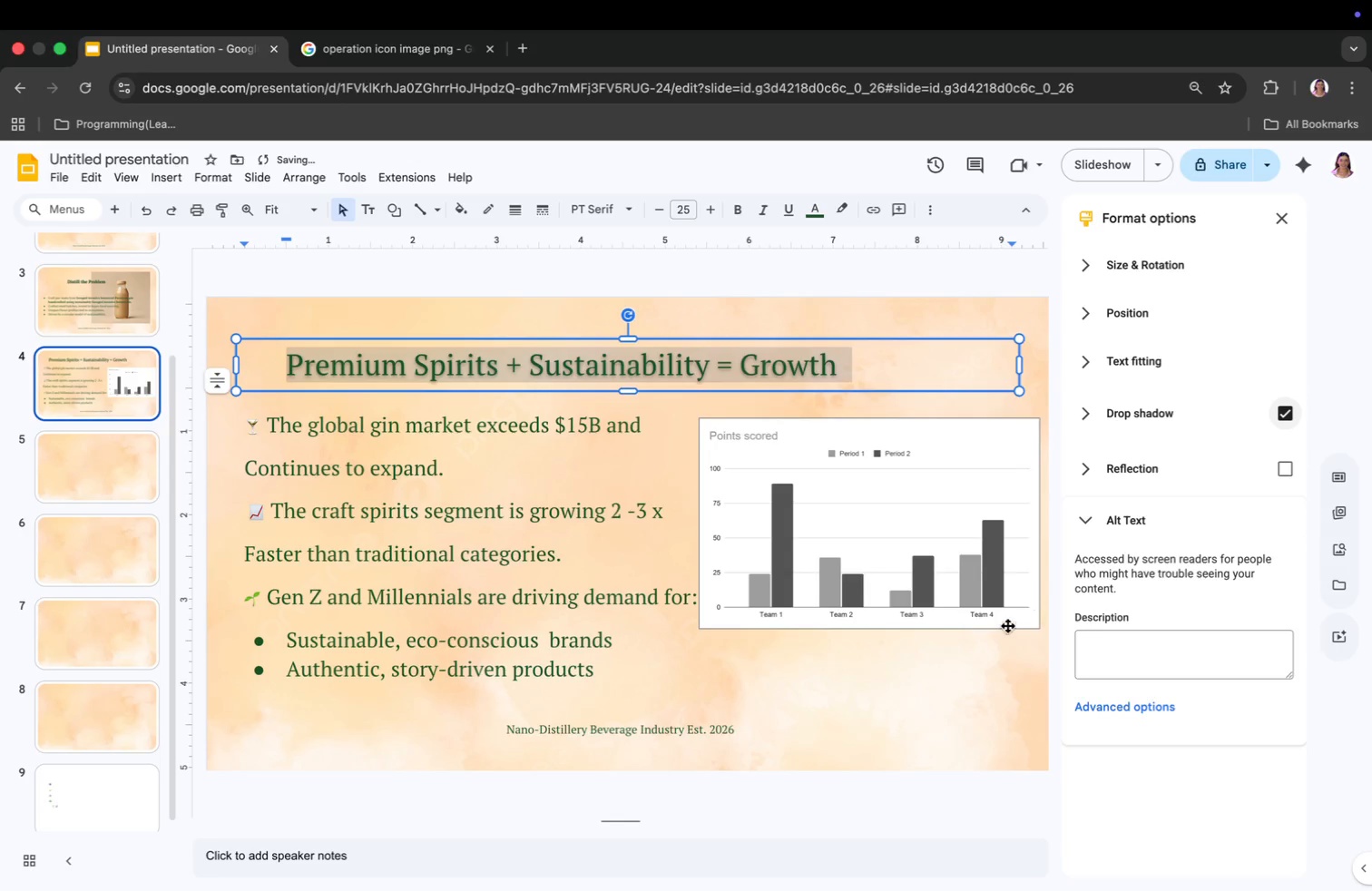 
left_click([924, 698])
 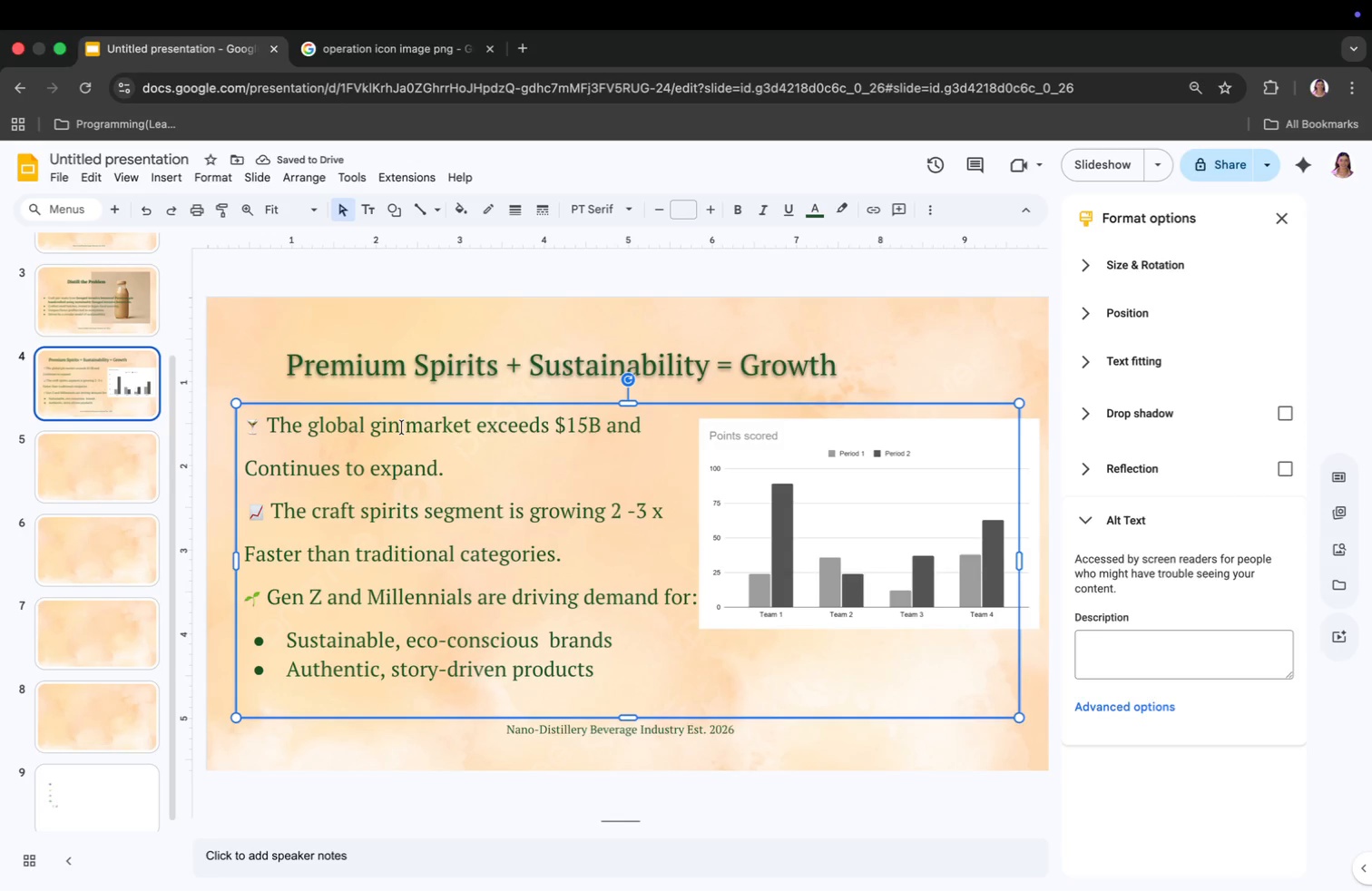 
left_click([85, 467])
 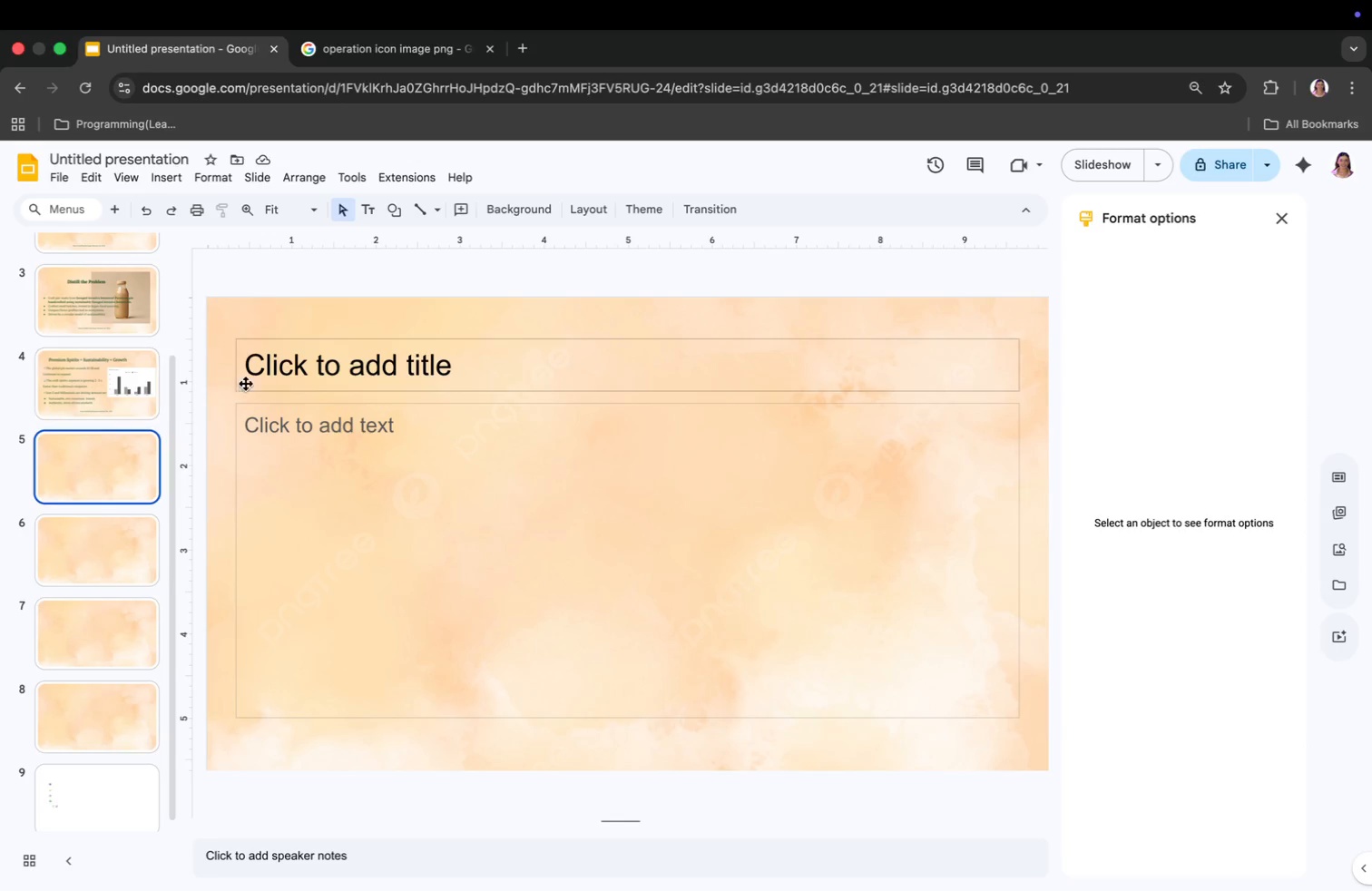 
wait(5.08)
 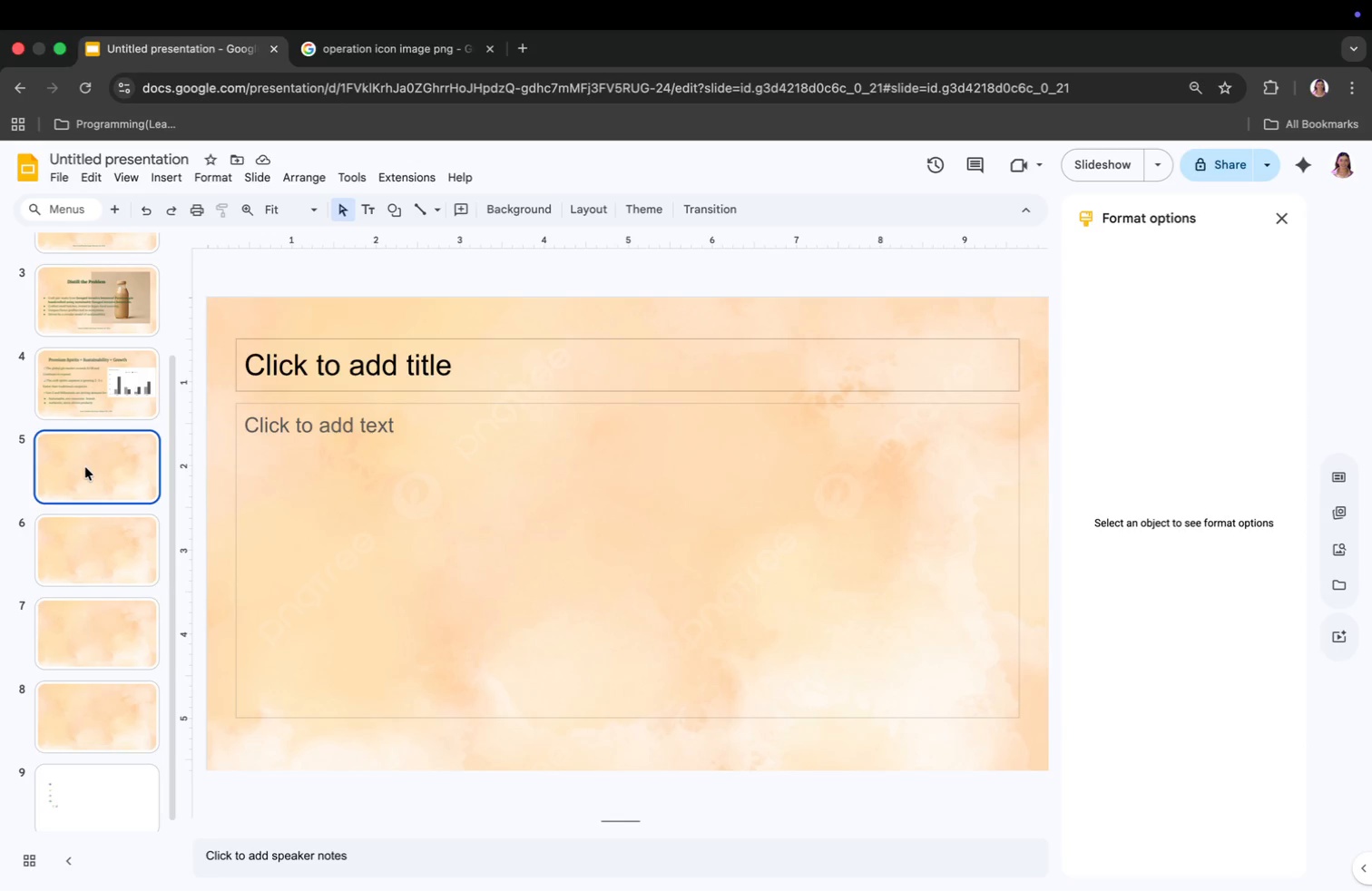 
type(Path to Fist)
key(Backspace)
key(Backspace)
type(rst Commerial Run)
 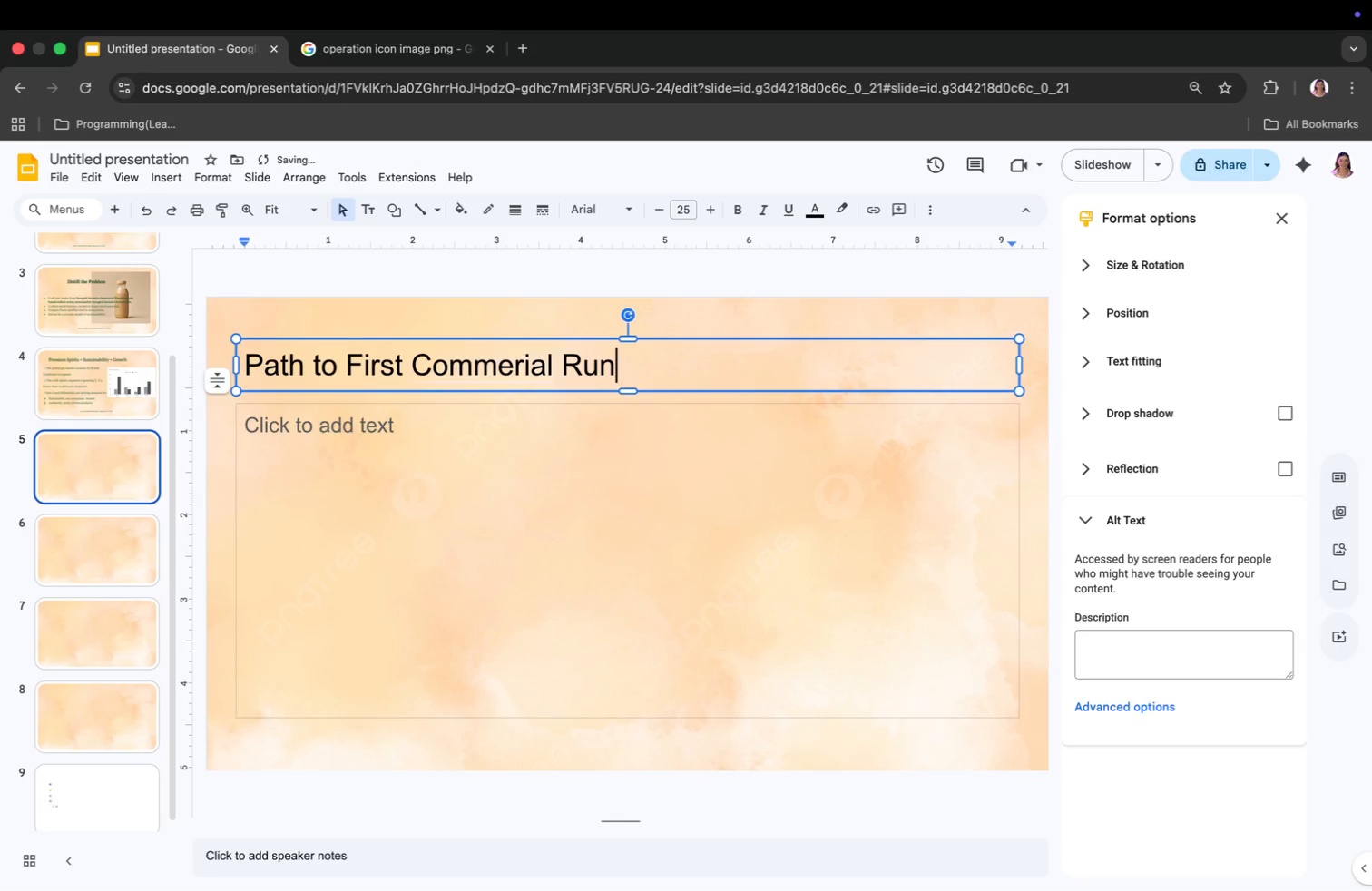 
key(ArrowDown)
 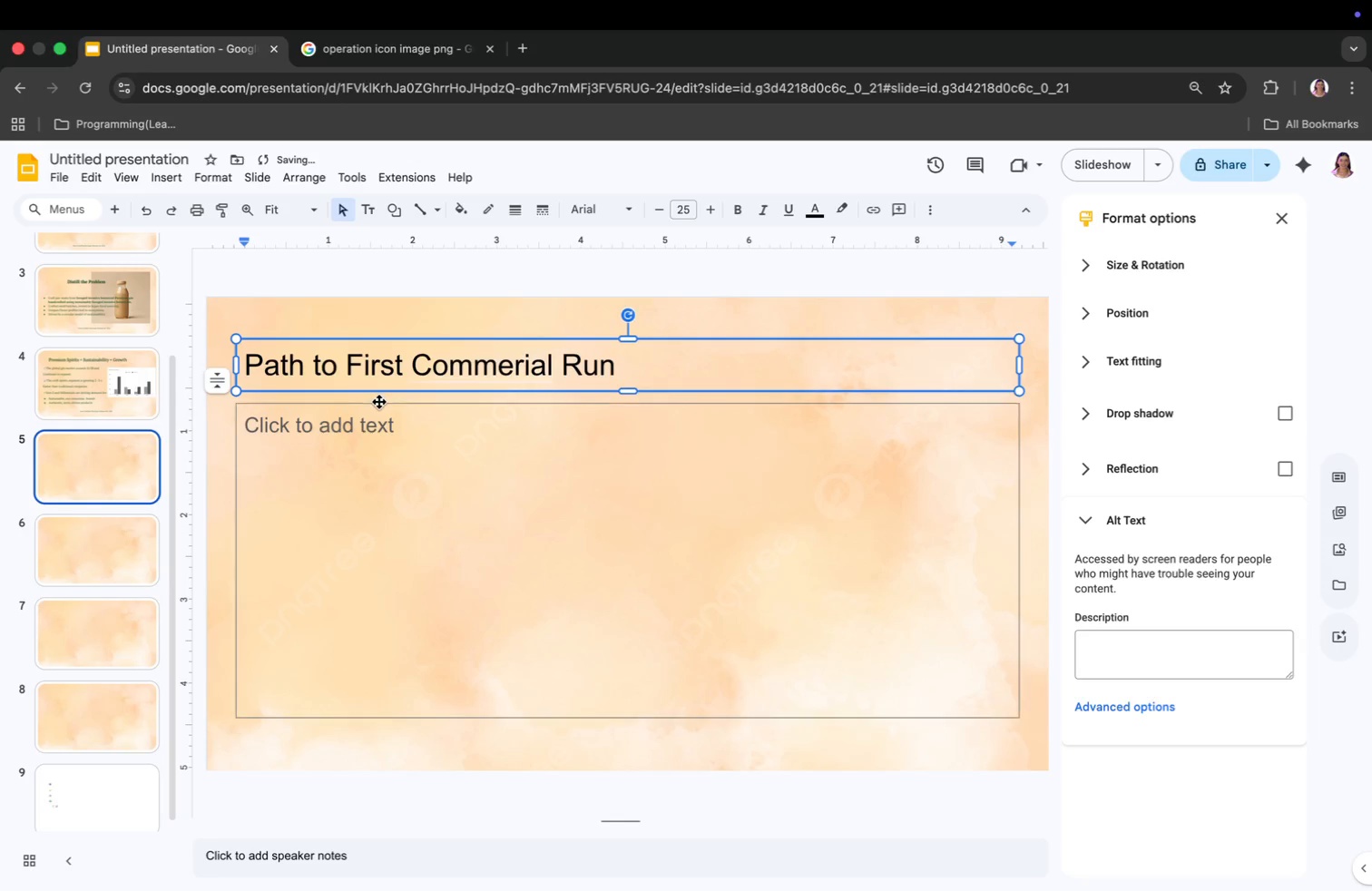 
left_click([373, 442])
 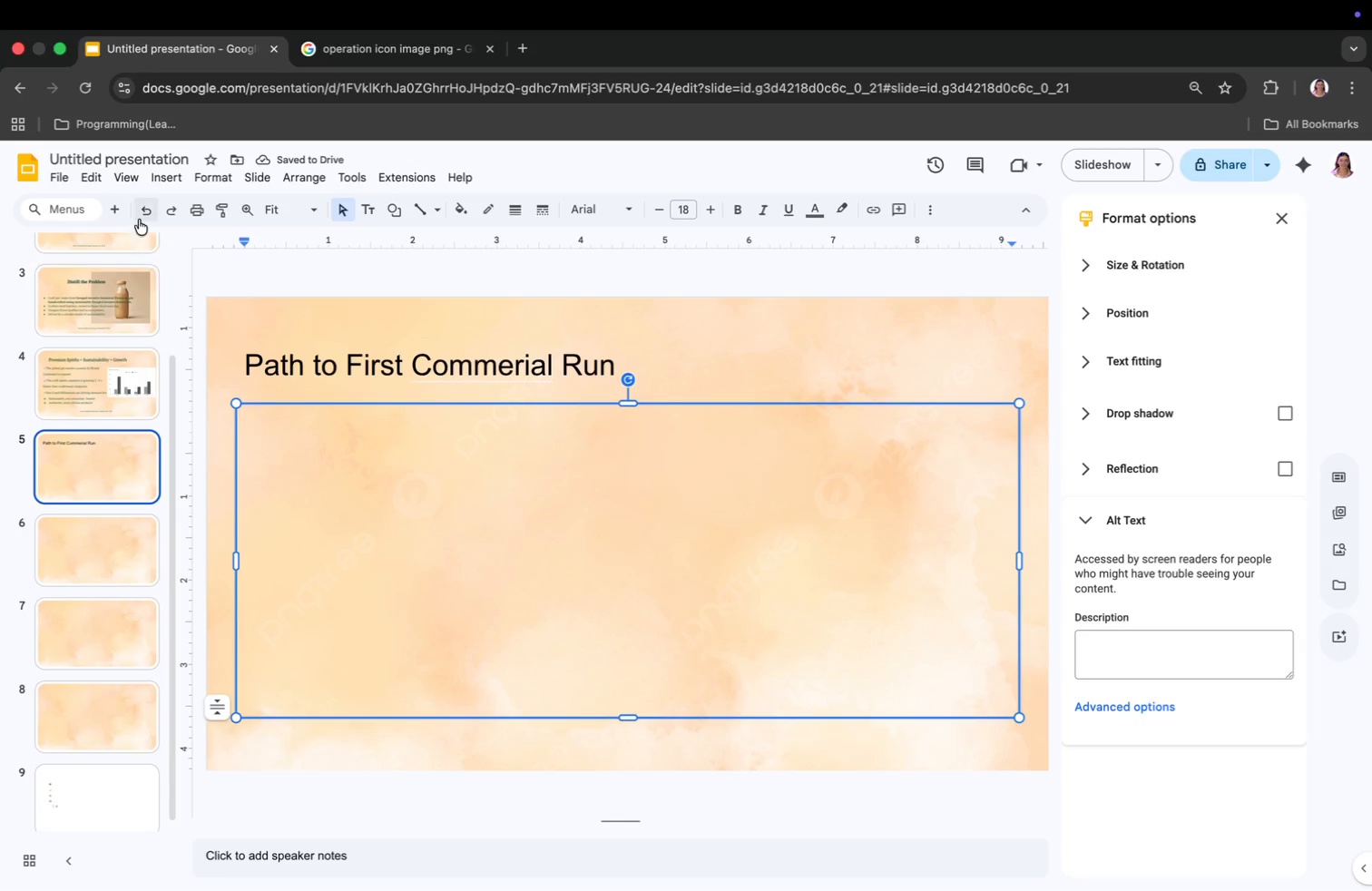 
left_click([169, 180])
 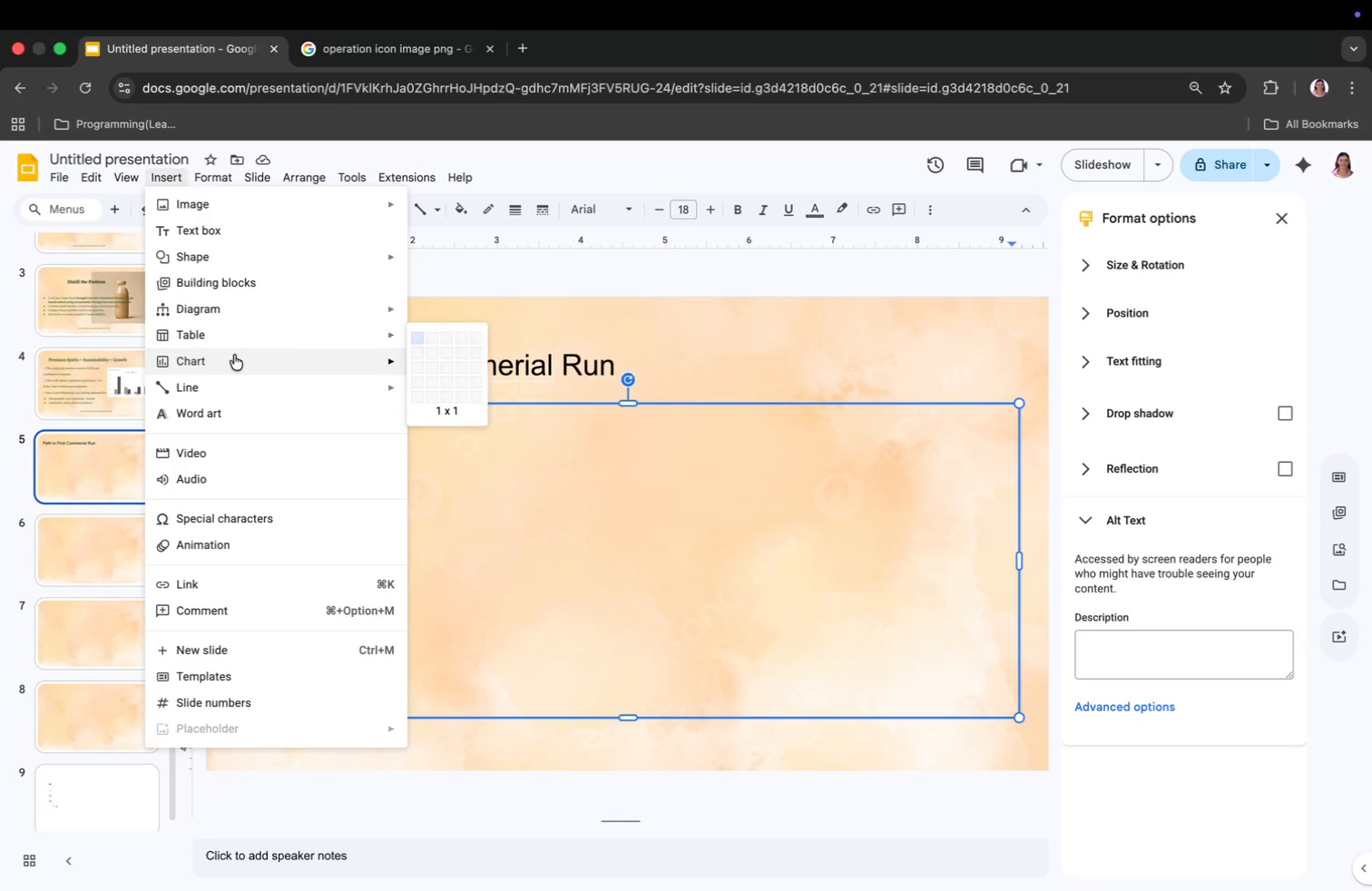 
left_click([227, 383])
 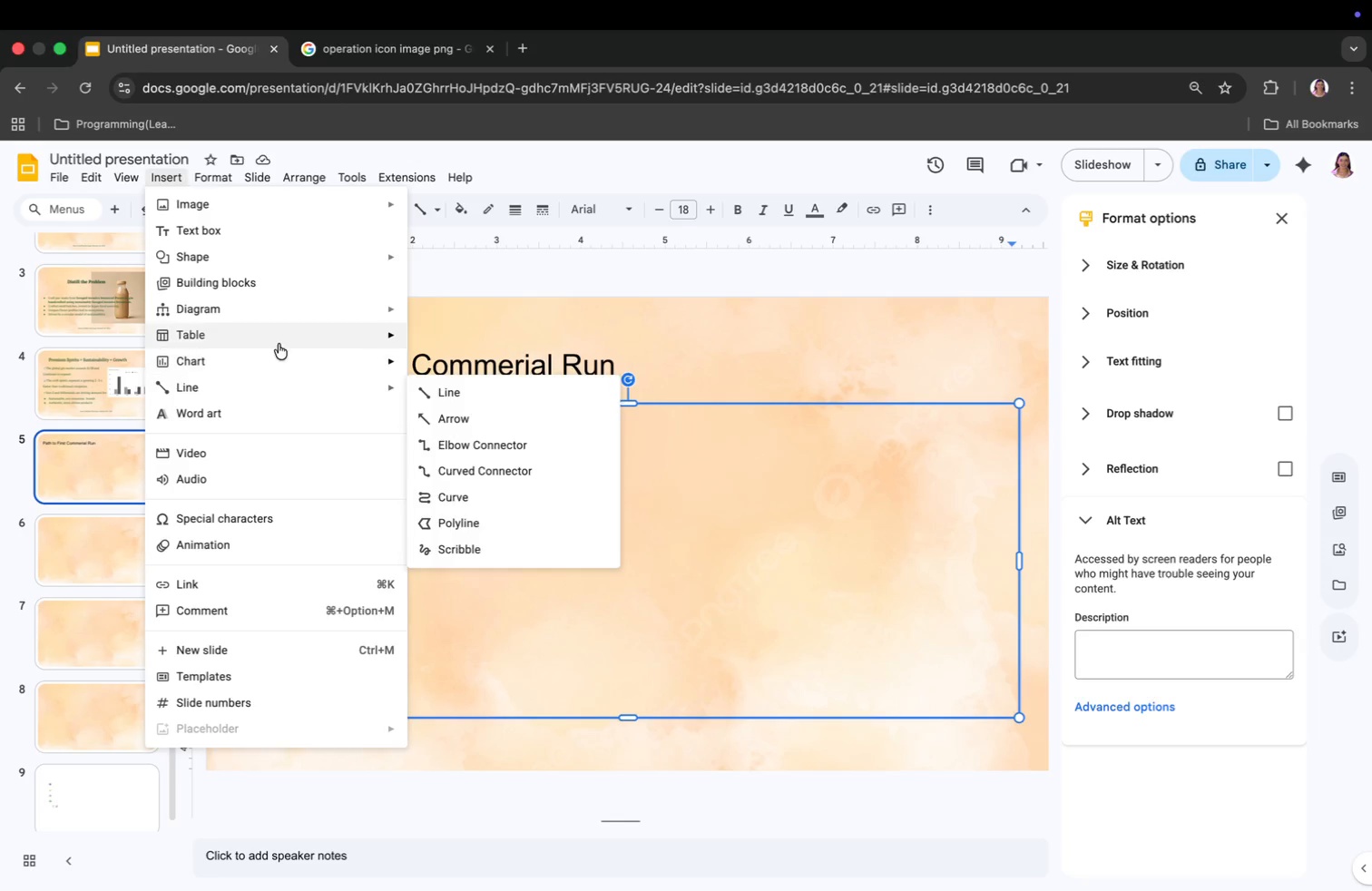 
left_click([271, 362])
 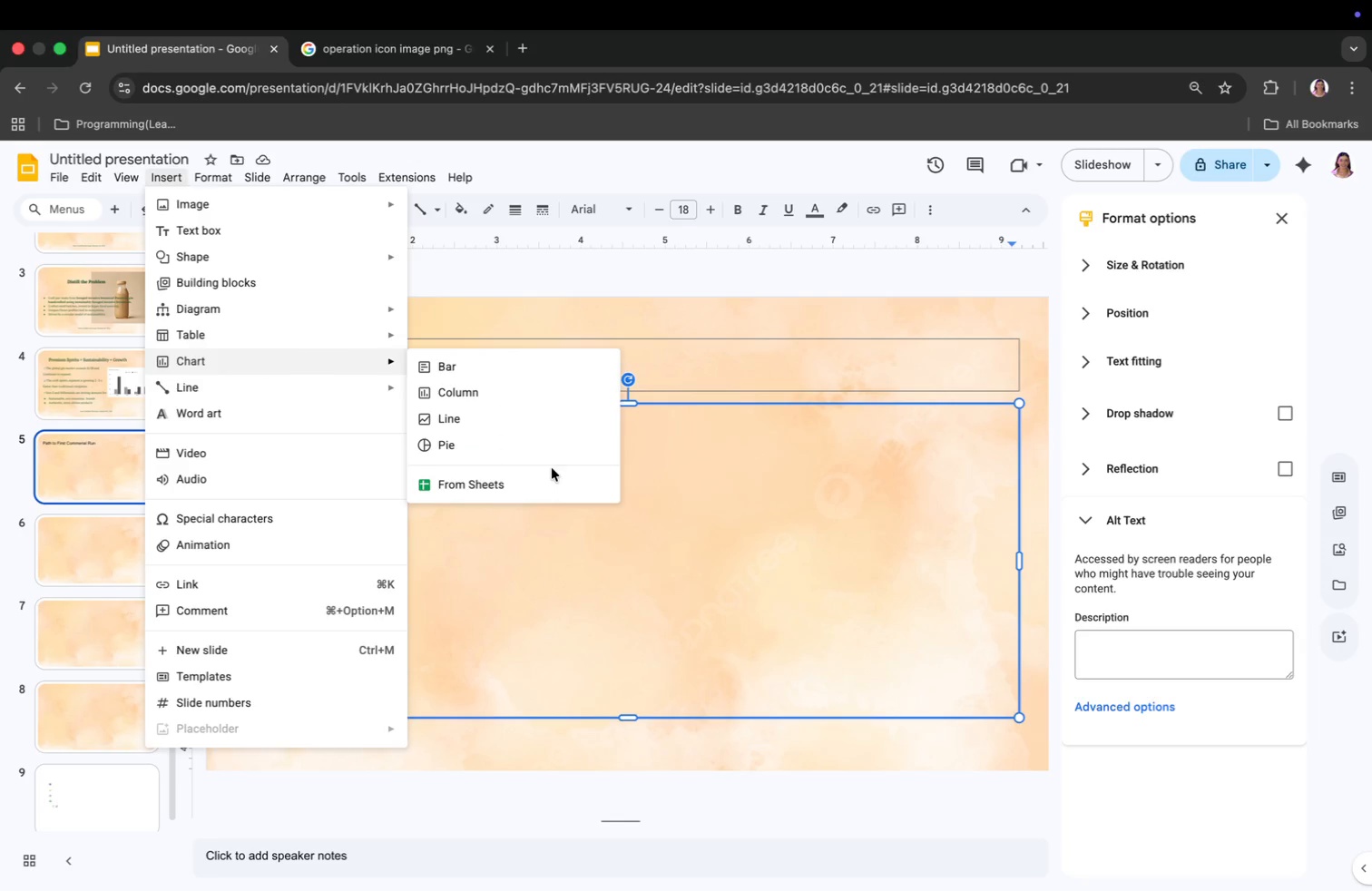 
left_click([270, 305])
 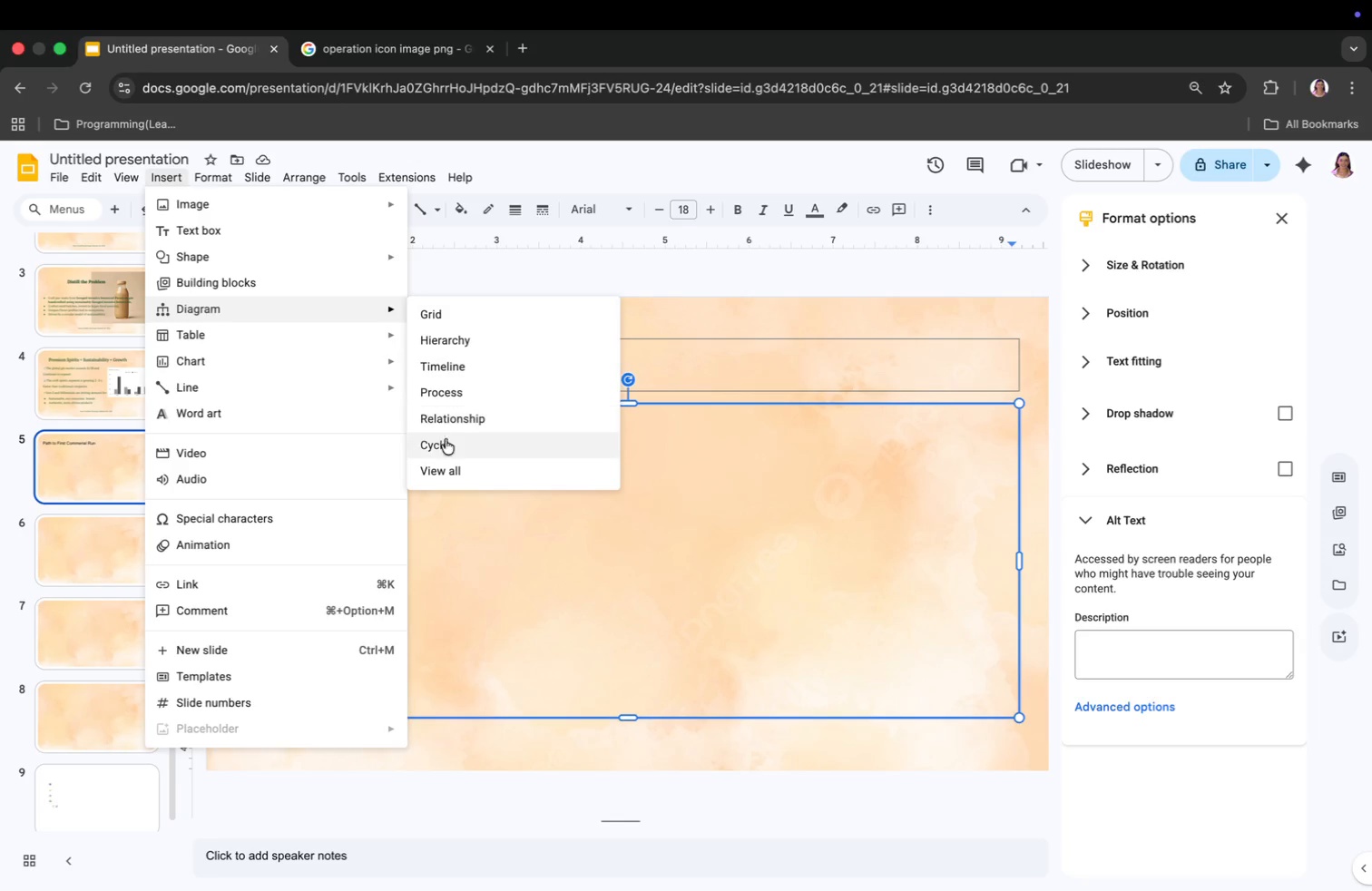 
left_click([457, 470])
 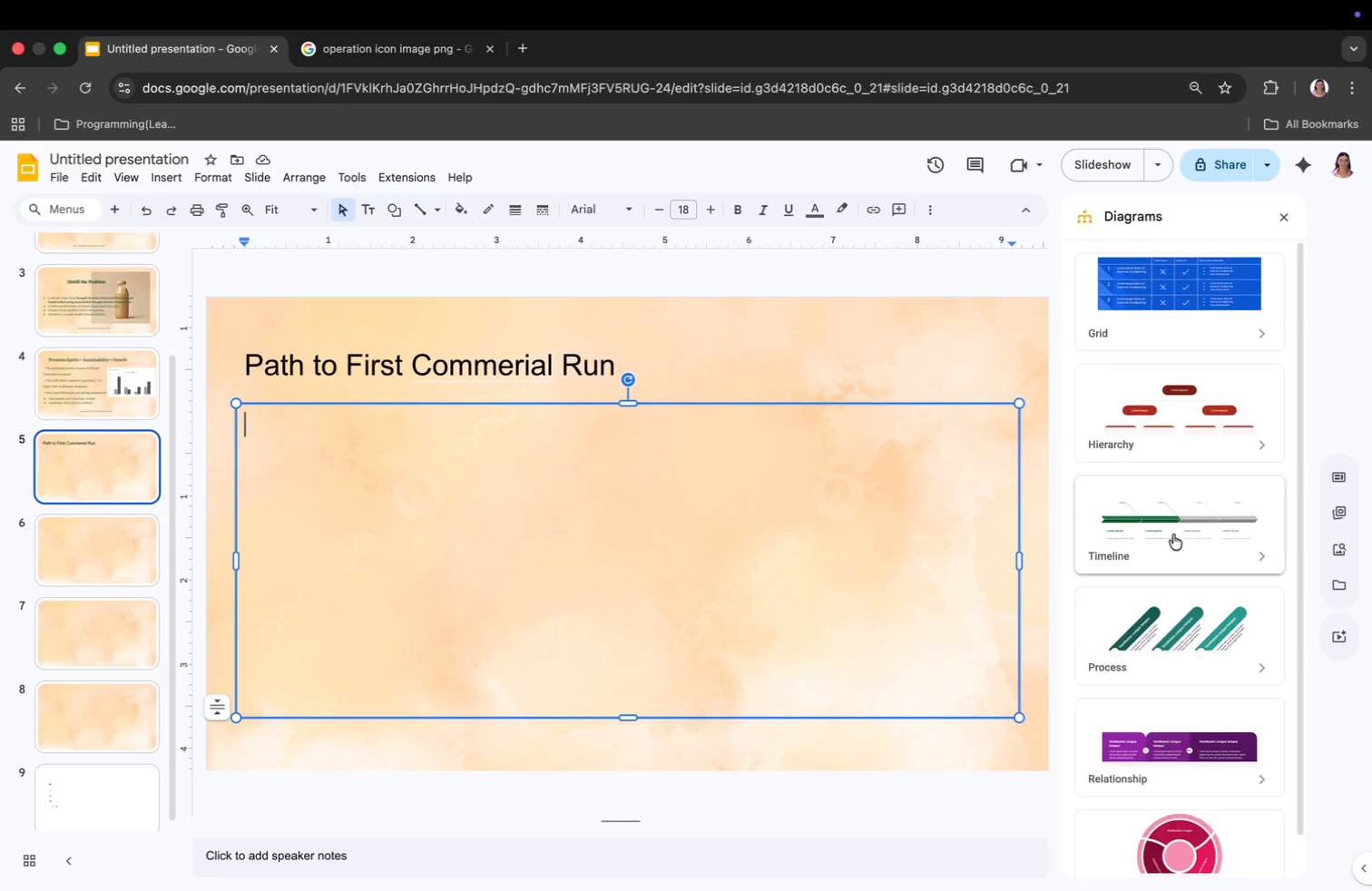 
scroll: coordinate [1199, 551], scroll_direction: down, amount: 71.0
 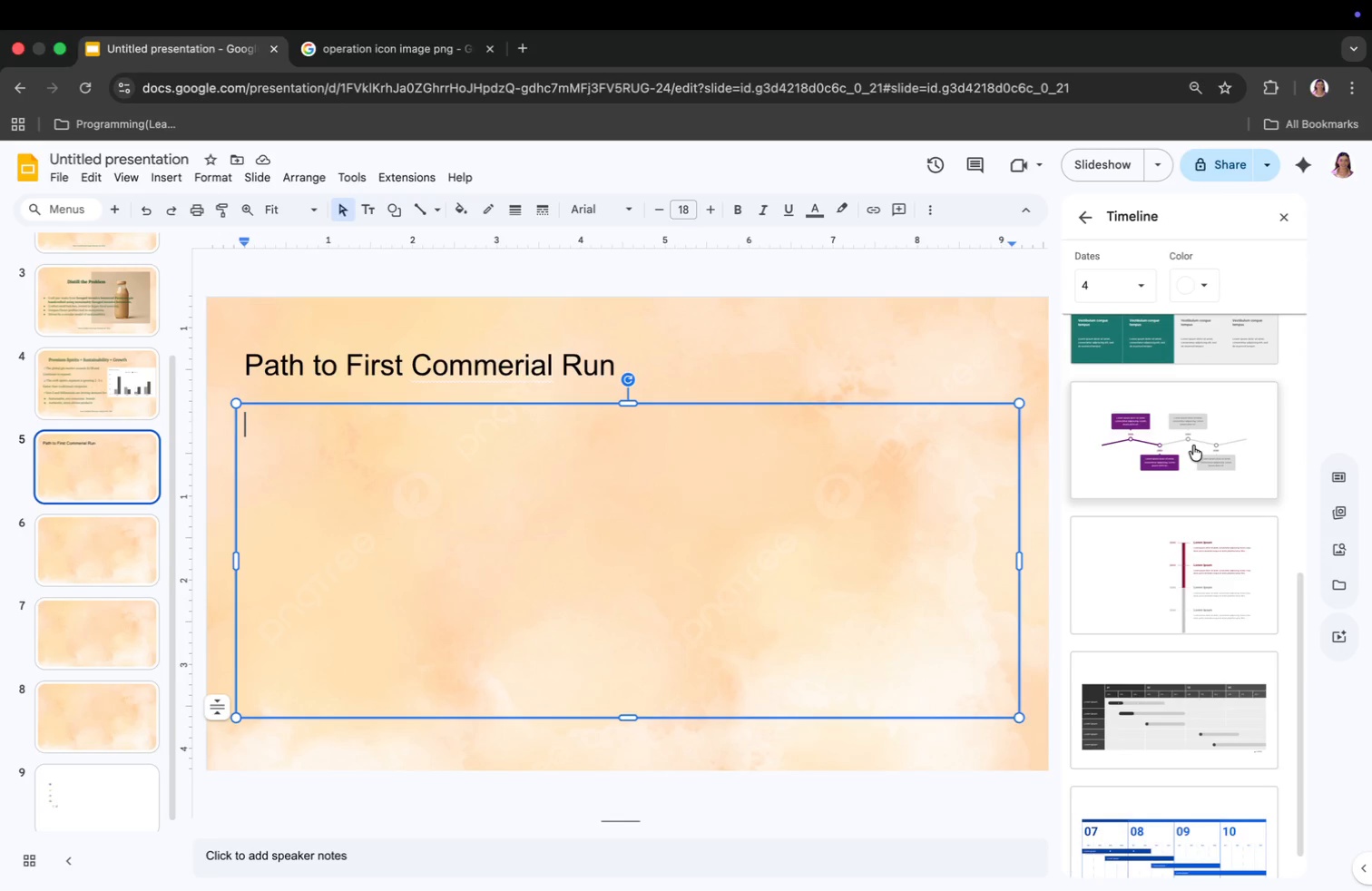 
left_click([1193, 446])
 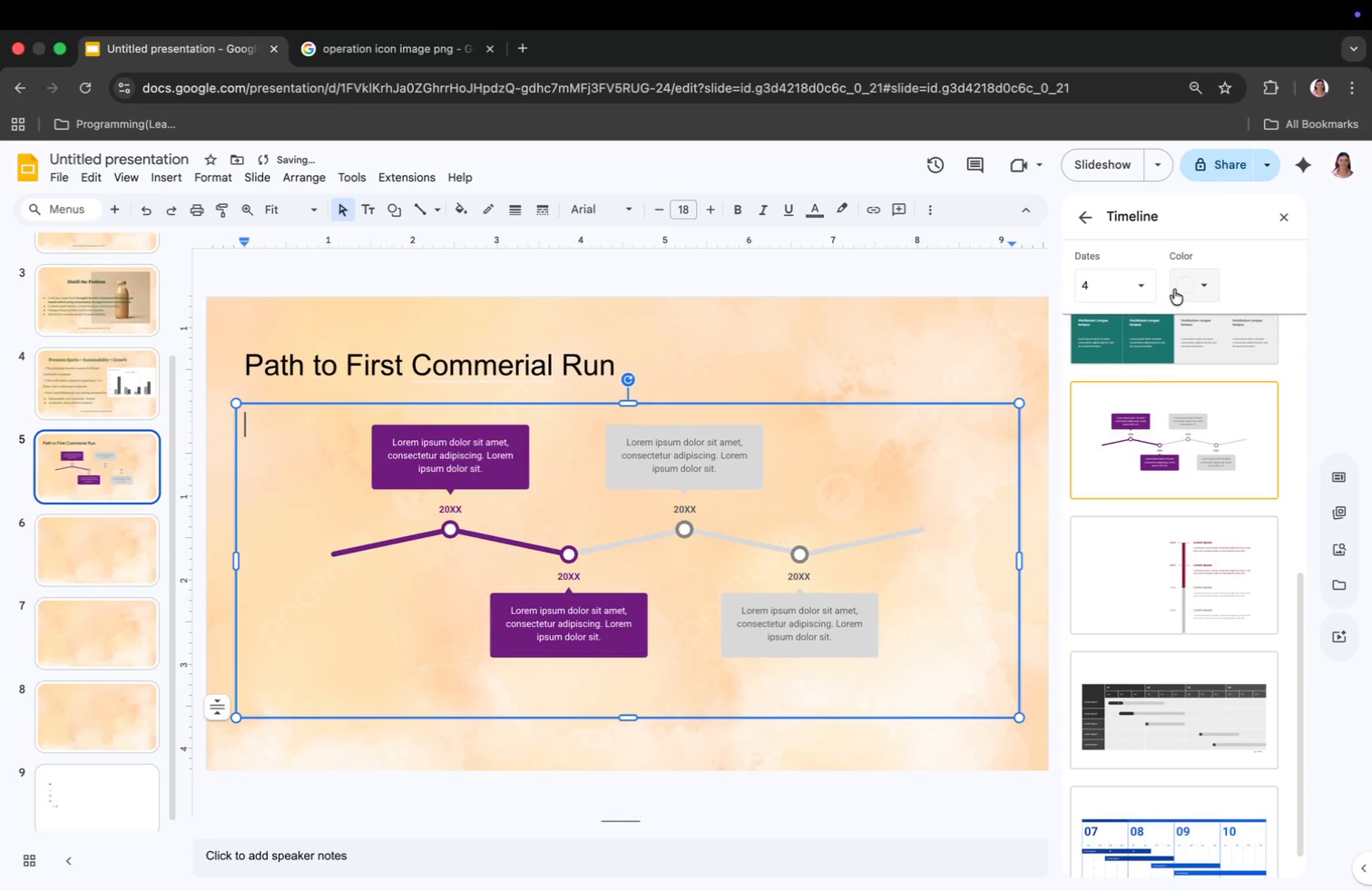 
left_click([1141, 283])
 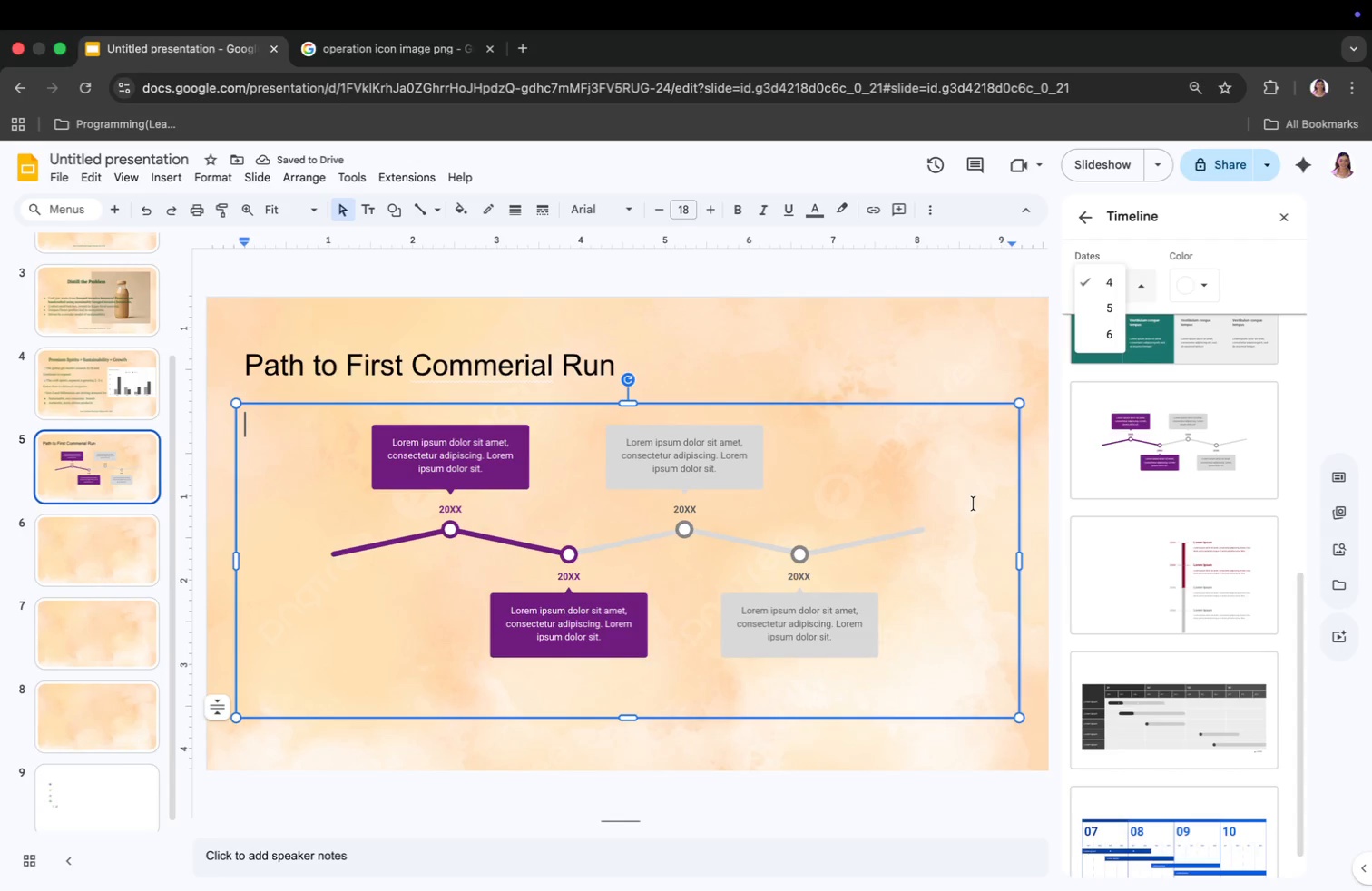 
key(Meta+CommandLeft)
 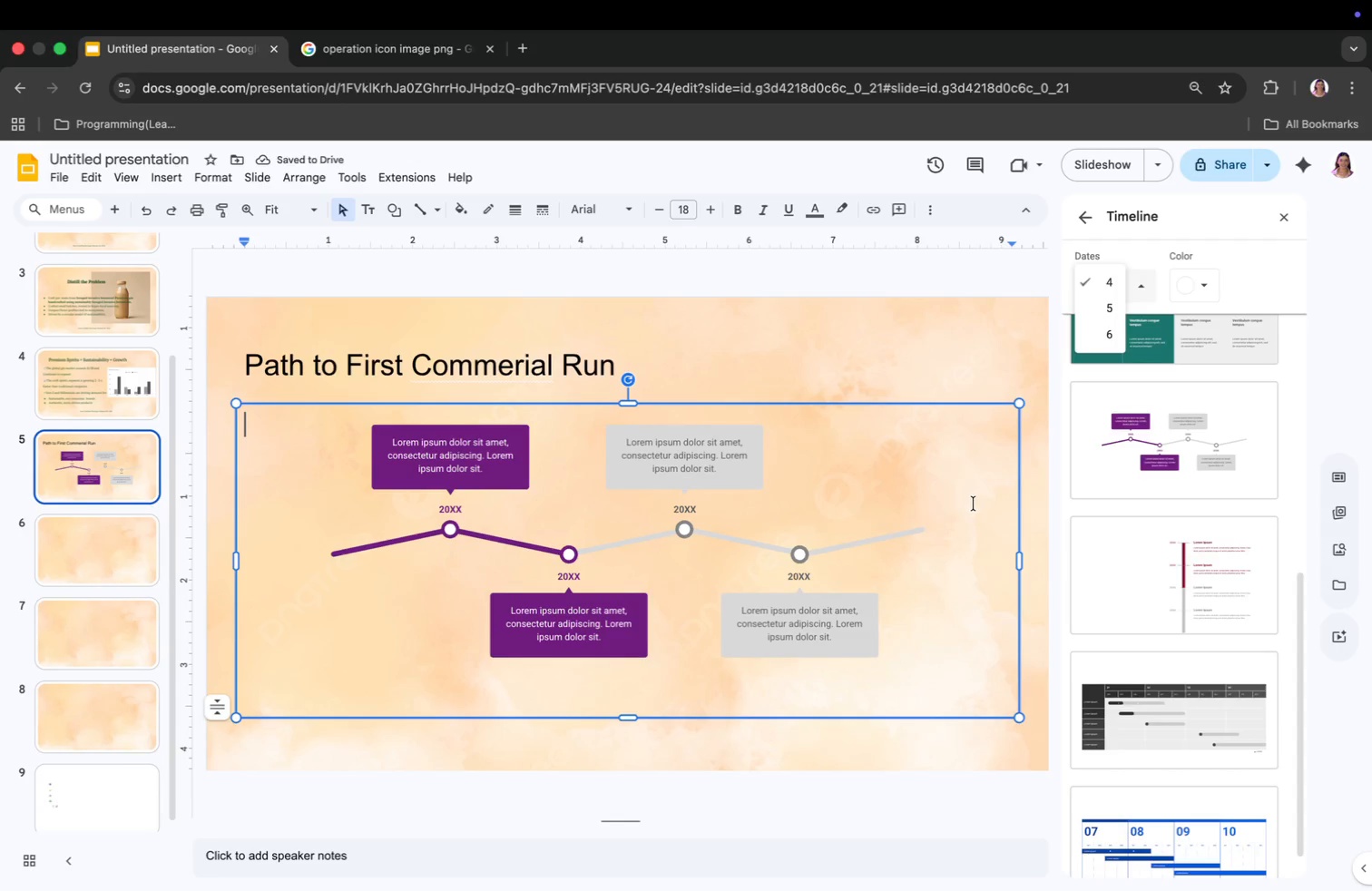 
key(Meta+Z)
 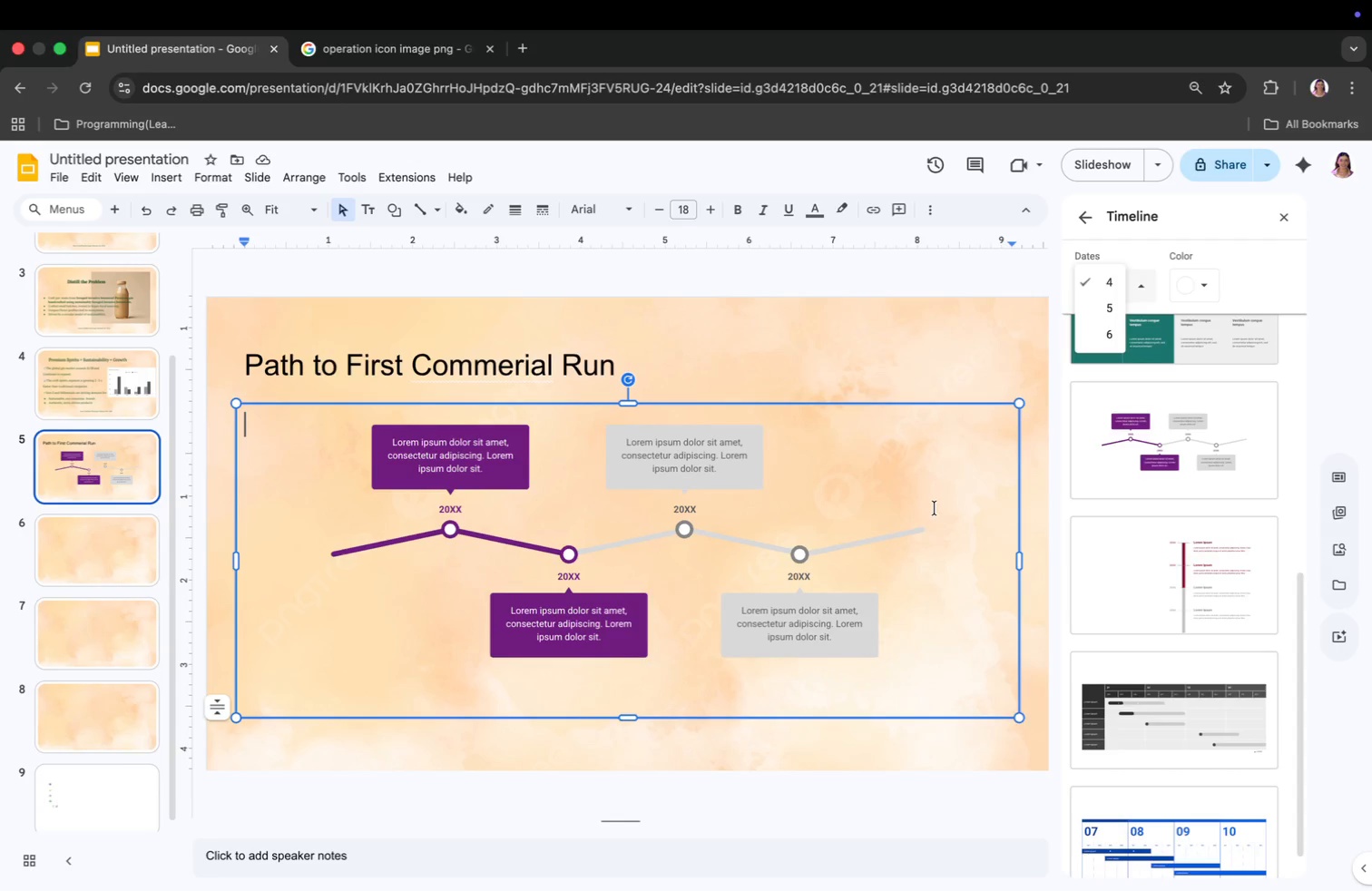 
right_click([930, 513])
 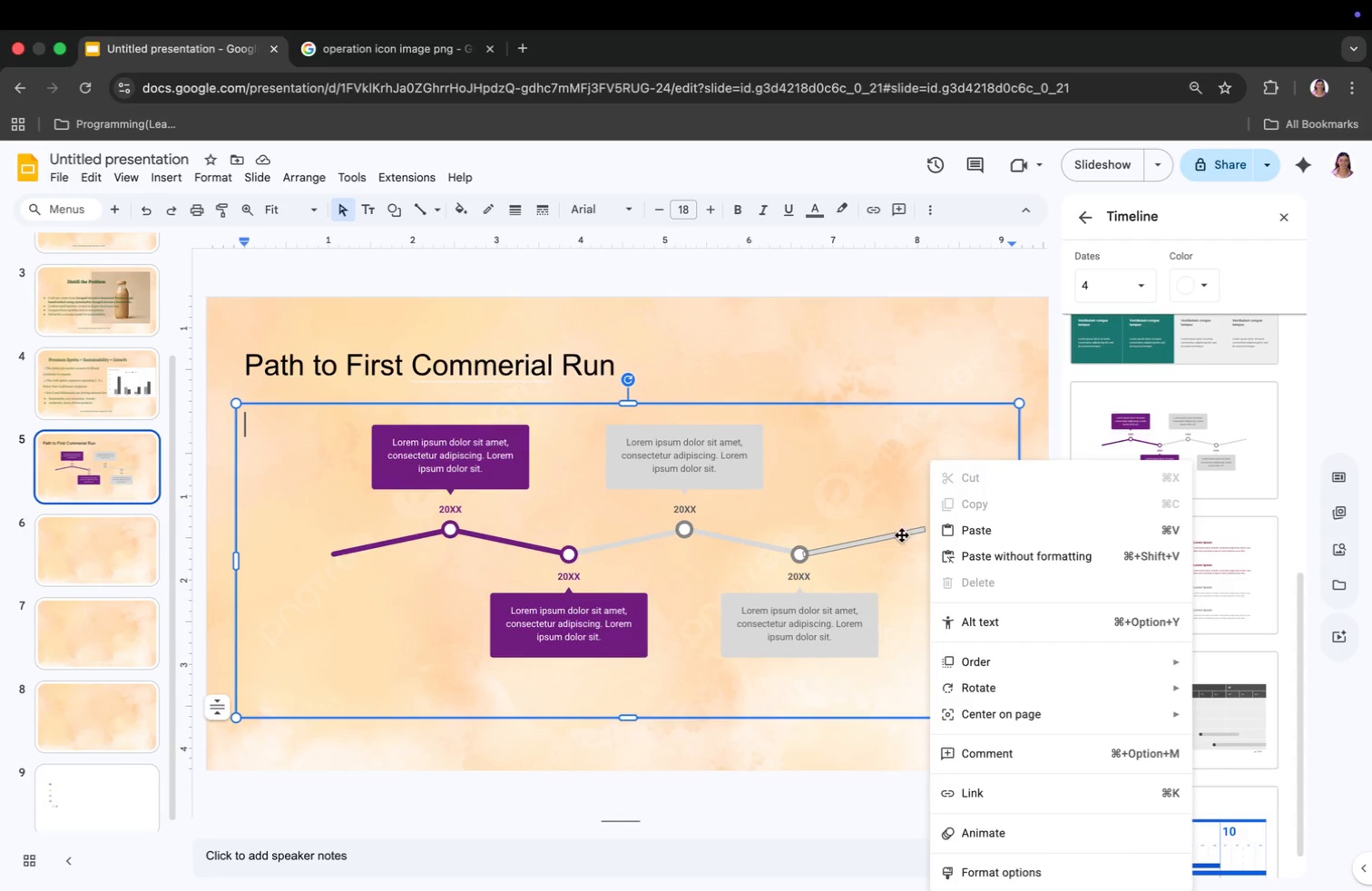 
left_click([928, 374])
 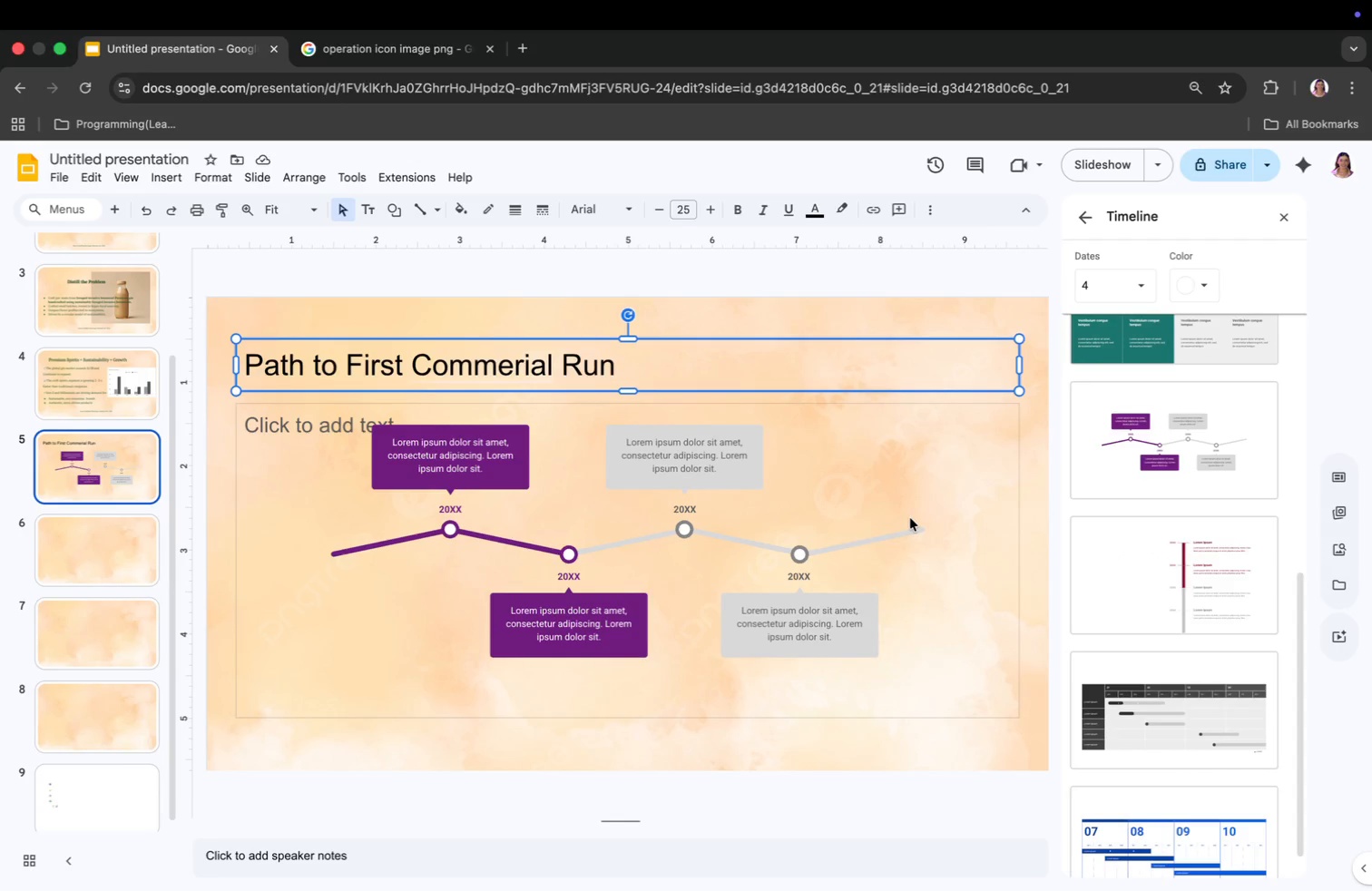 
left_click([910, 518])
 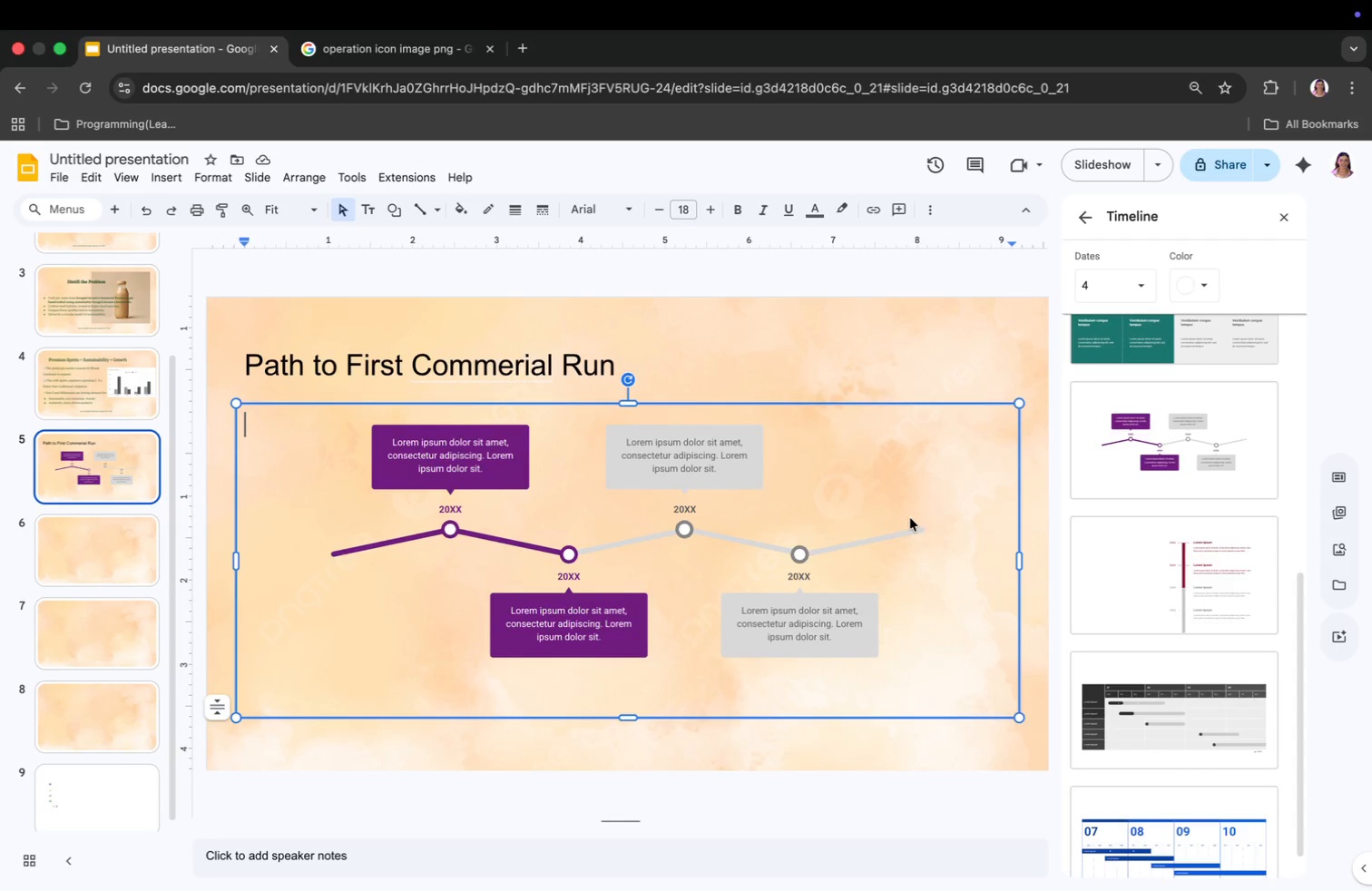 
right_click([910, 518])
 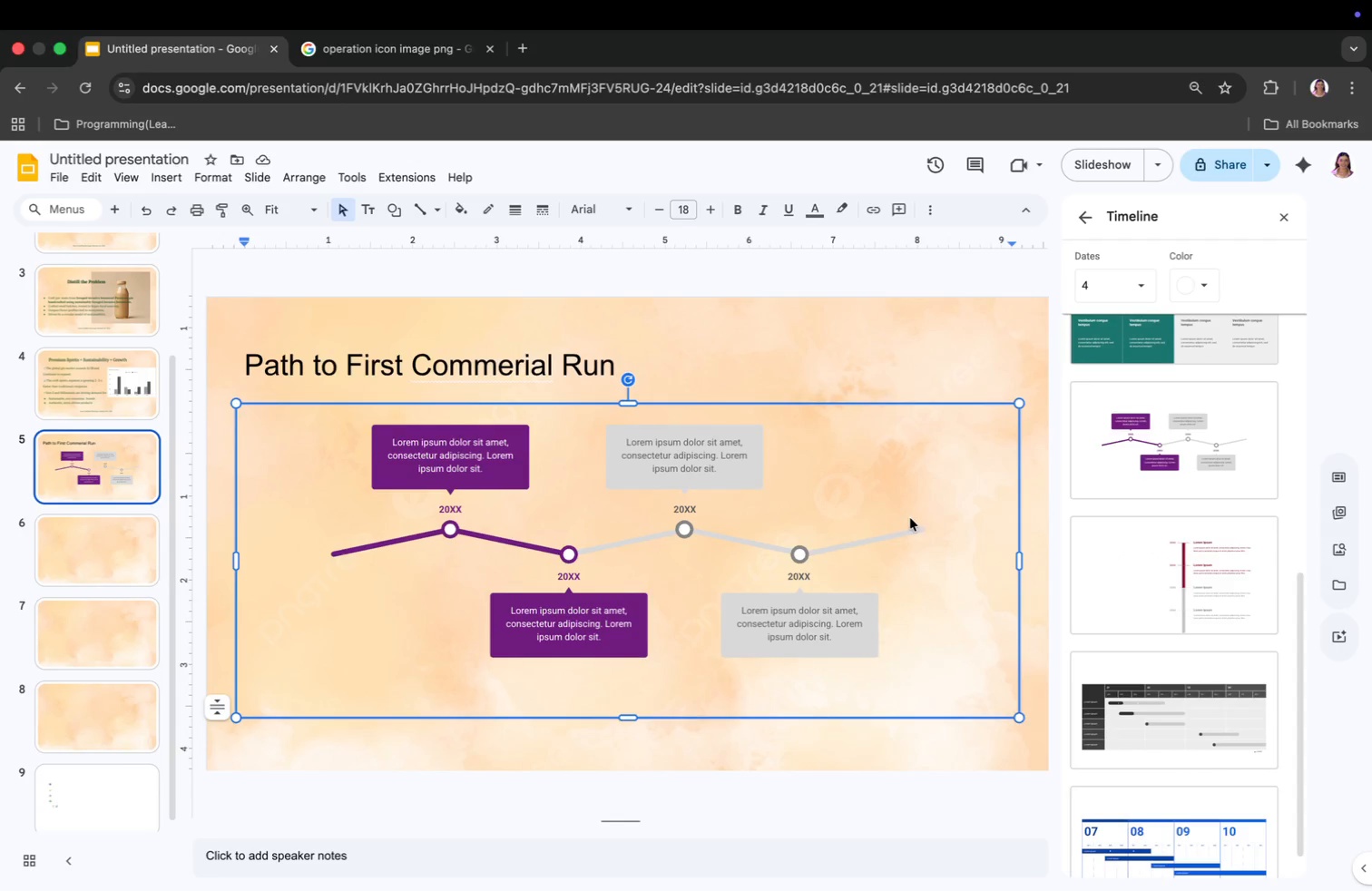 
right_click([910, 518])
 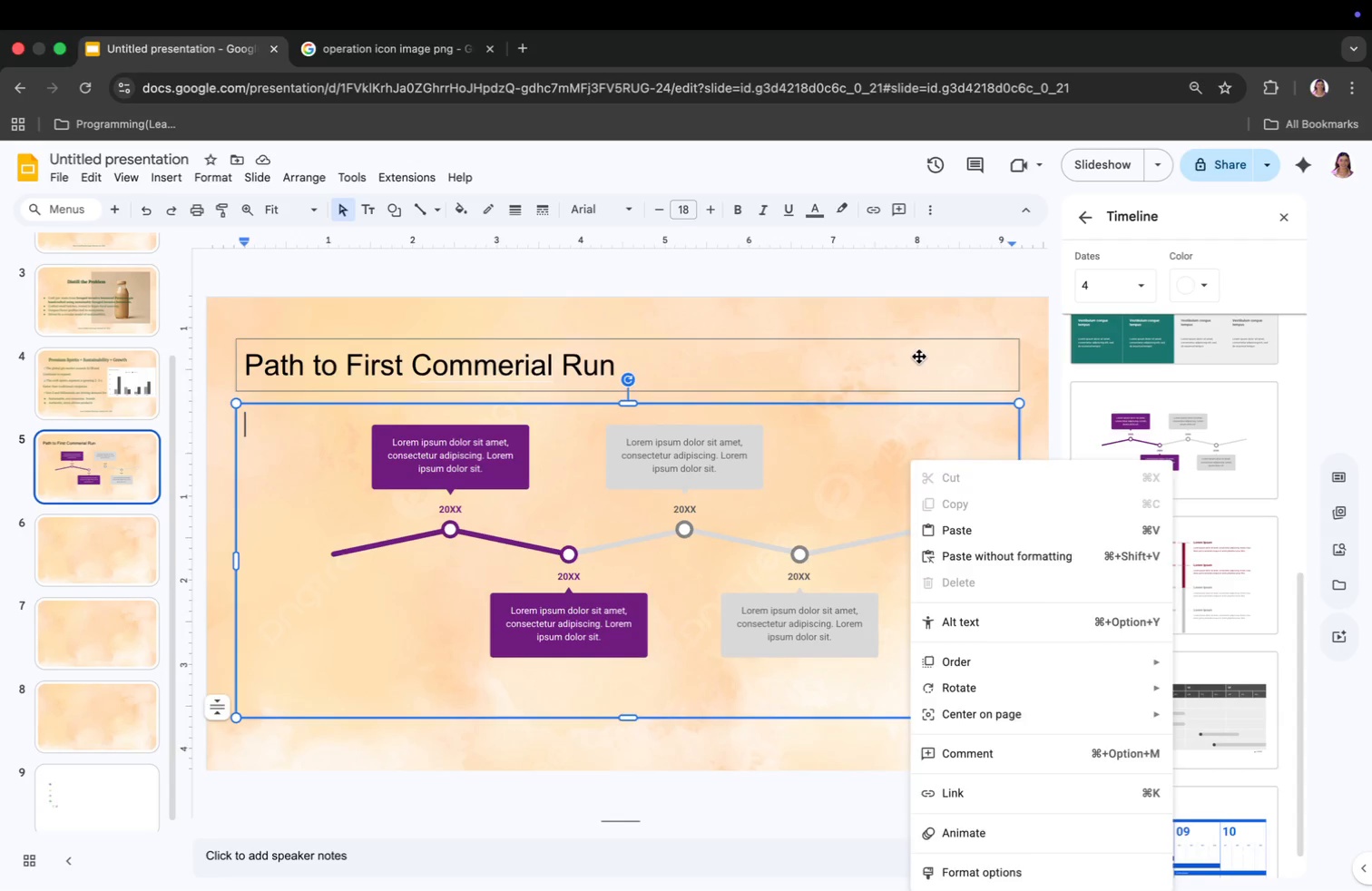 
left_click([917, 447])
 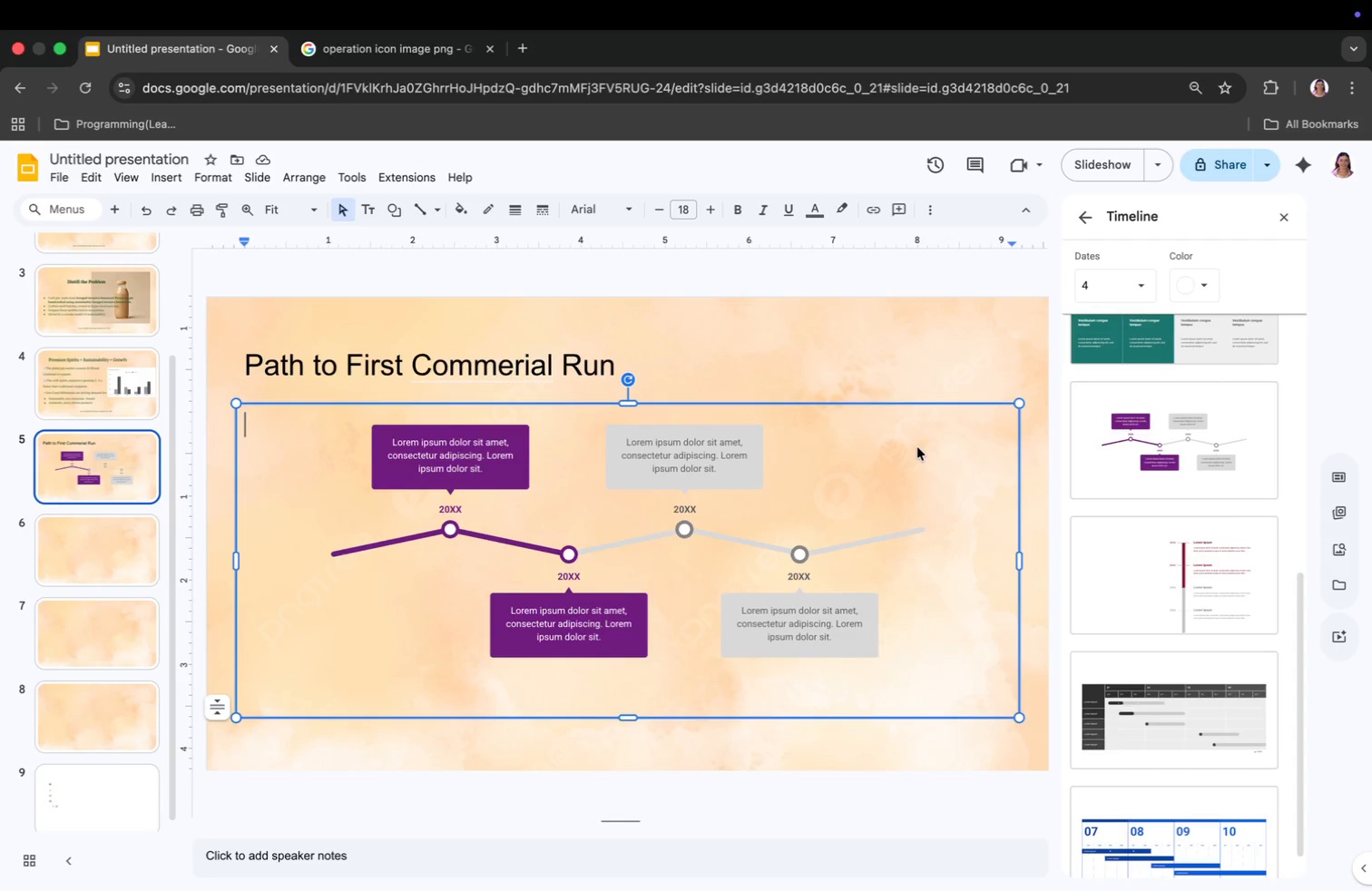 
right_click([917, 447])
 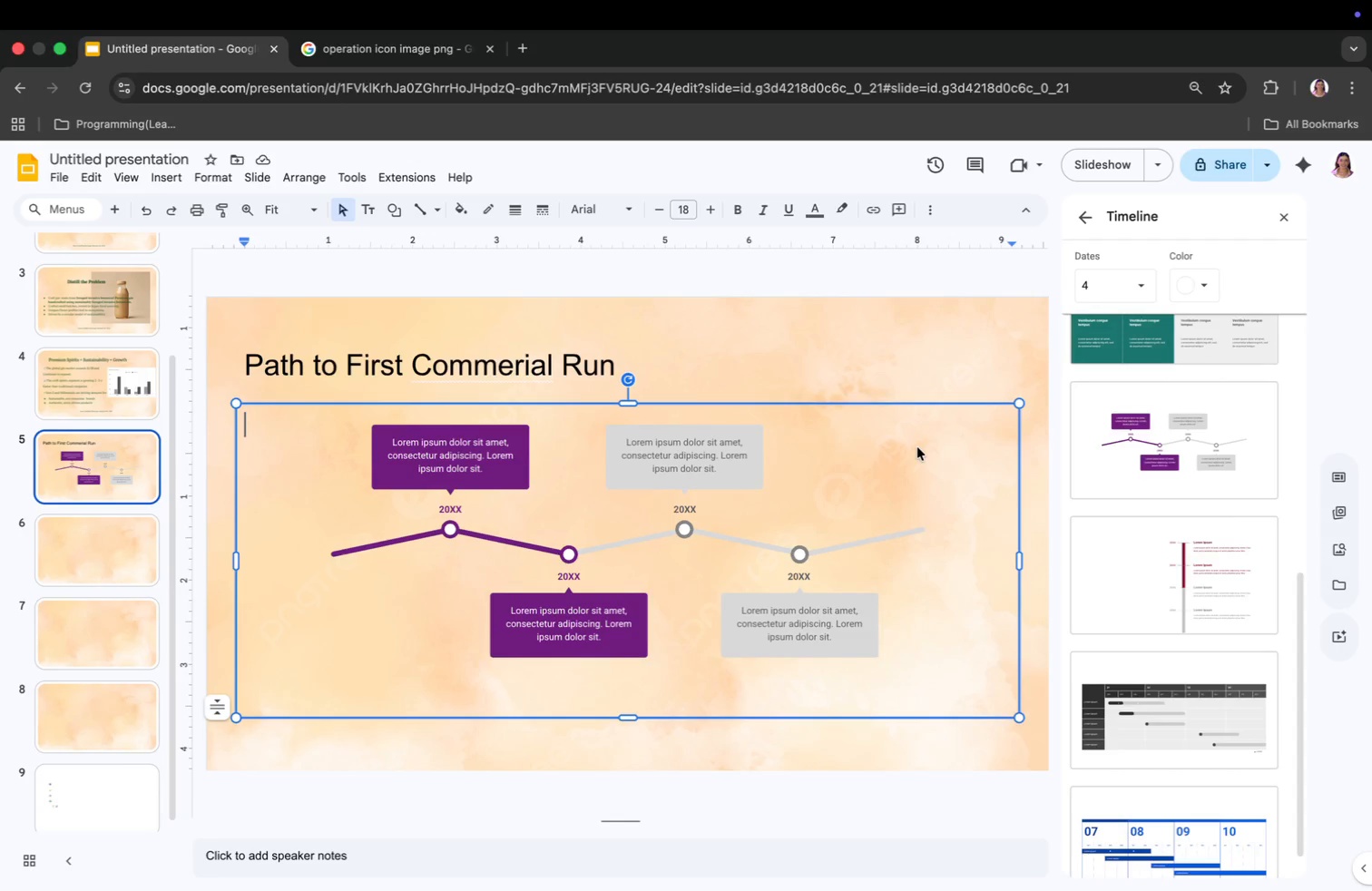 
key(Meta+CommandLeft)
 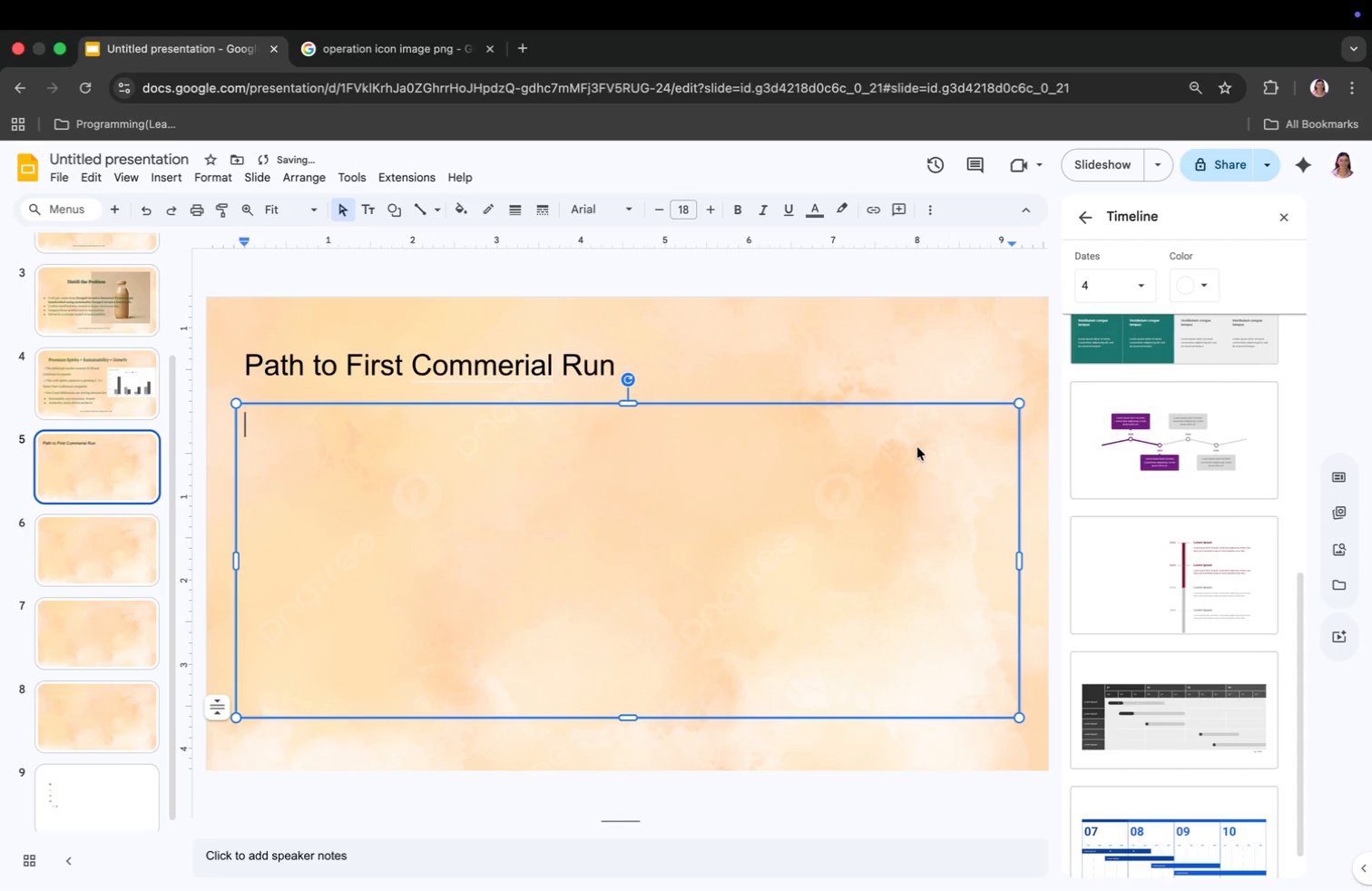 
key(Meta+Z)
 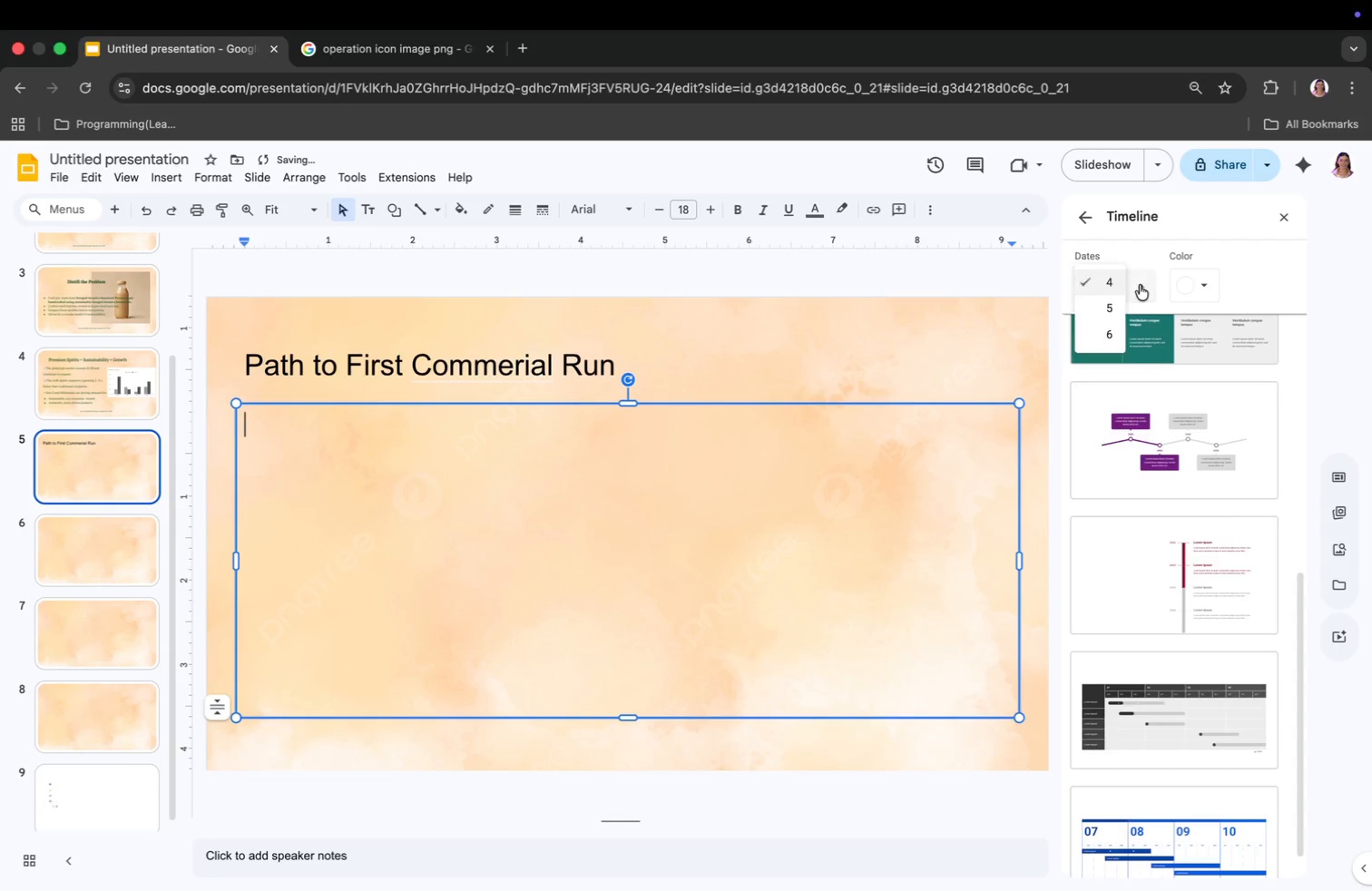 
left_click([1119, 311])
 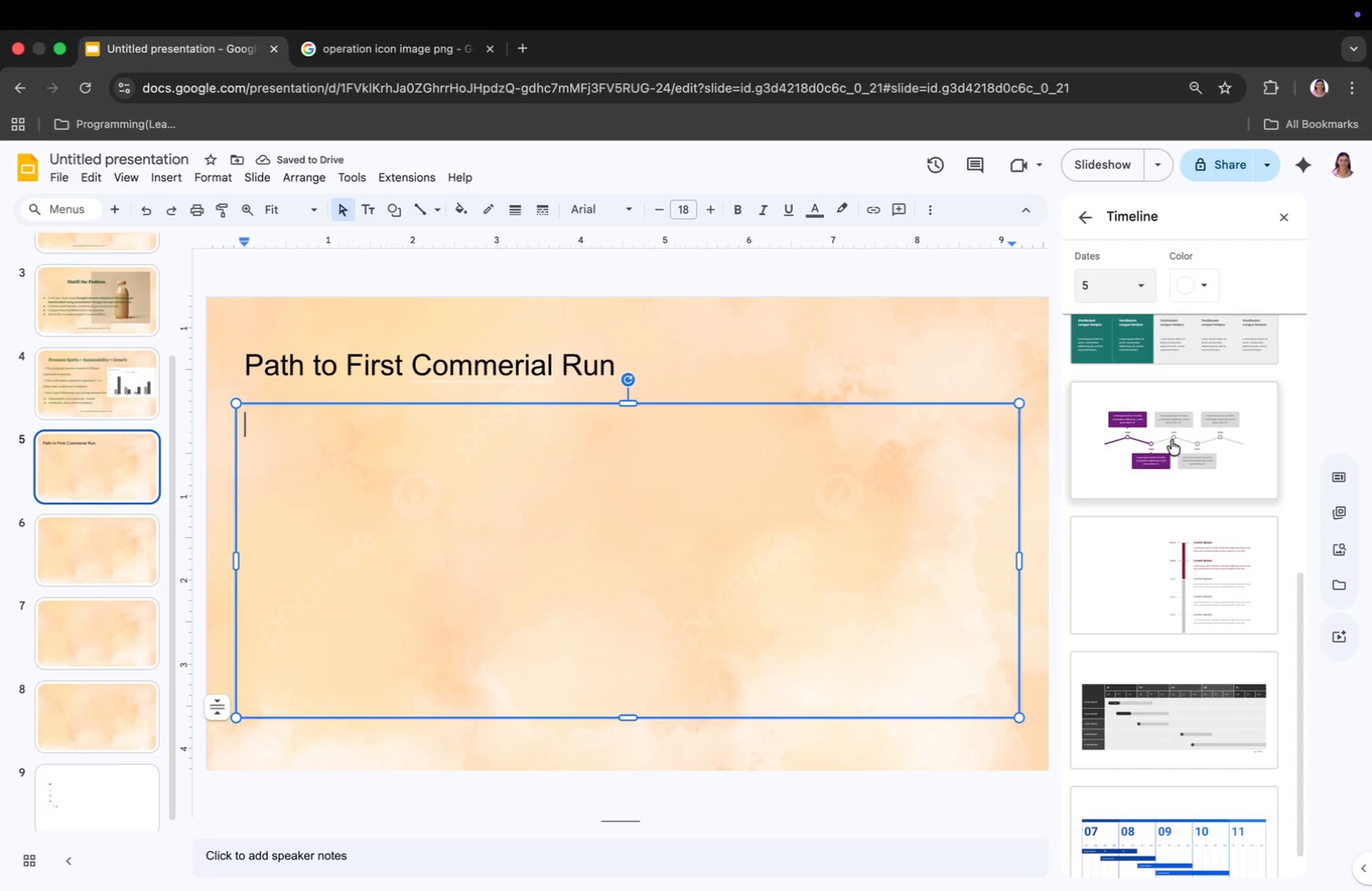 
left_click([1171, 440])
 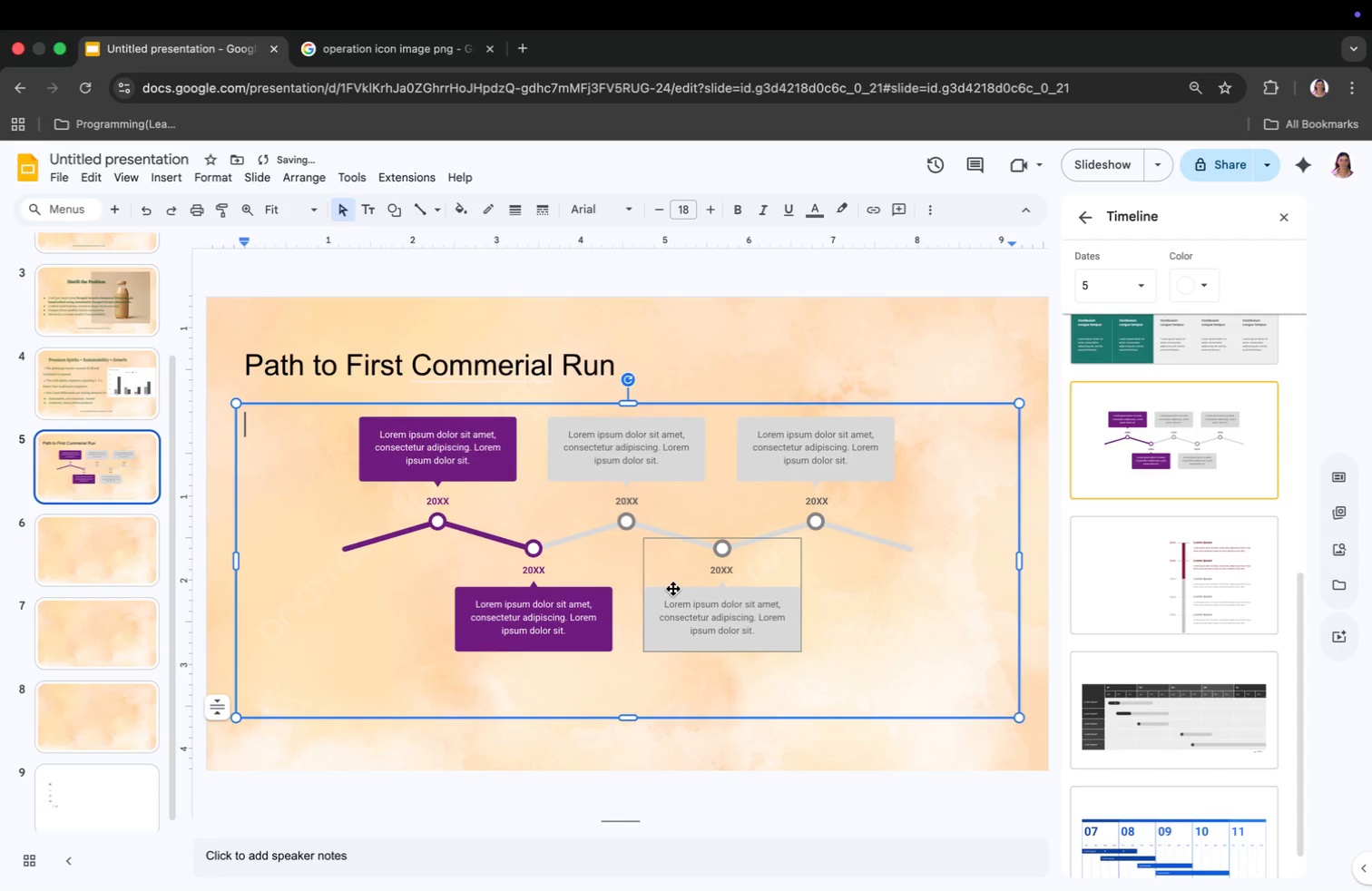 
left_click([880, 622])
 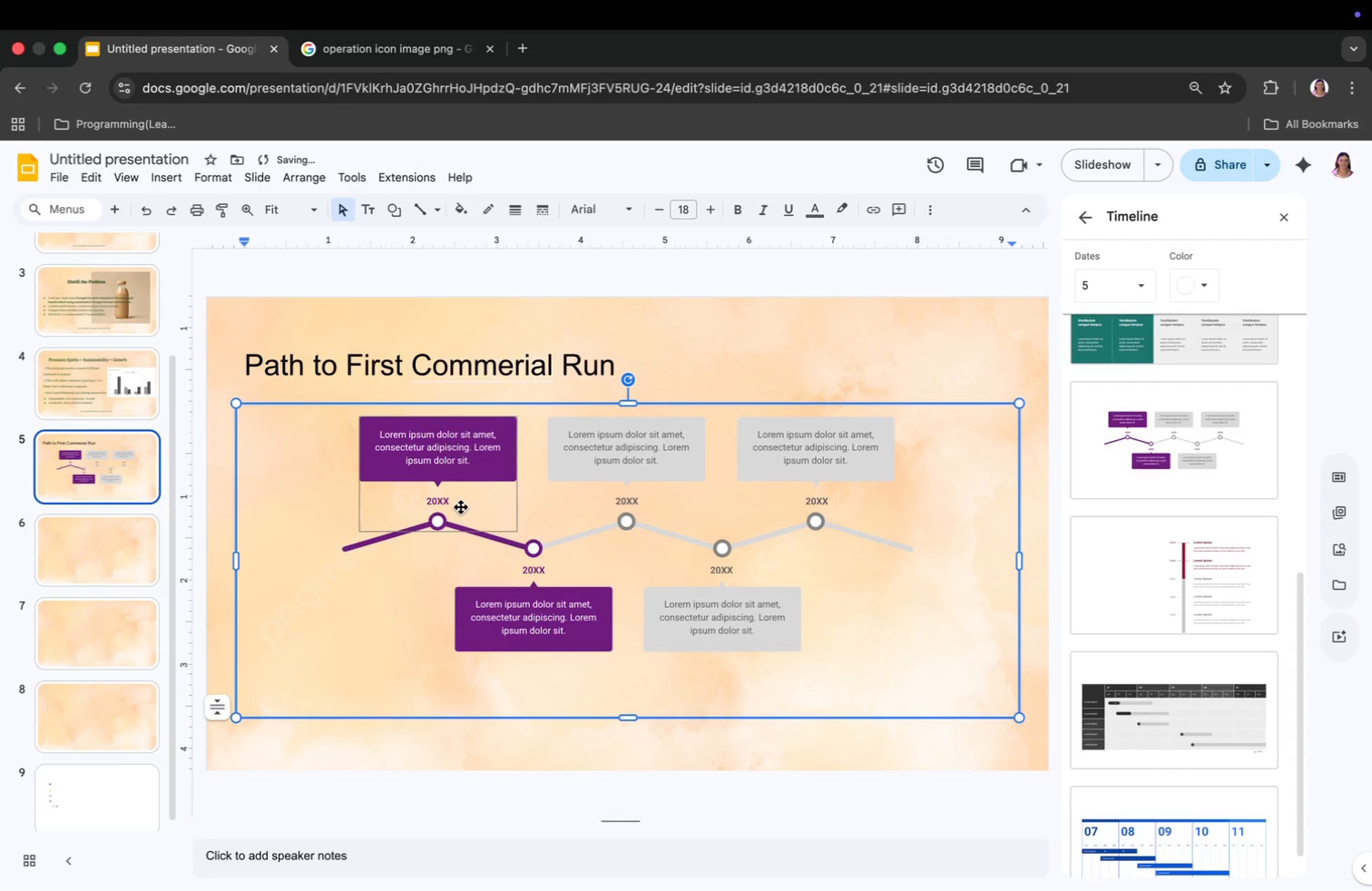 
left_click([461, 505])
 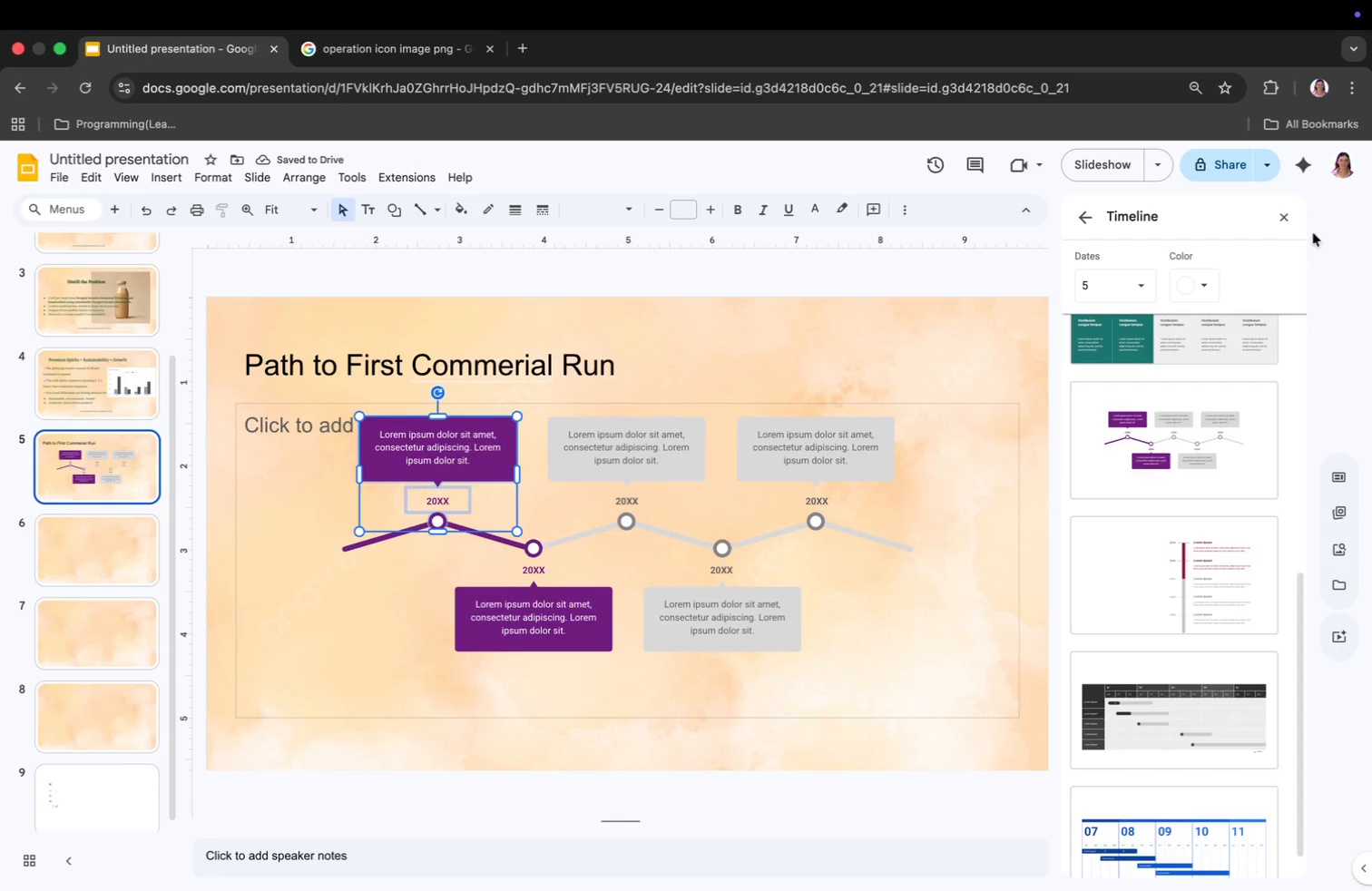 
left_click([1270, 220])
 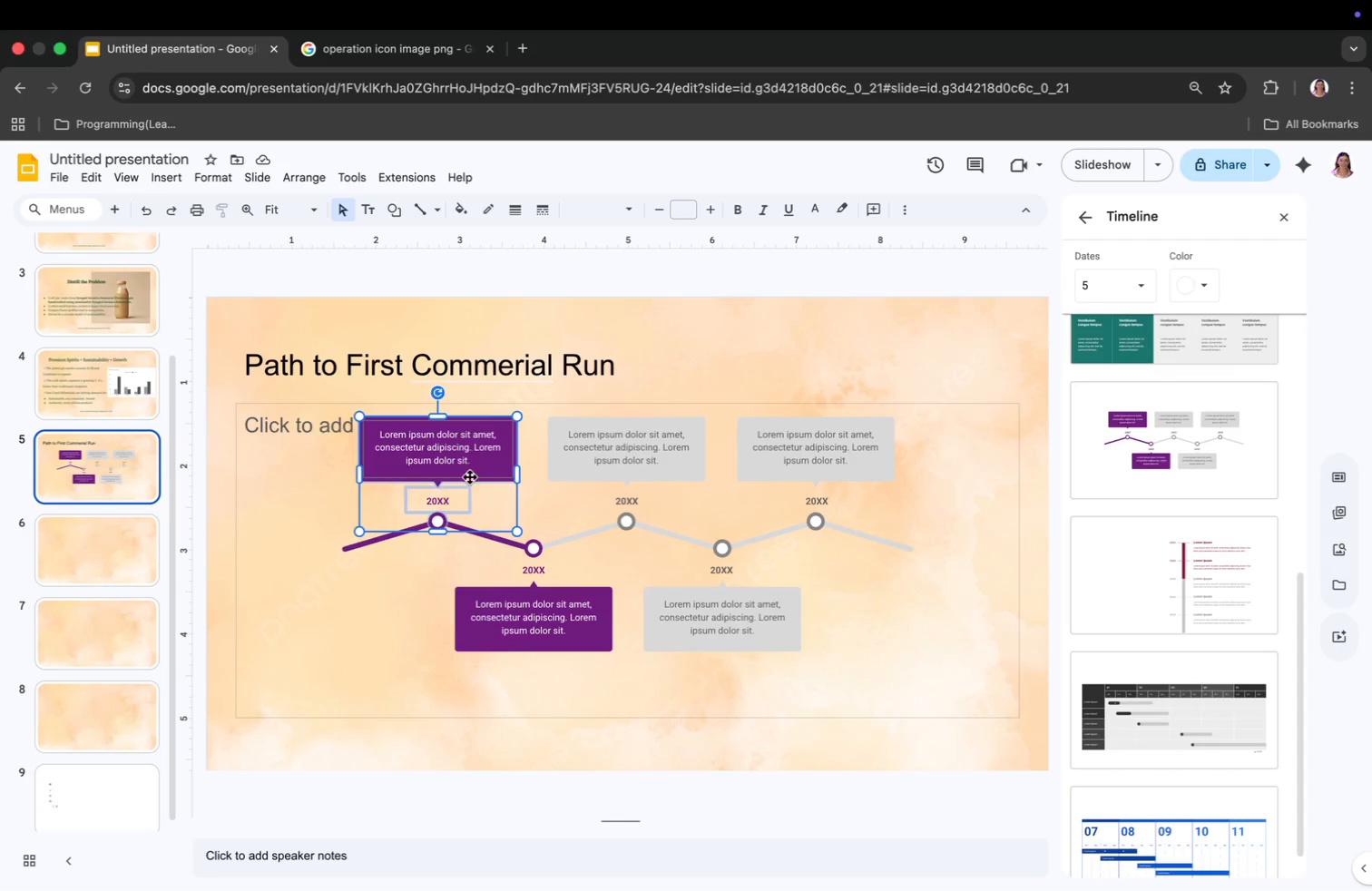 
left_click([450, 503])
 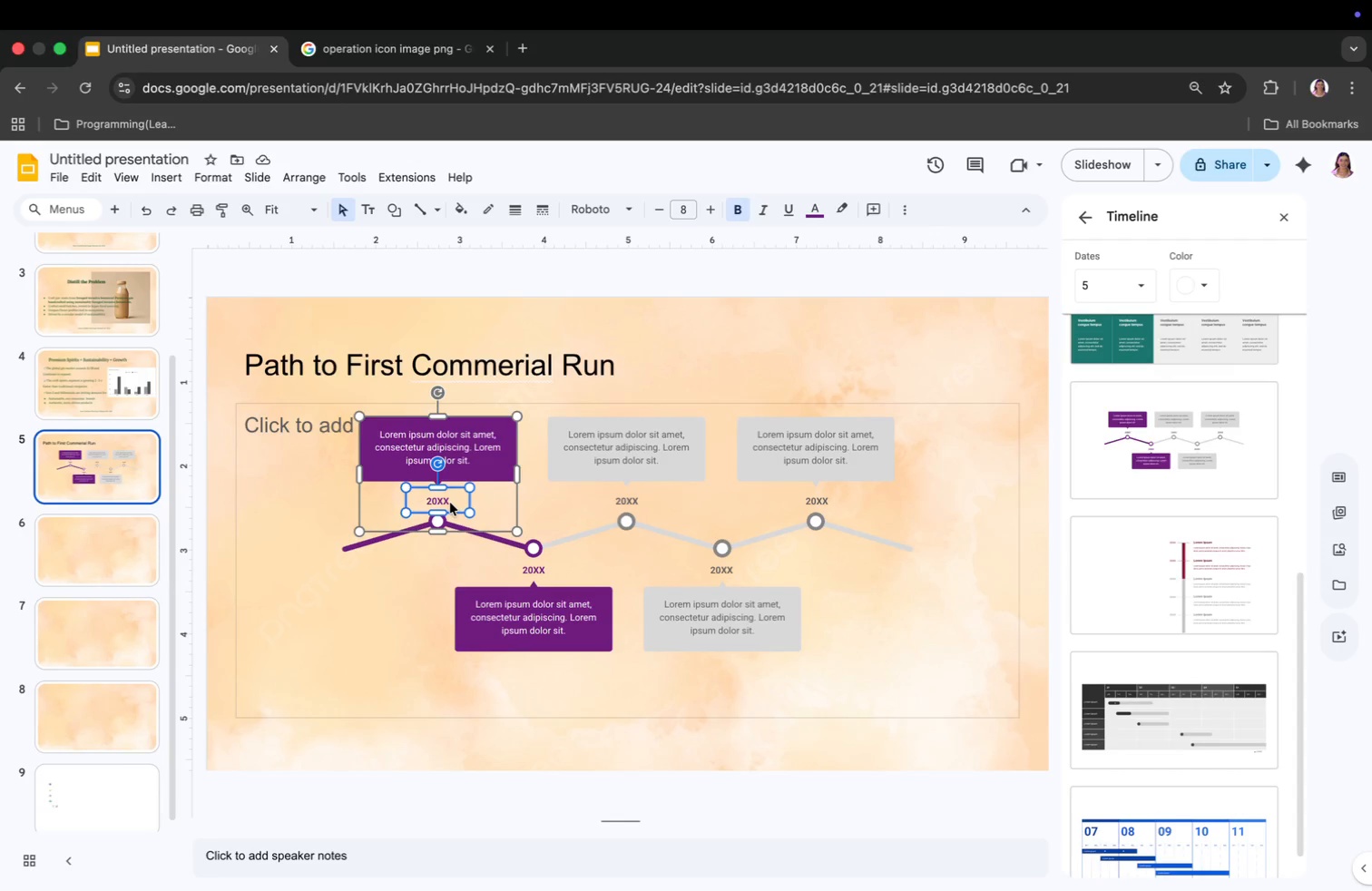 
key(Backspace)
 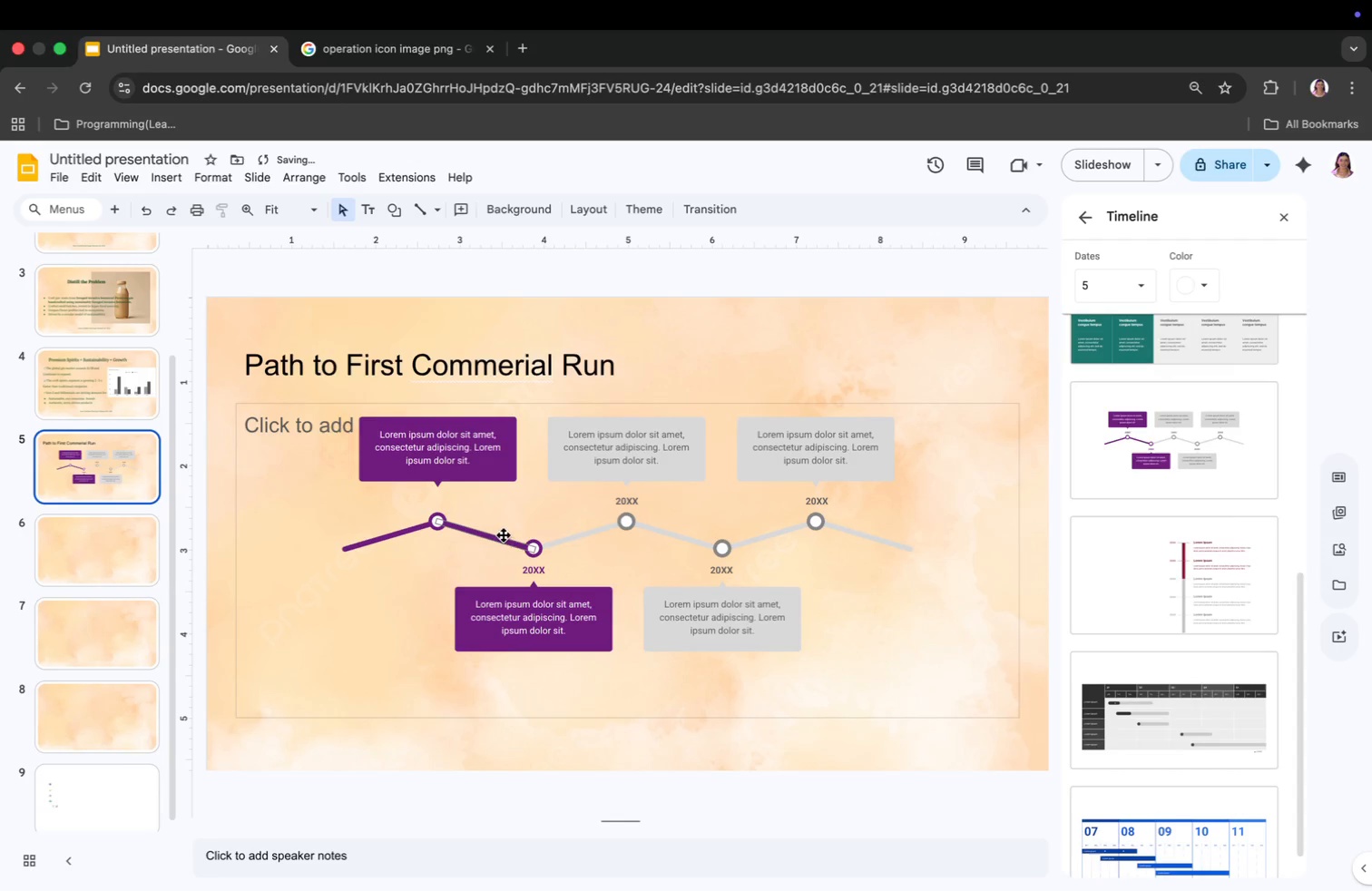 
left_click([538, 579])
 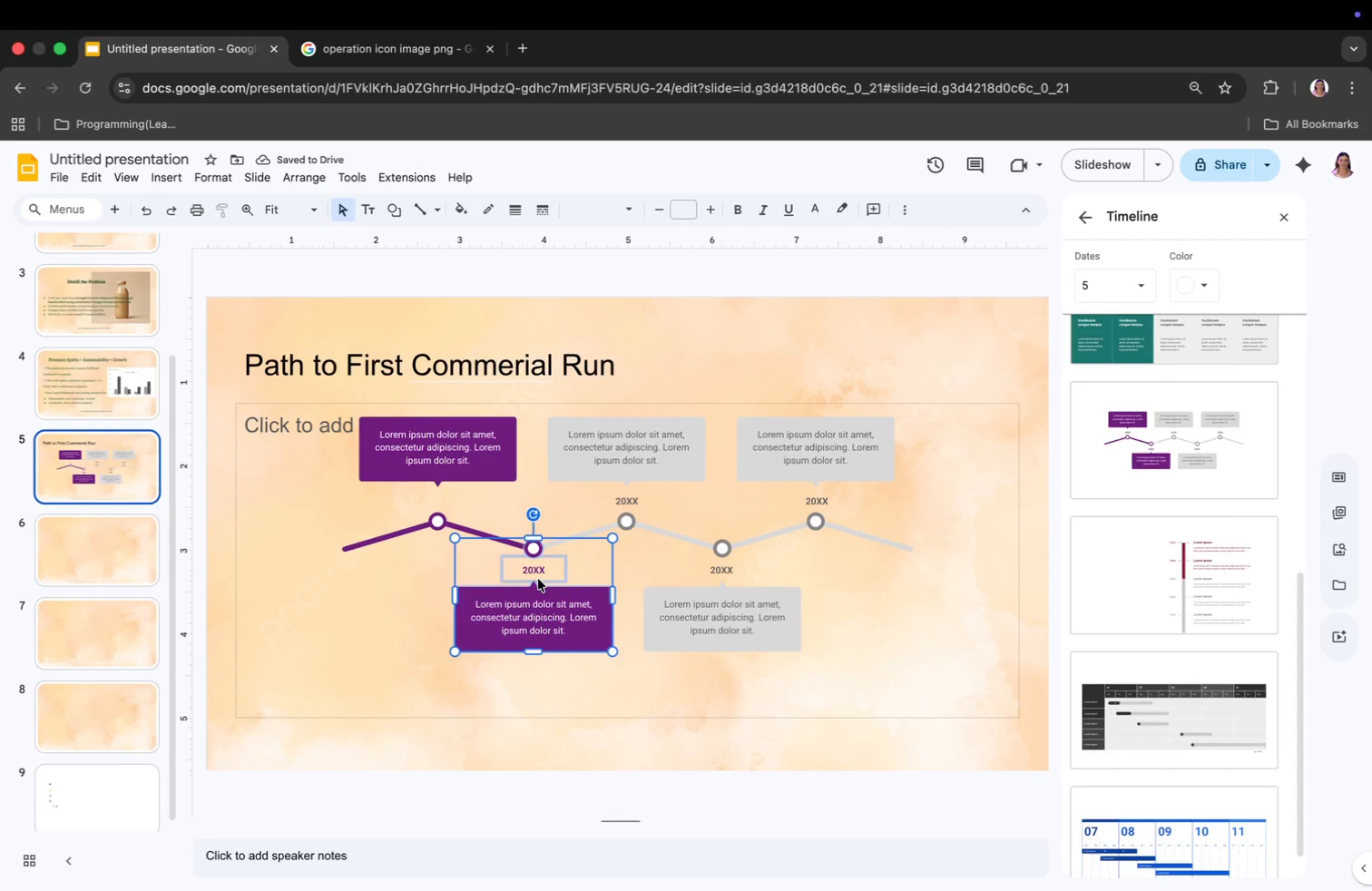 
key(Backspace)
 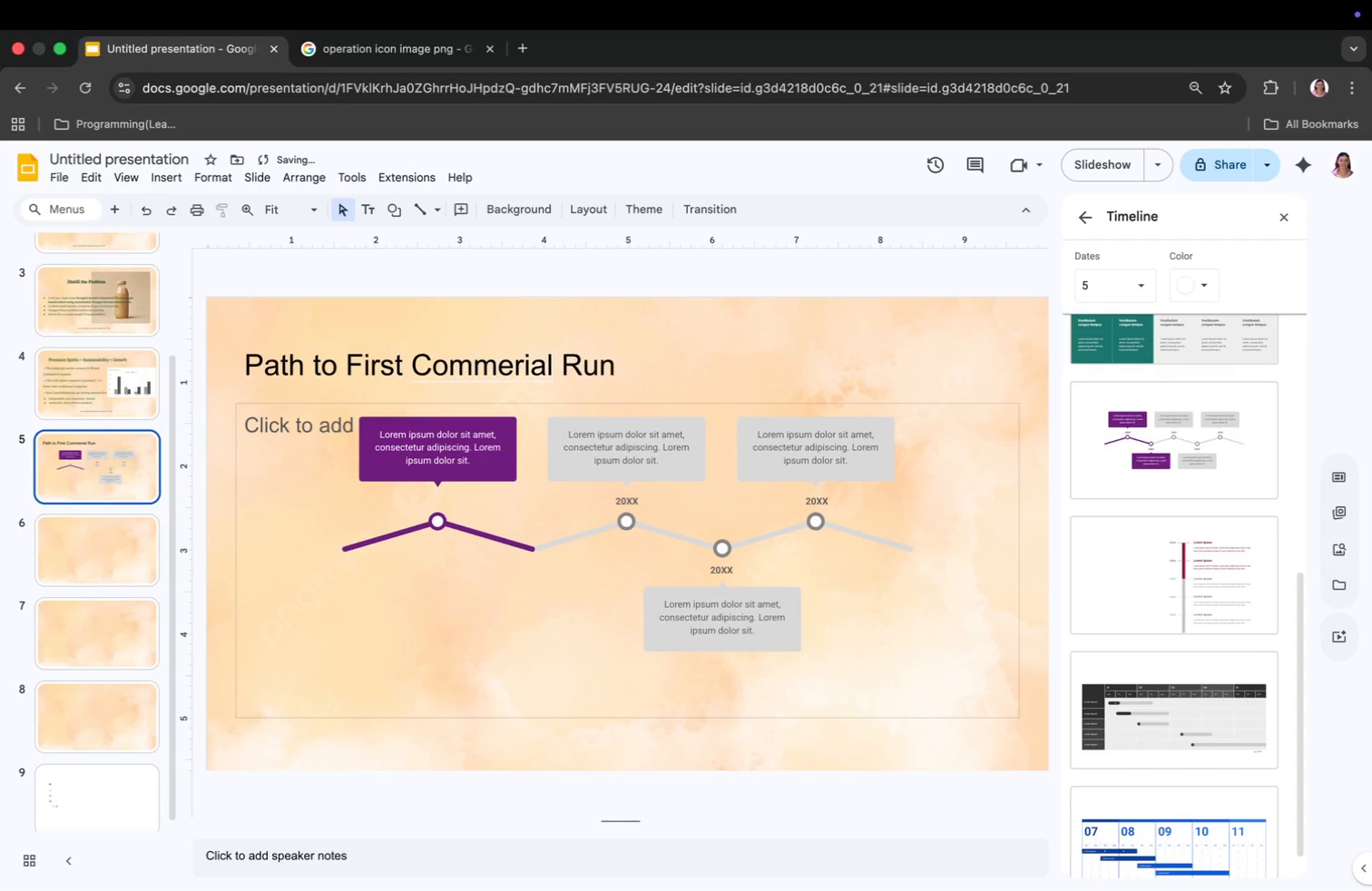 
key(Meta+CommandLeft)
 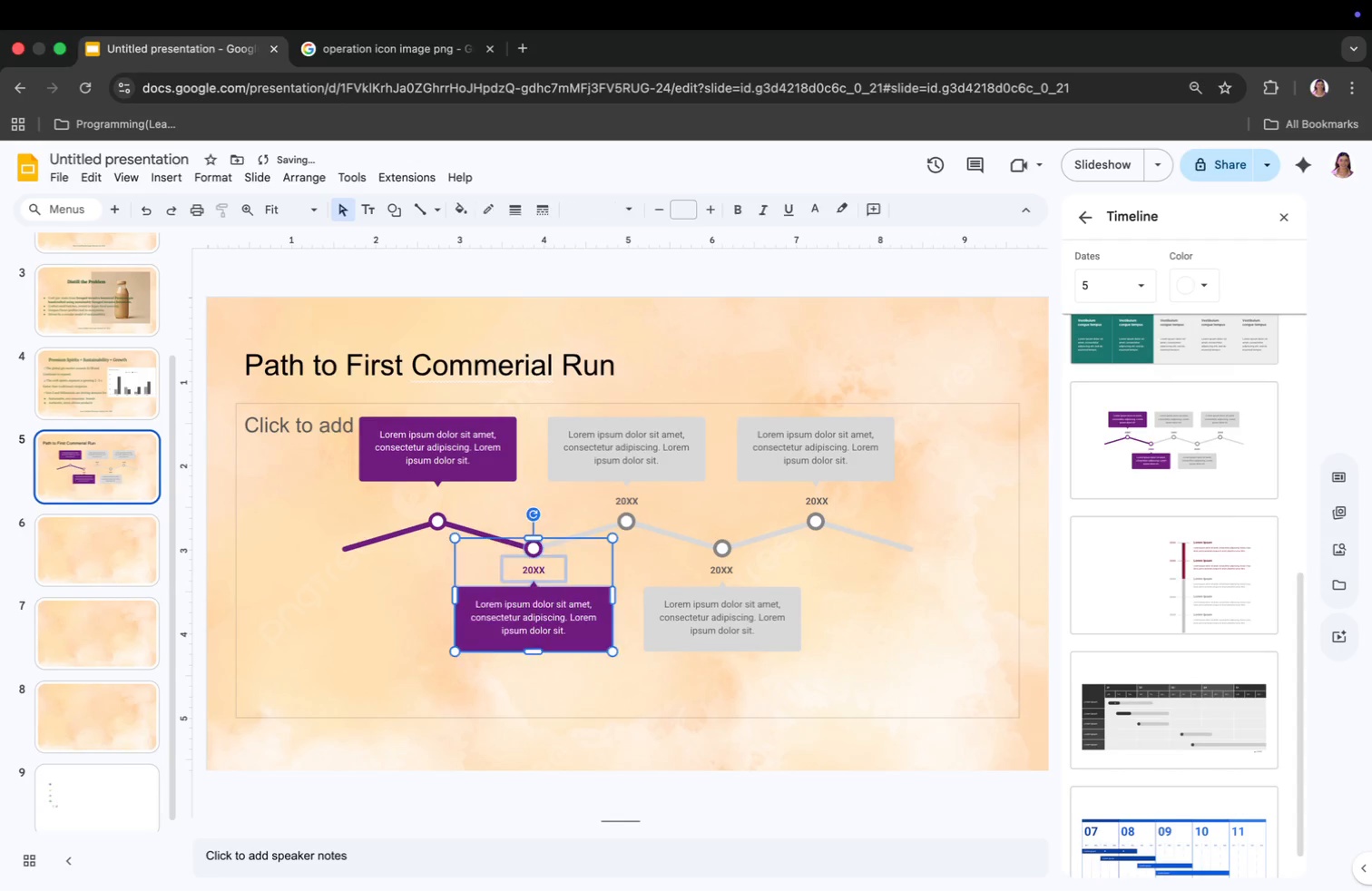 
key(Meta+Z)
 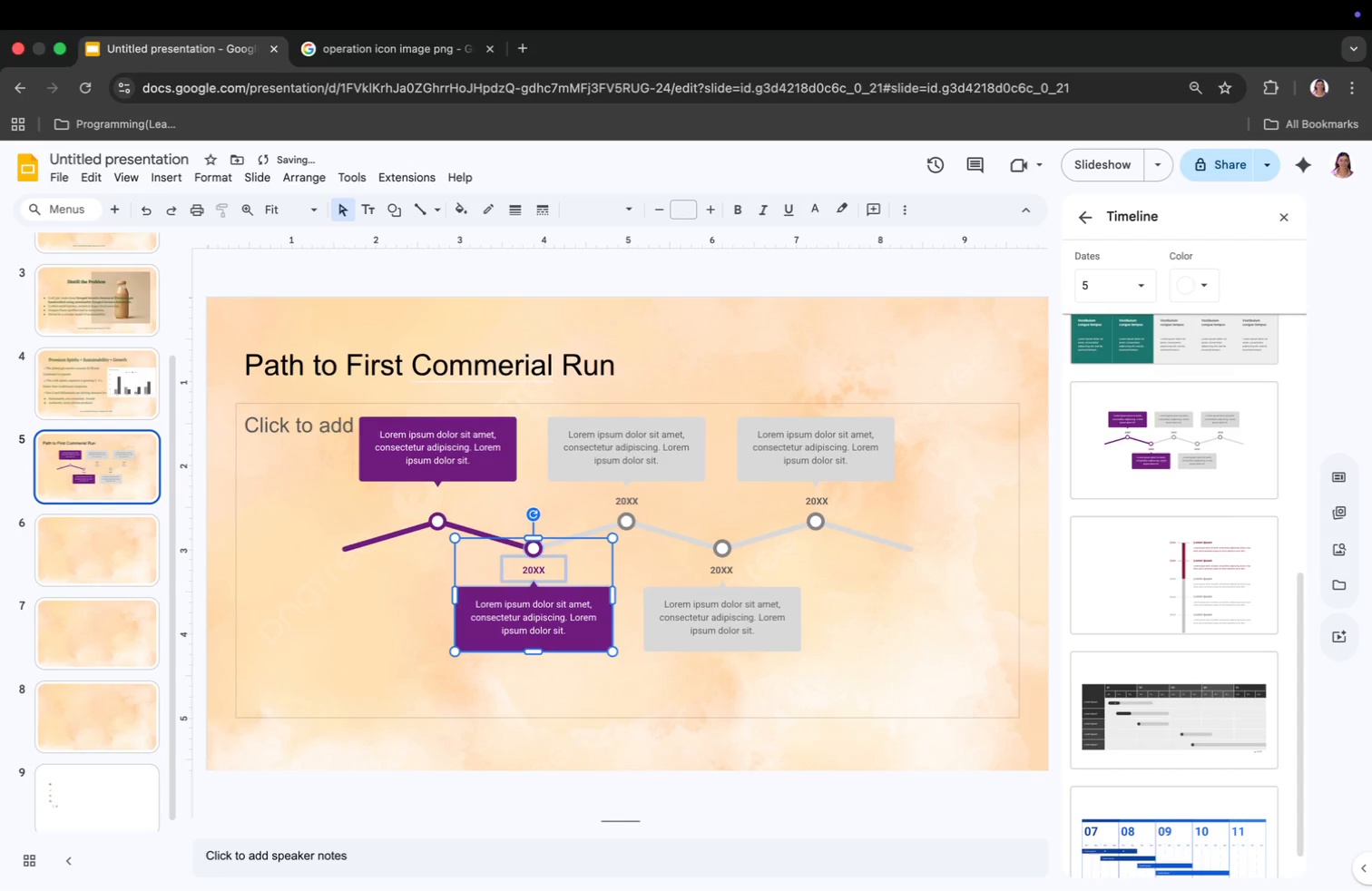 
left_click([538, 579])
 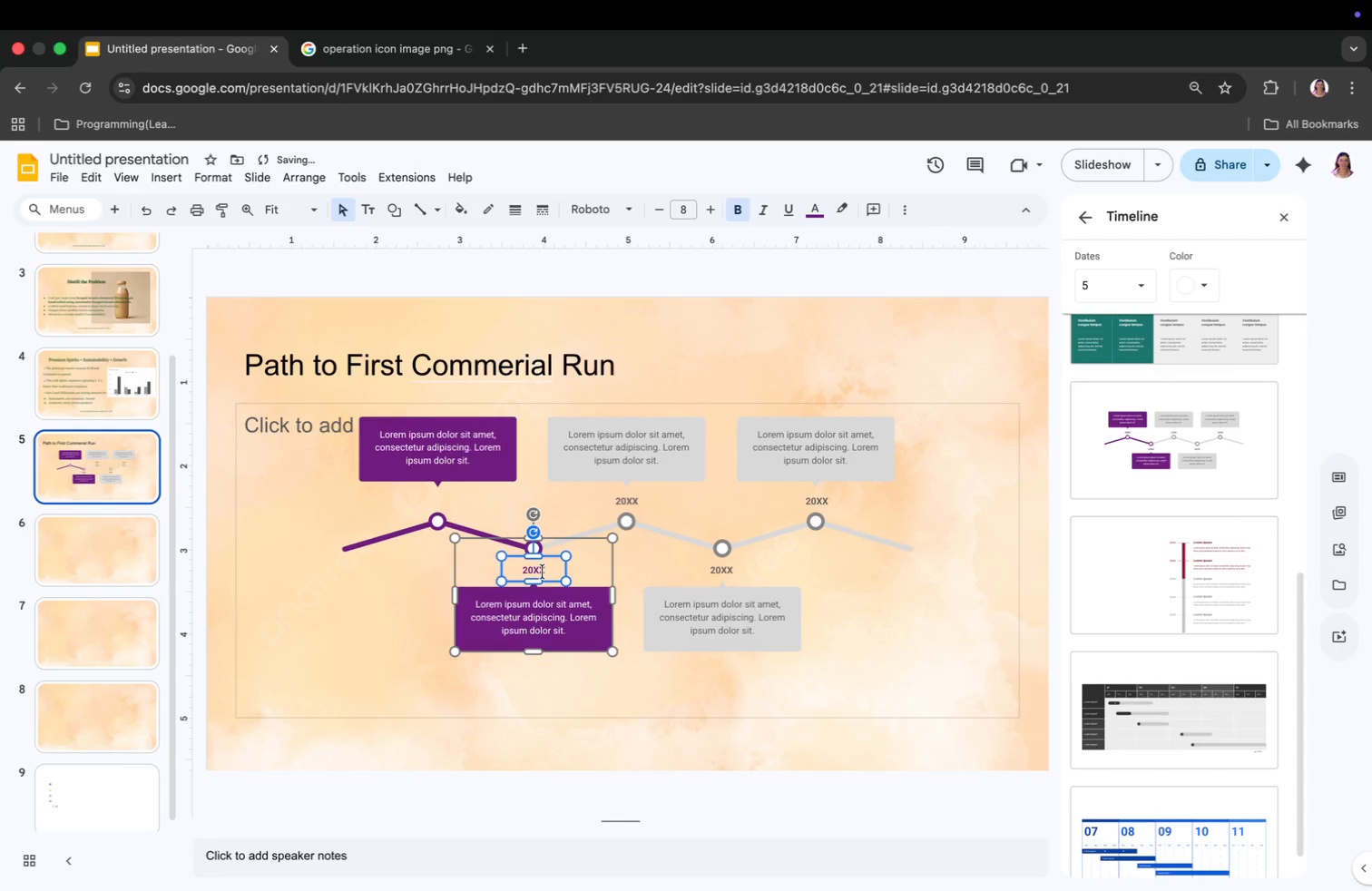 
left_click([543, 572])
 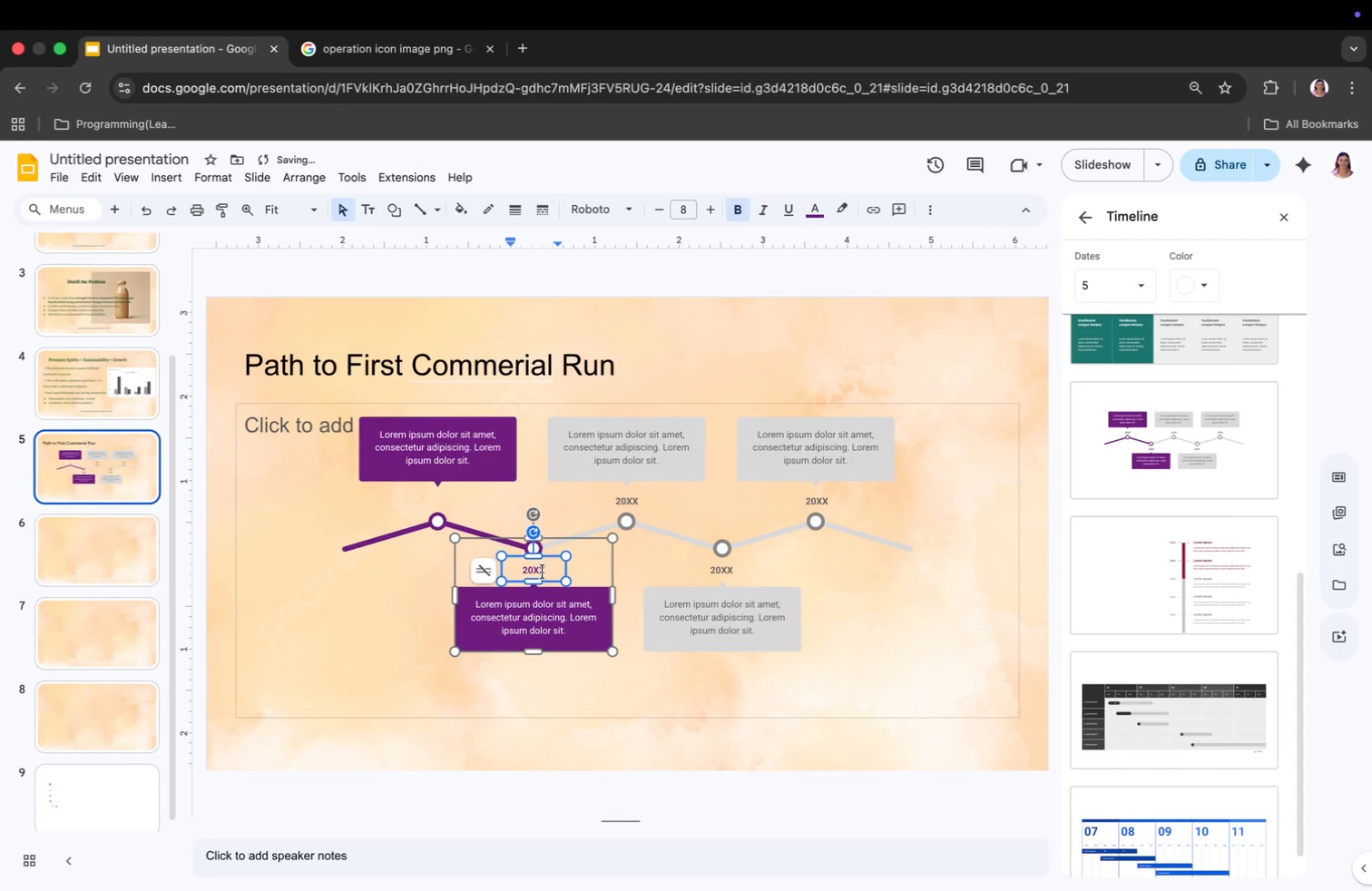 
key(Backspace)
 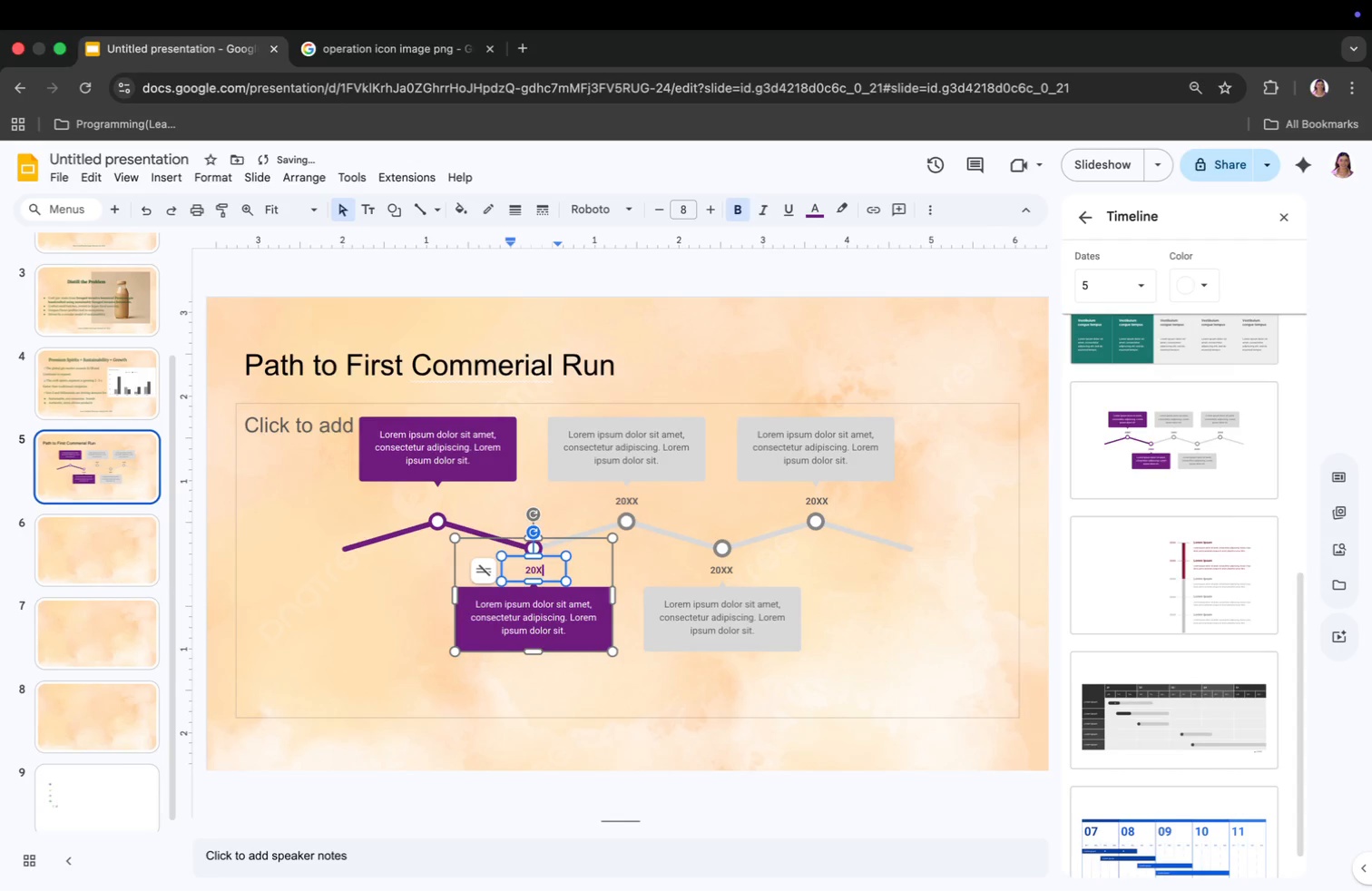 
key(Backspace)
 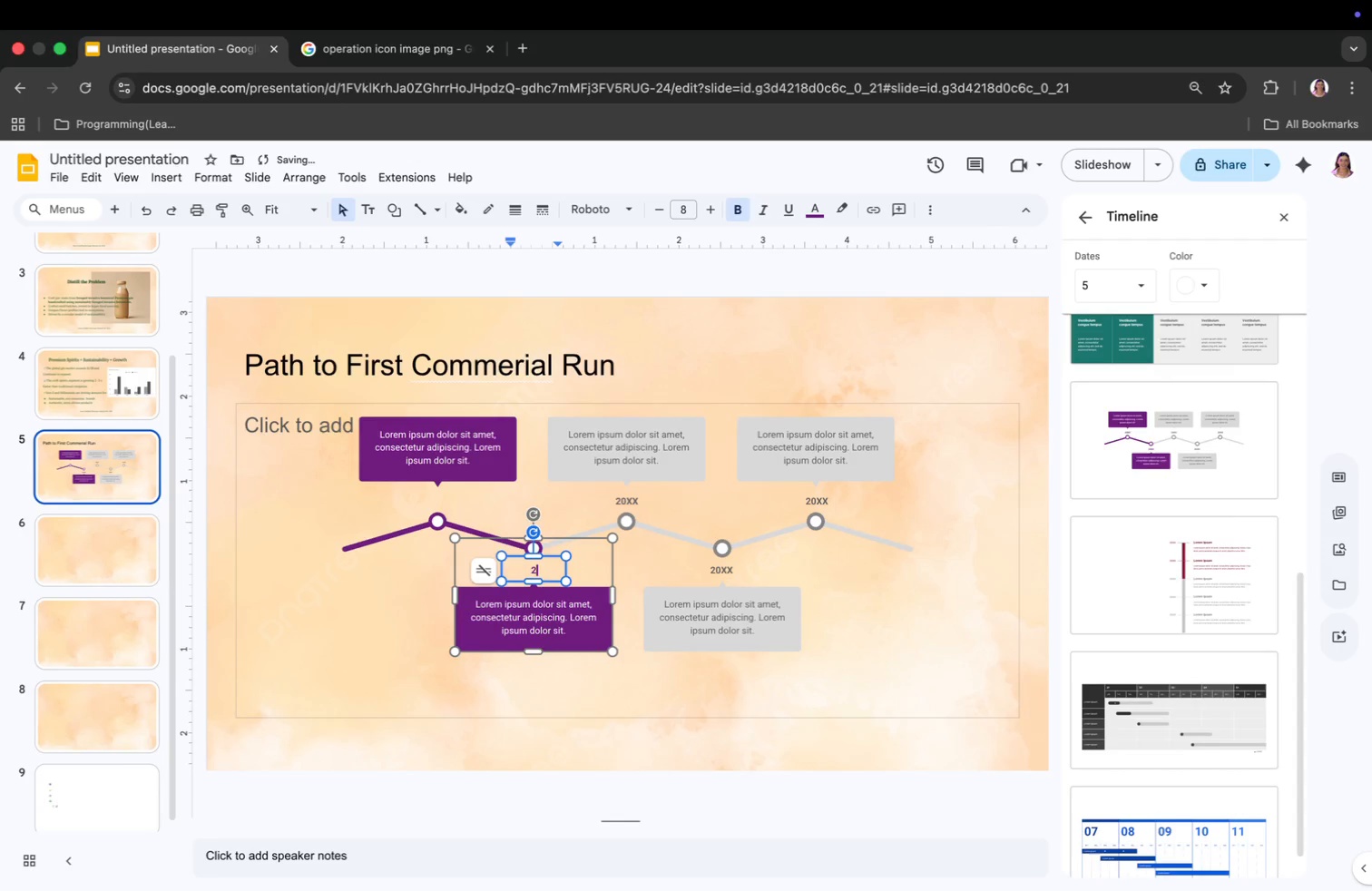 
key(Backspace)
 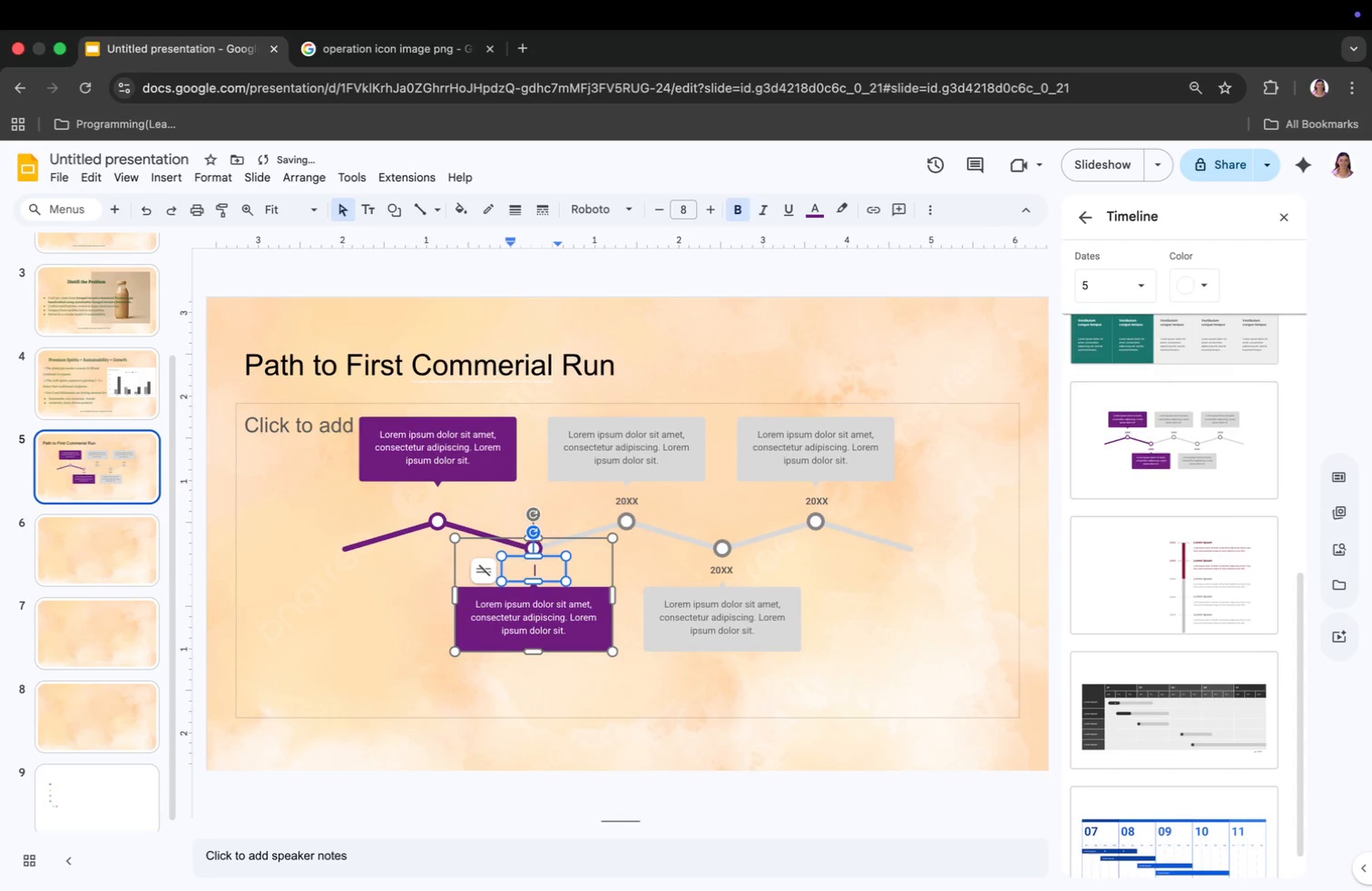 
key(Backspace)
 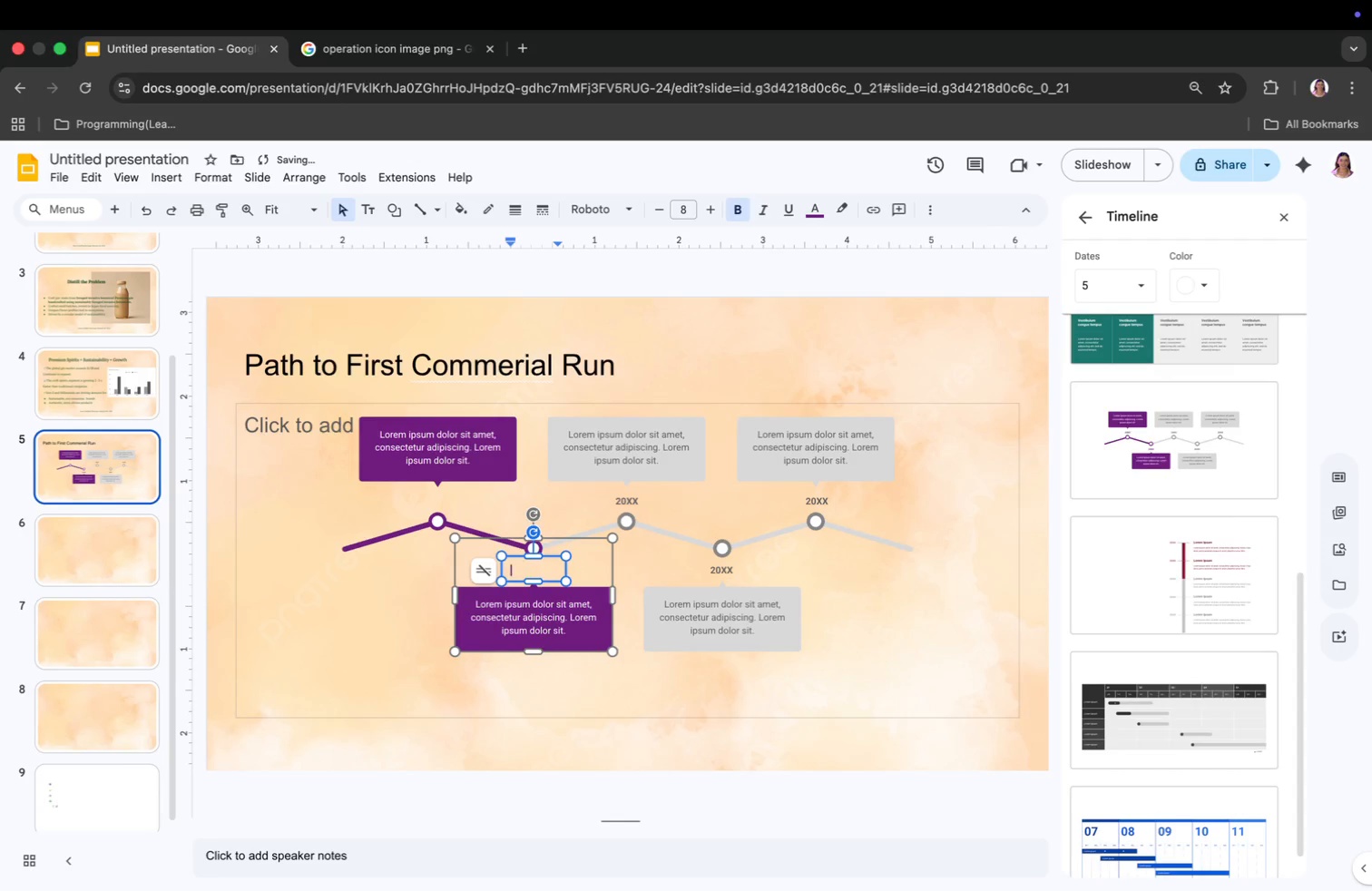 
key(Backspace)
 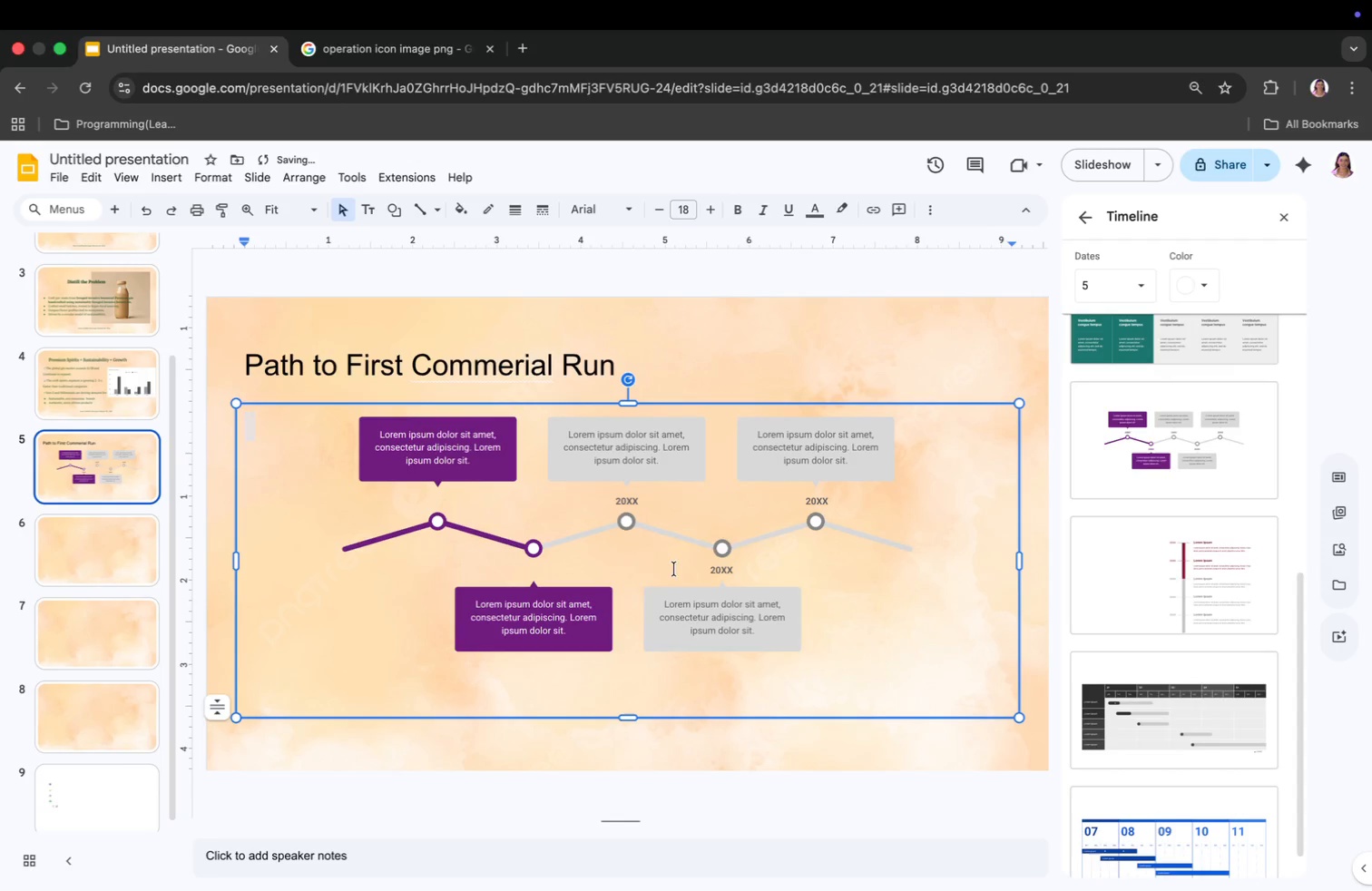 
left_click([728, 573])
 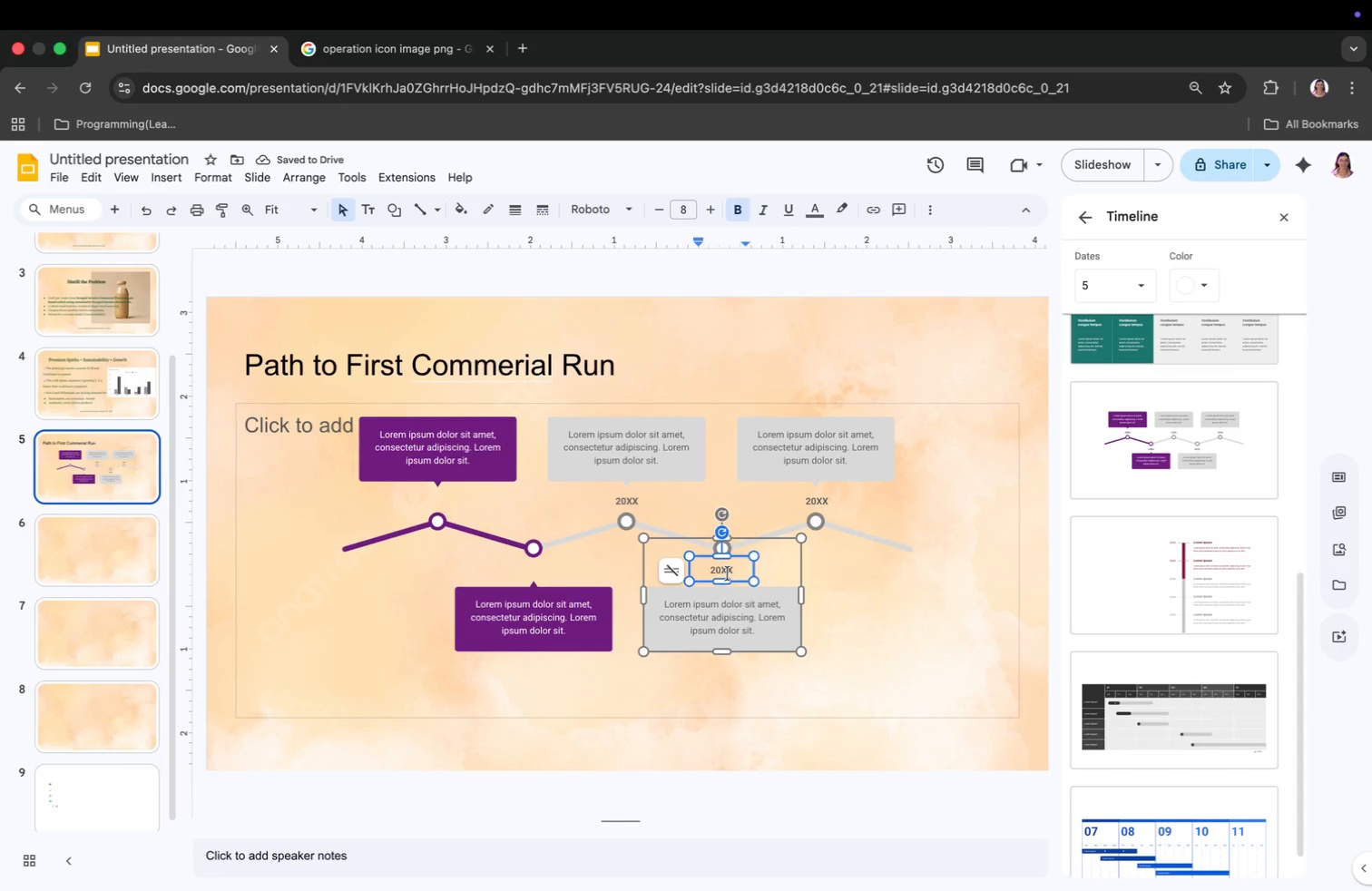 
key(ArrowRight)
 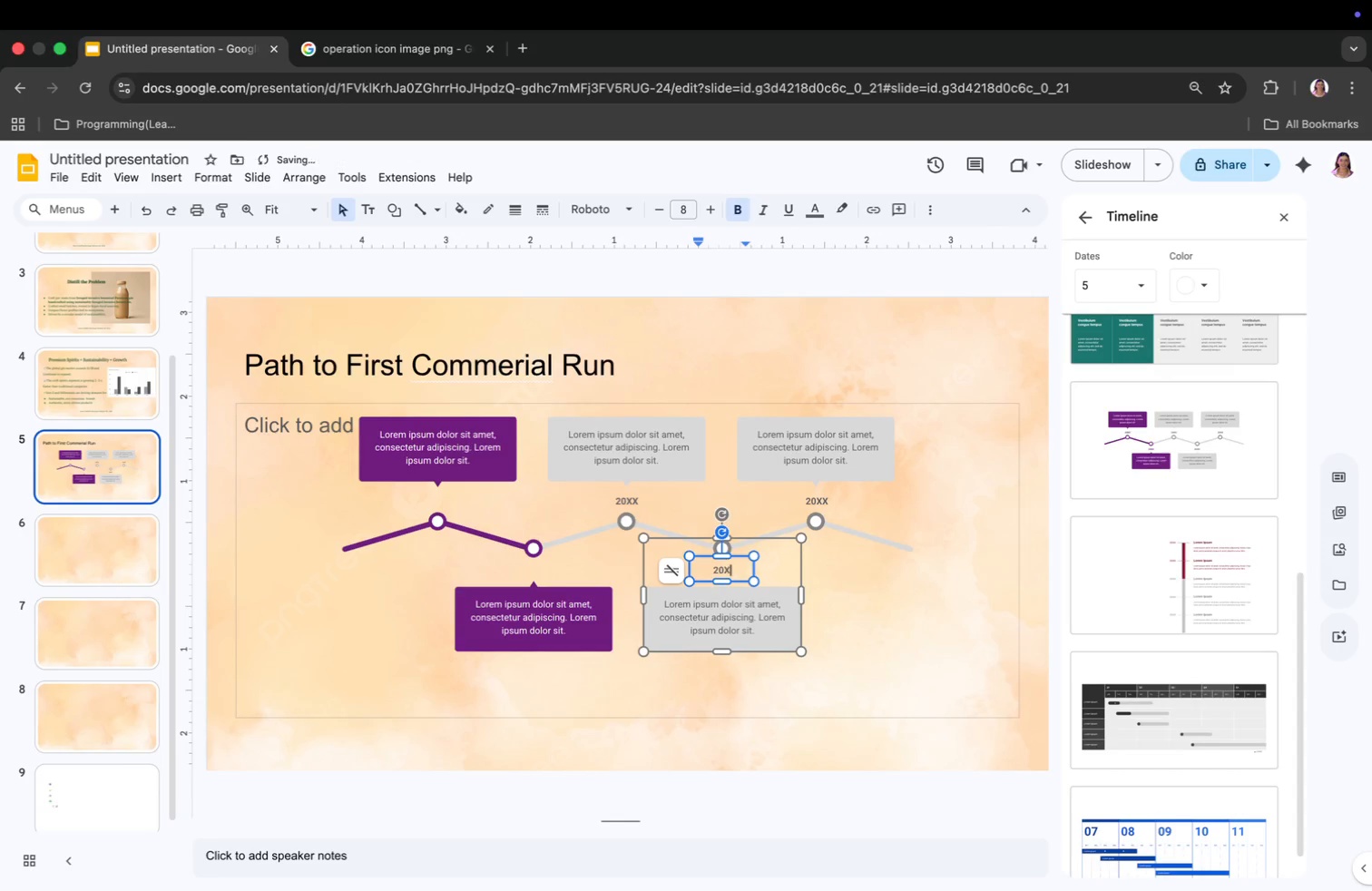 
key(Backspace)
 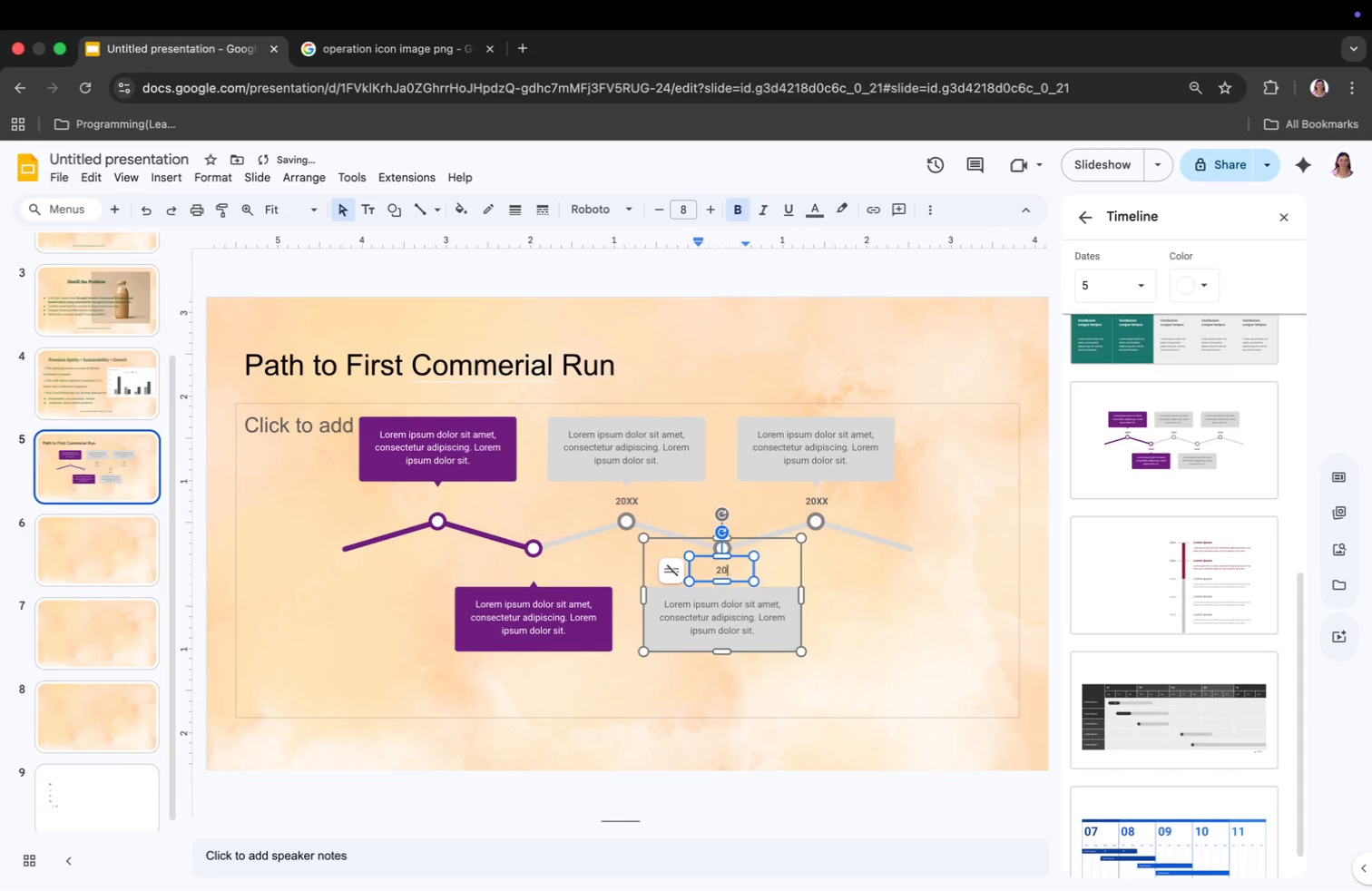 
key(Backspace)
 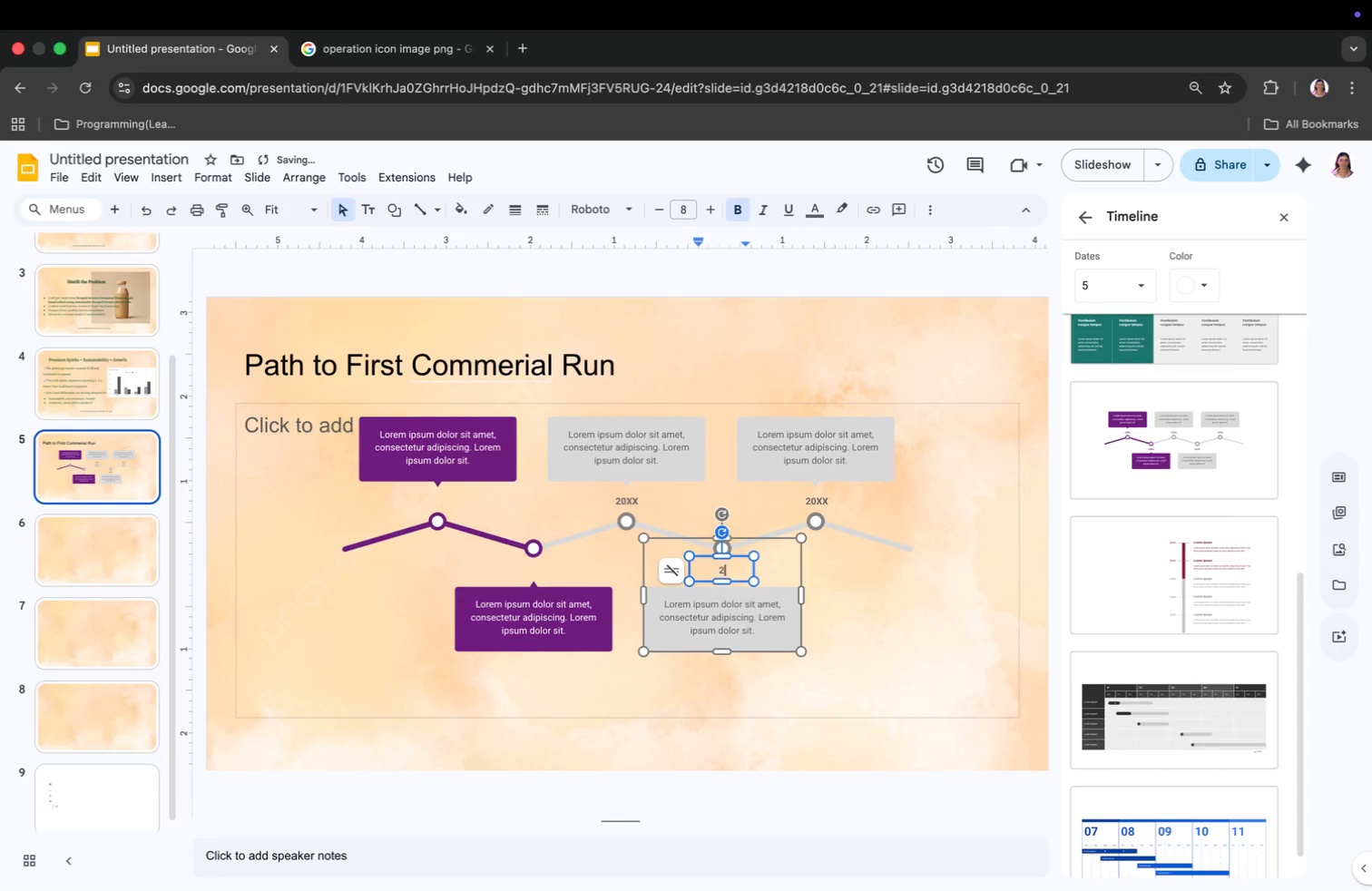 
key(Backspace)
 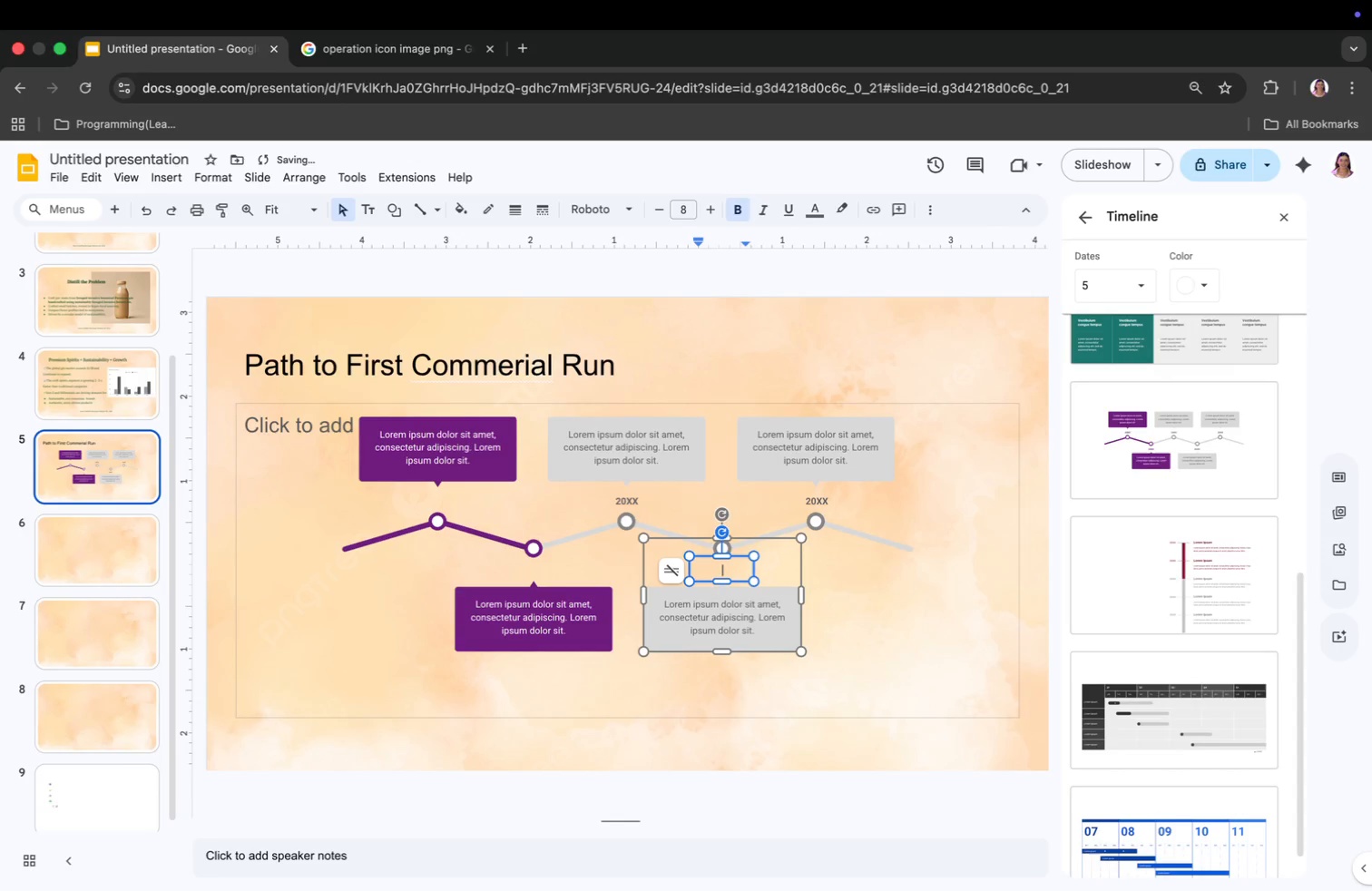 
key(Backspace)
 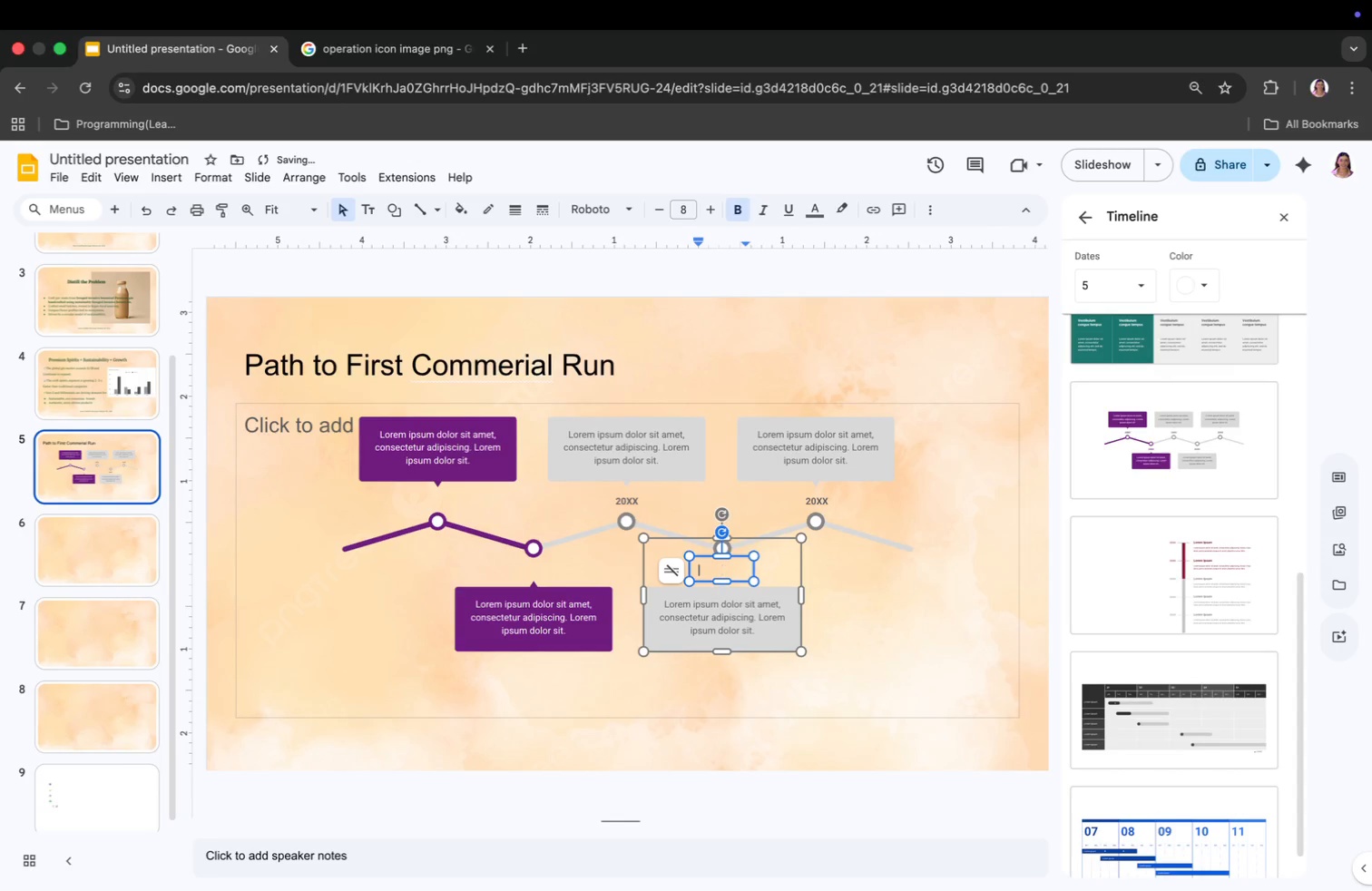 
key(Backspace)
 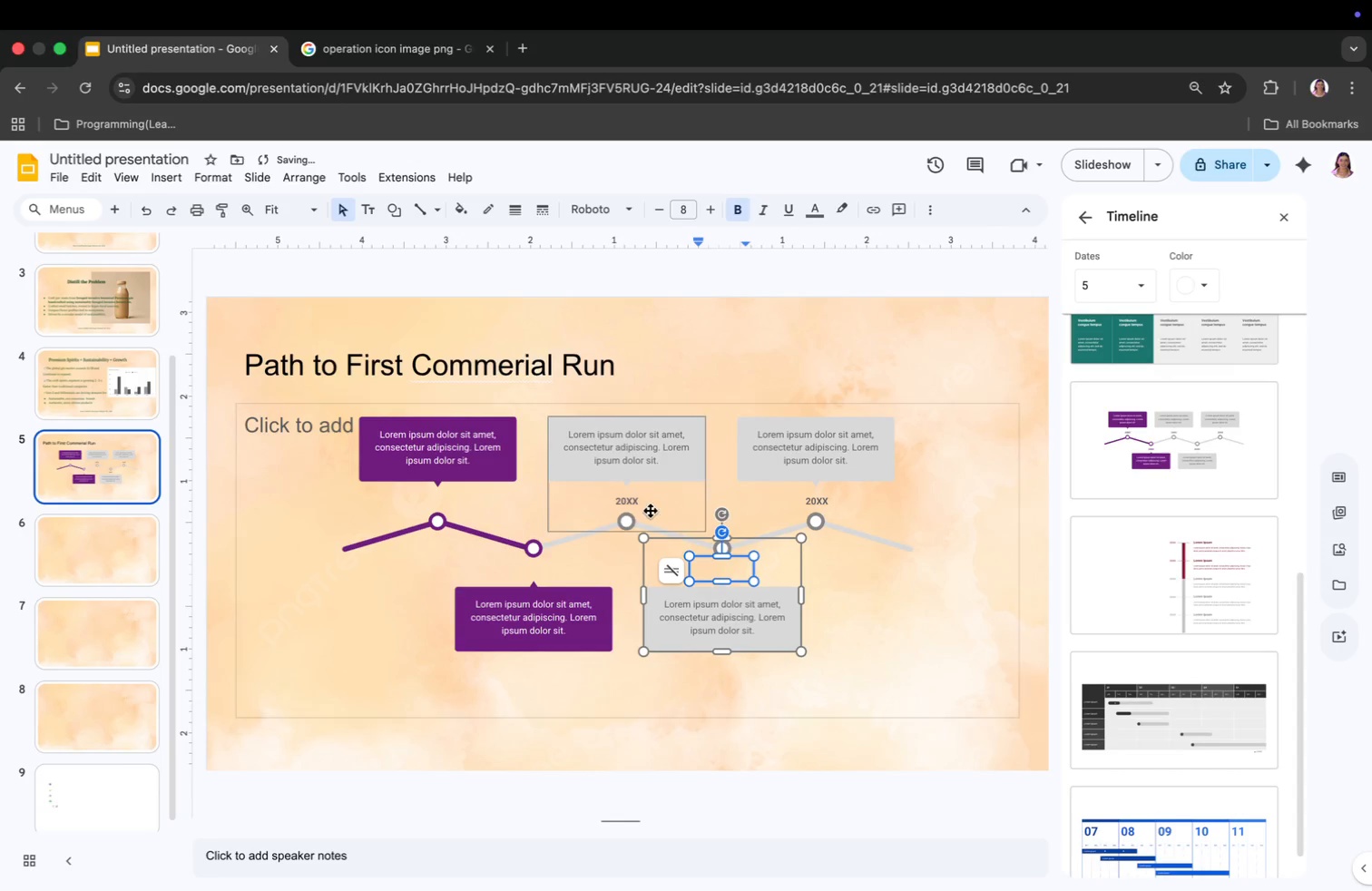 
left_click([629, 503])
 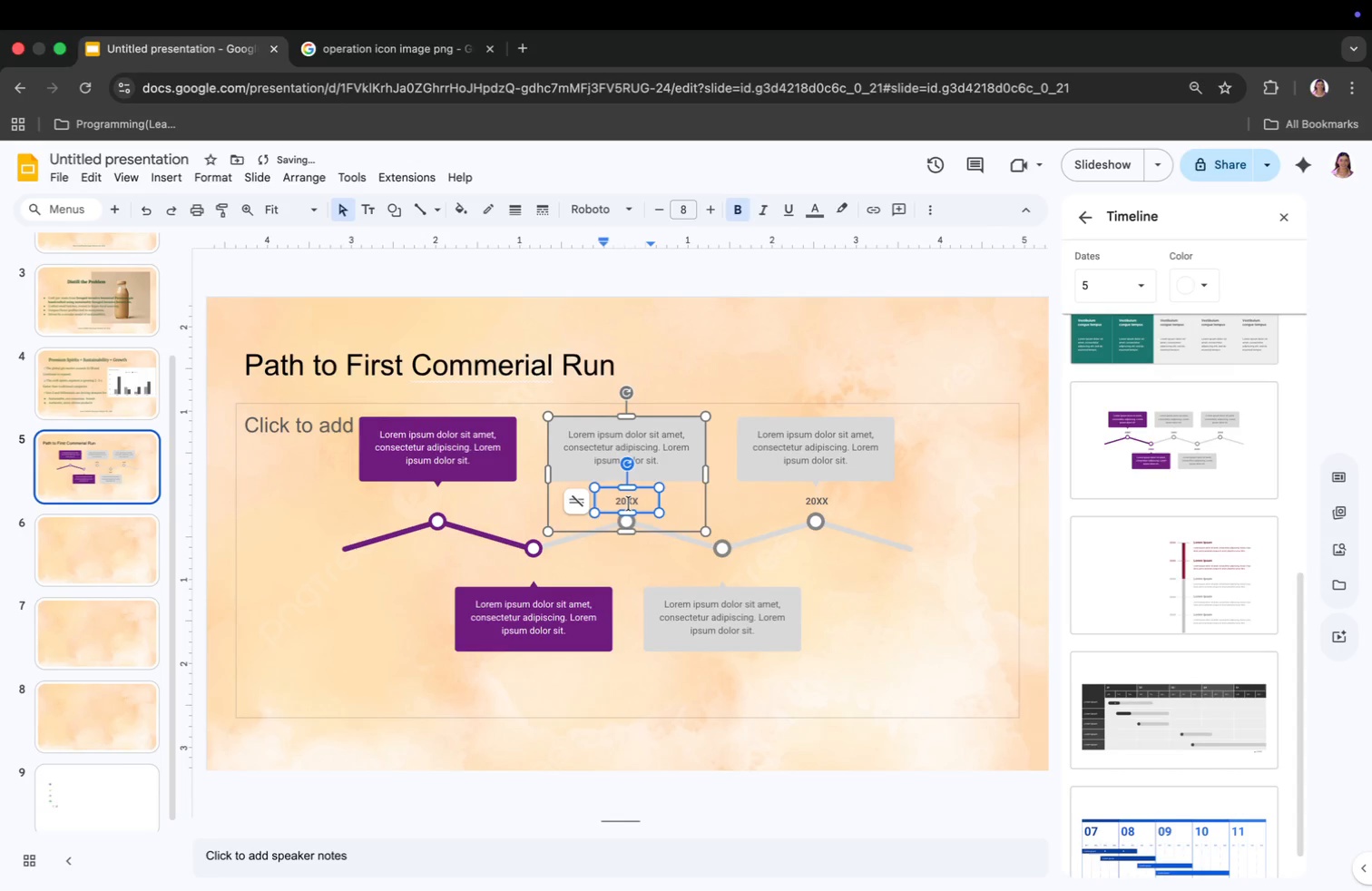 
key(ArrowRight)
 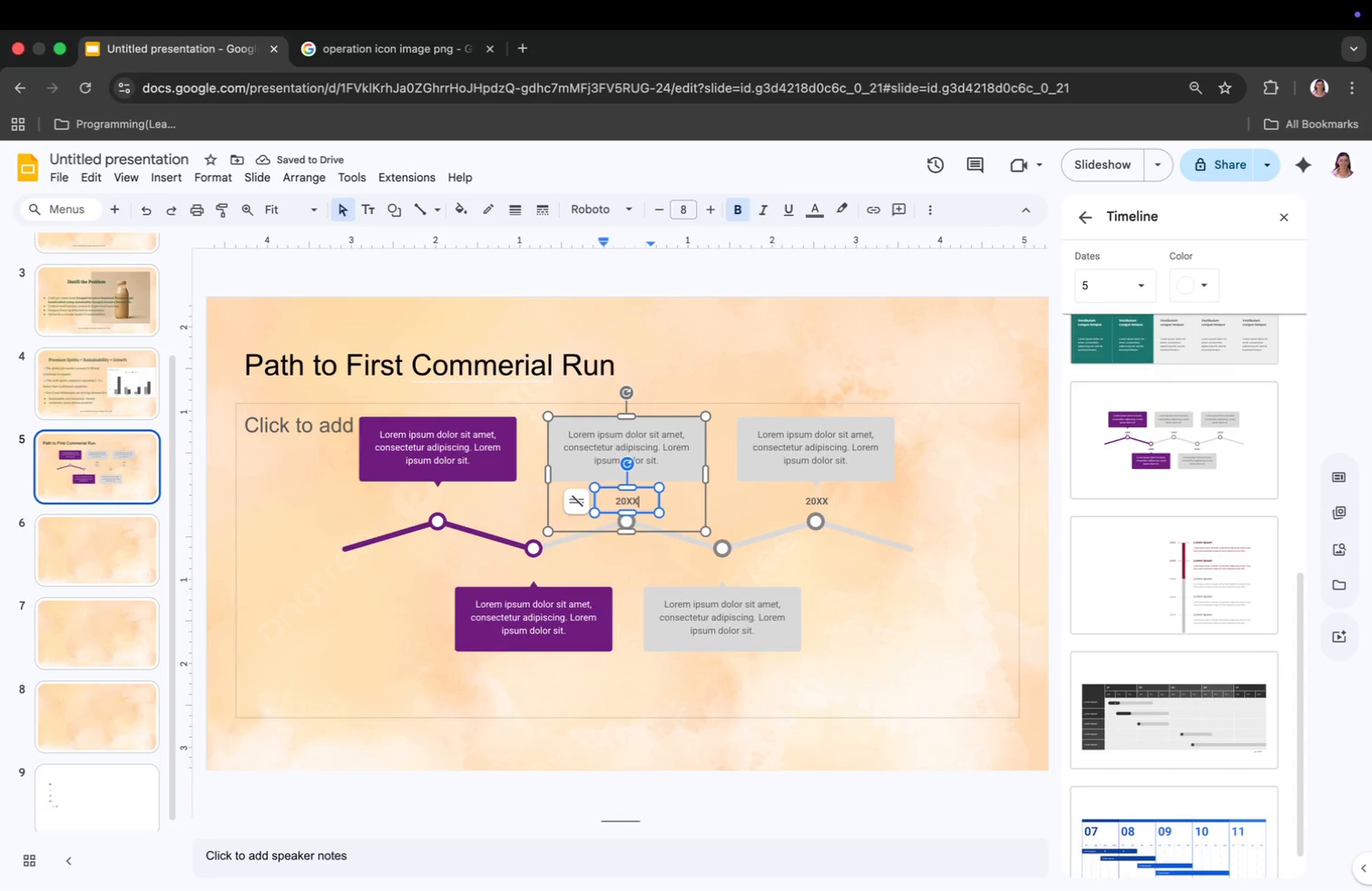 
key(Backspace)
 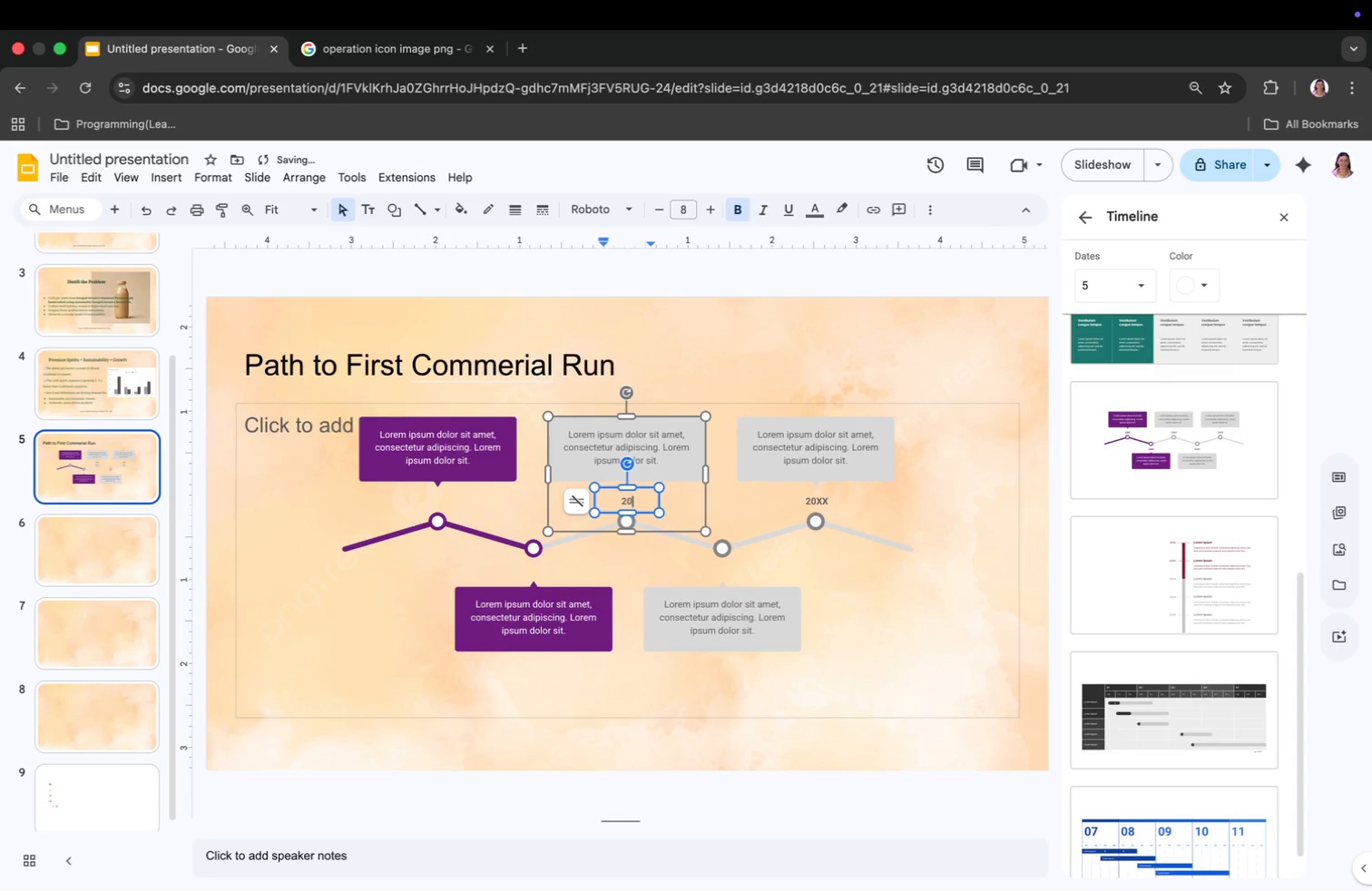 
key(Backspace)
 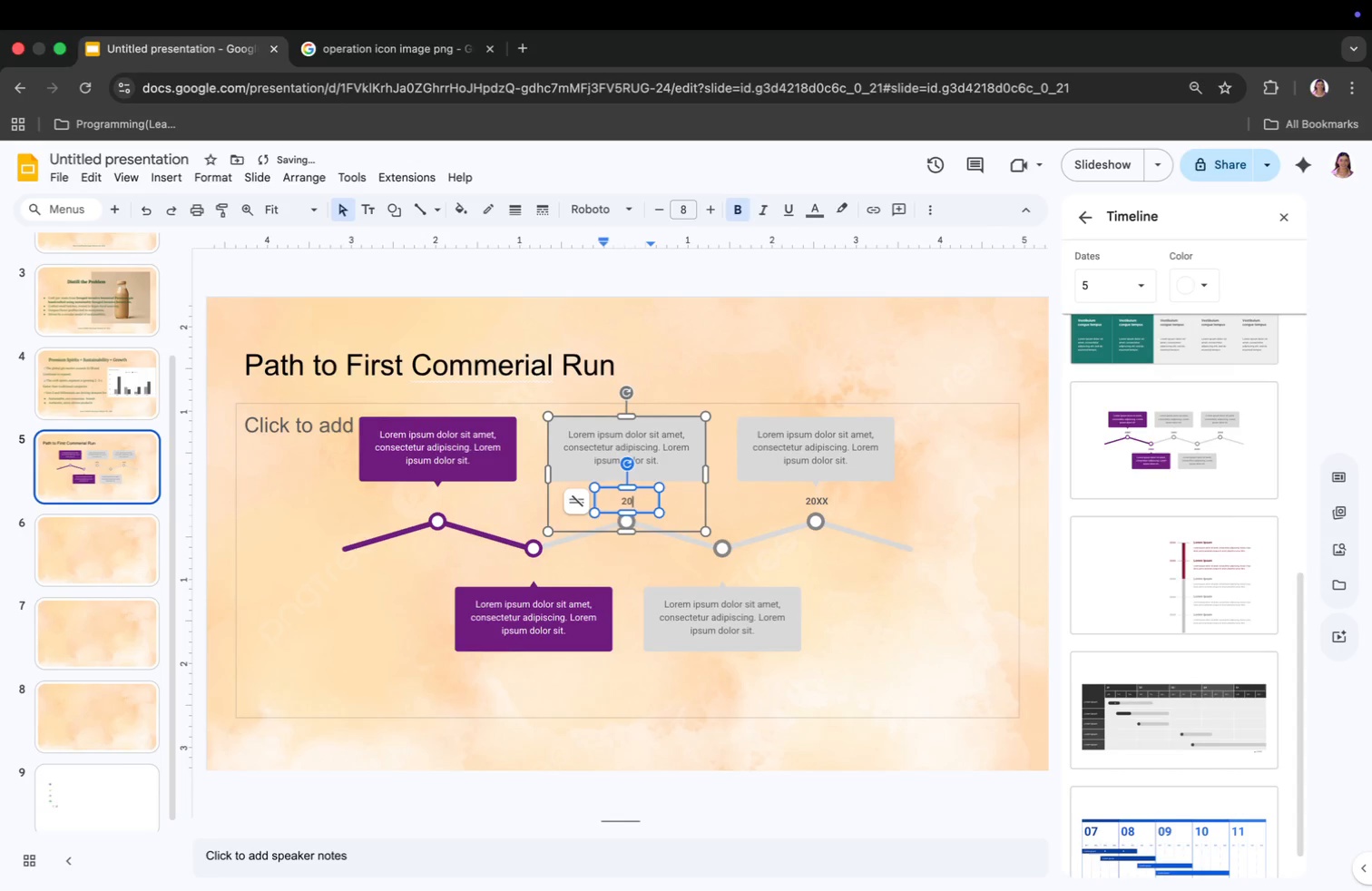 
key(Backspace)
 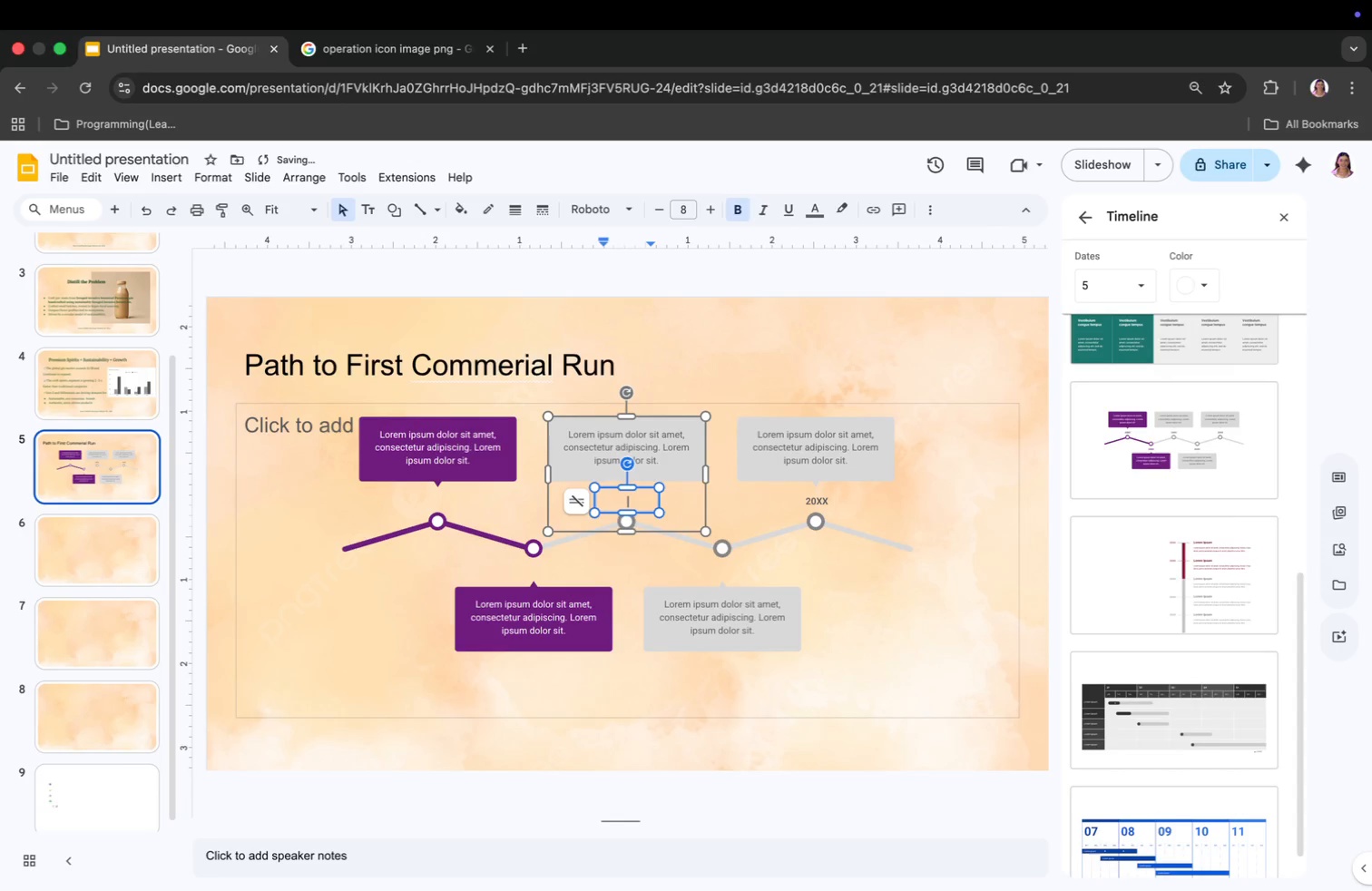 
key(Backspace)
 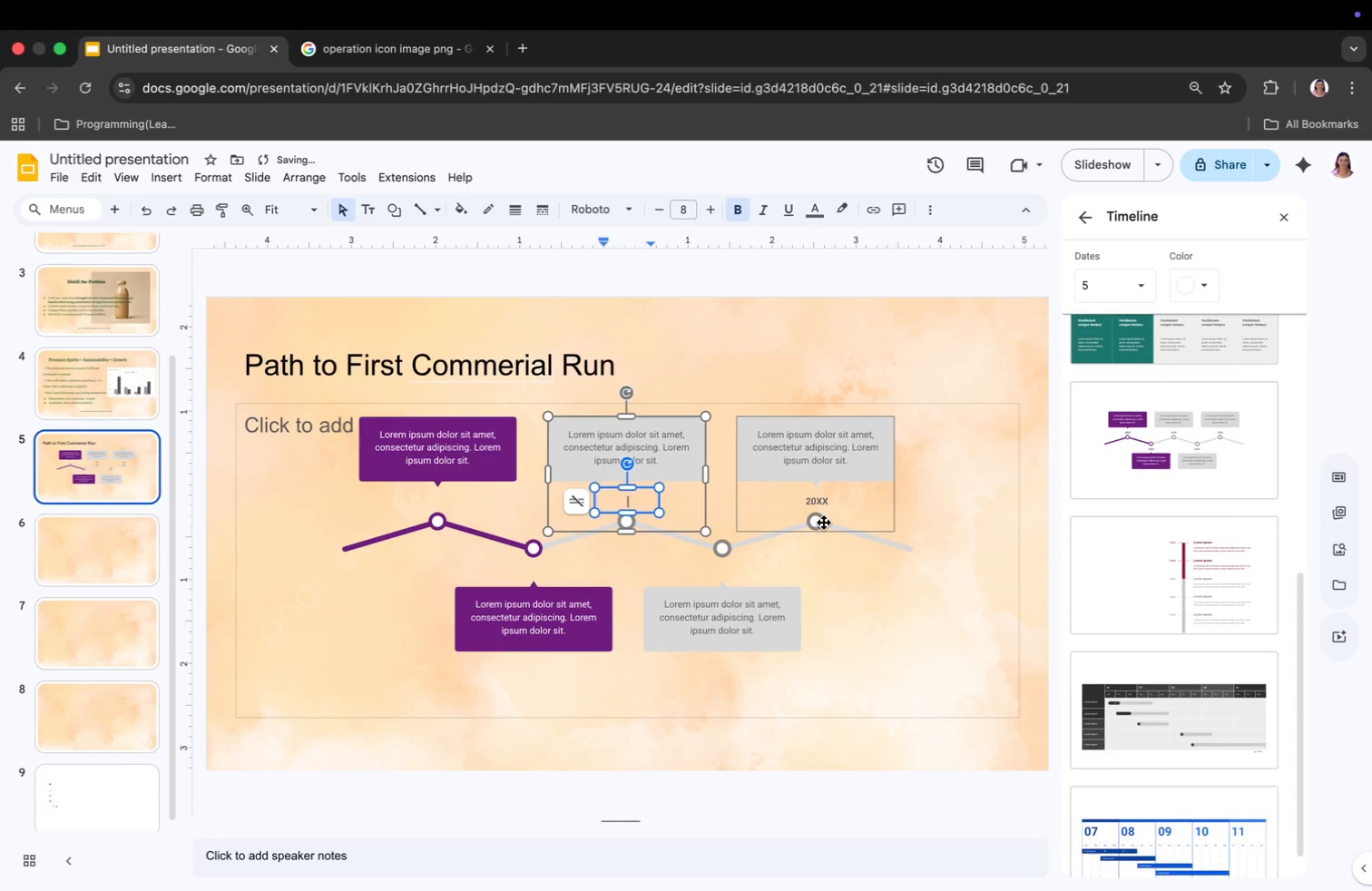 
left_click([822, 505])
 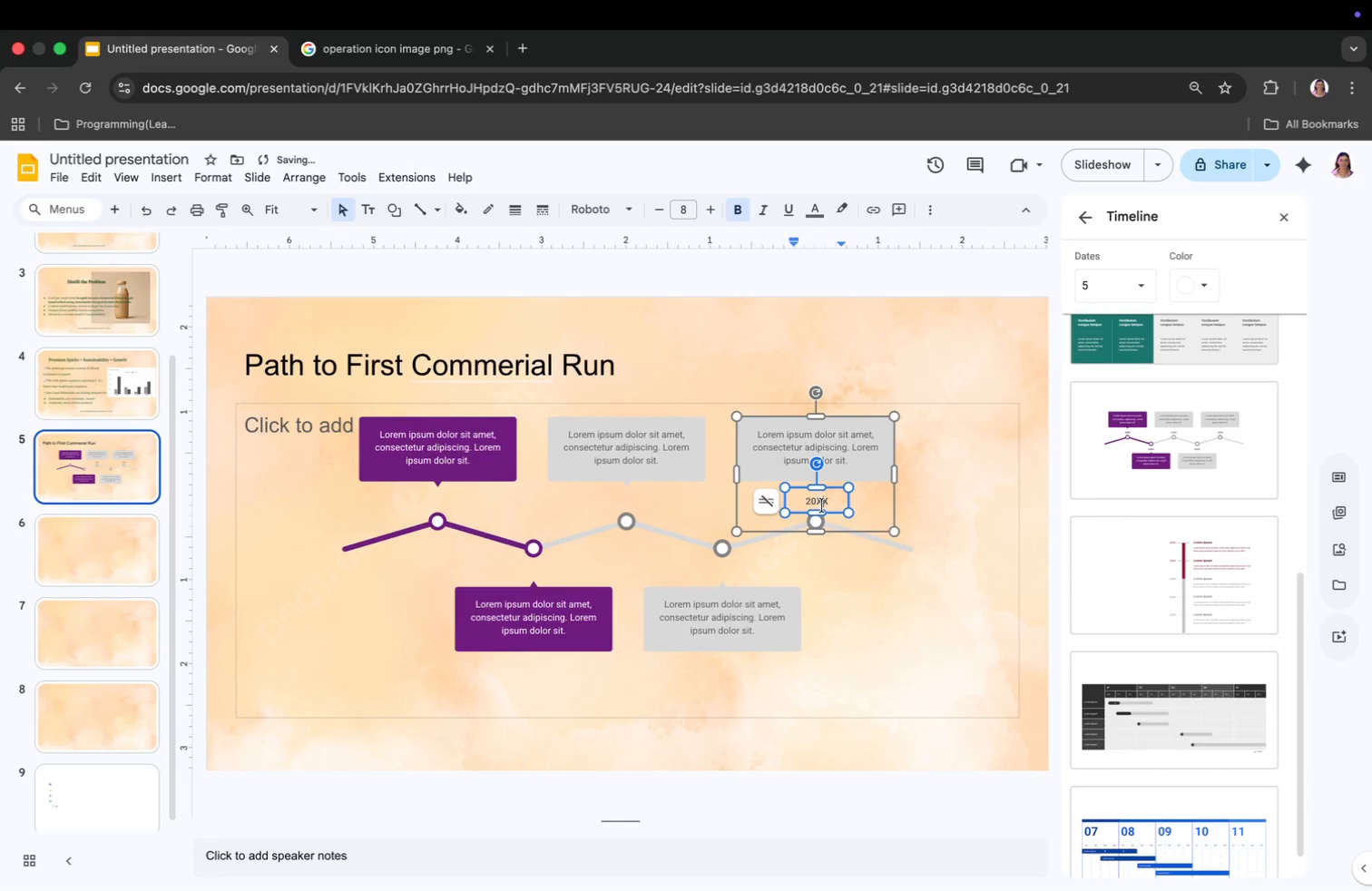 
left_click([822, 505])
 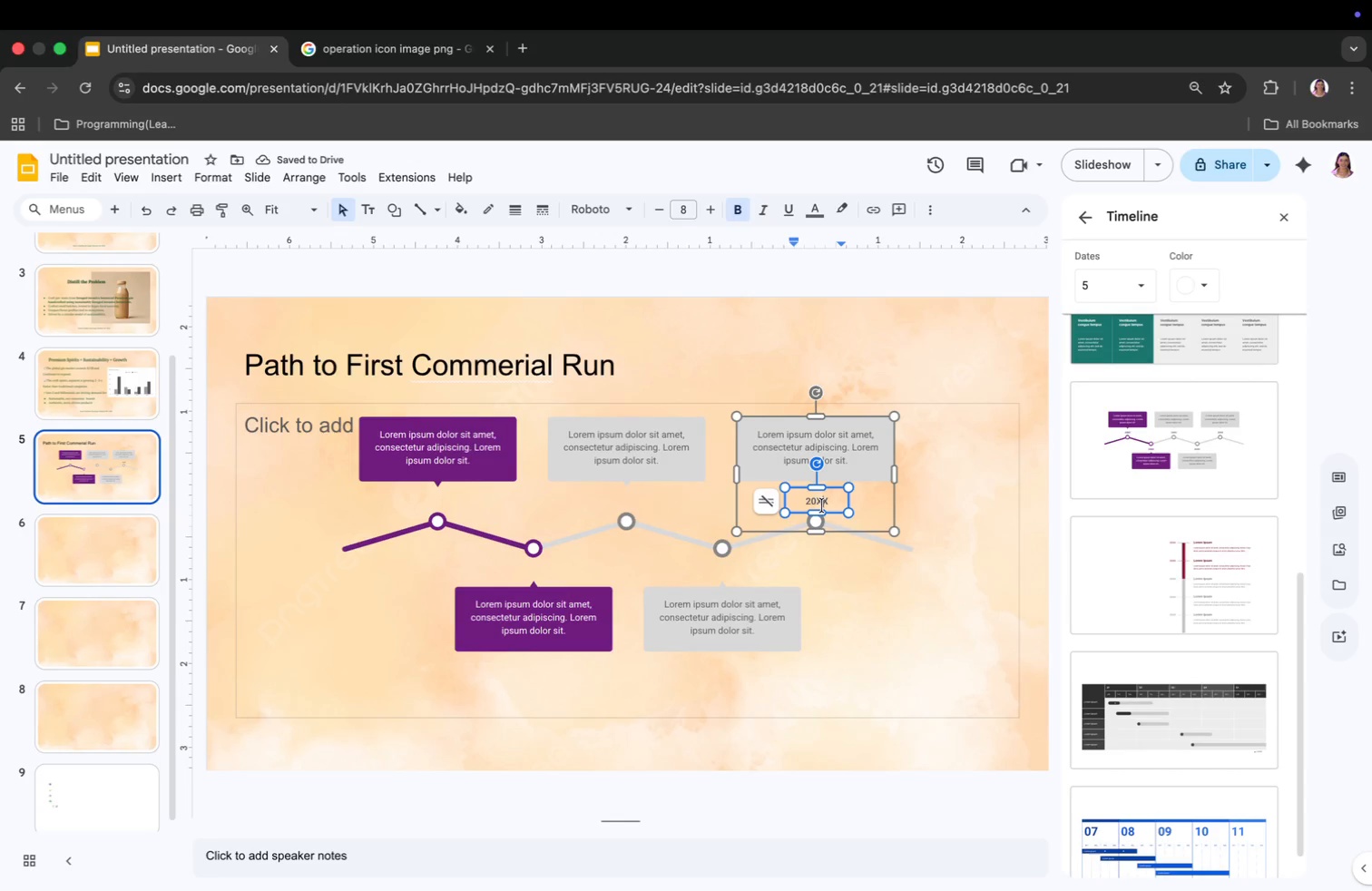 
key(ArrowRight)
 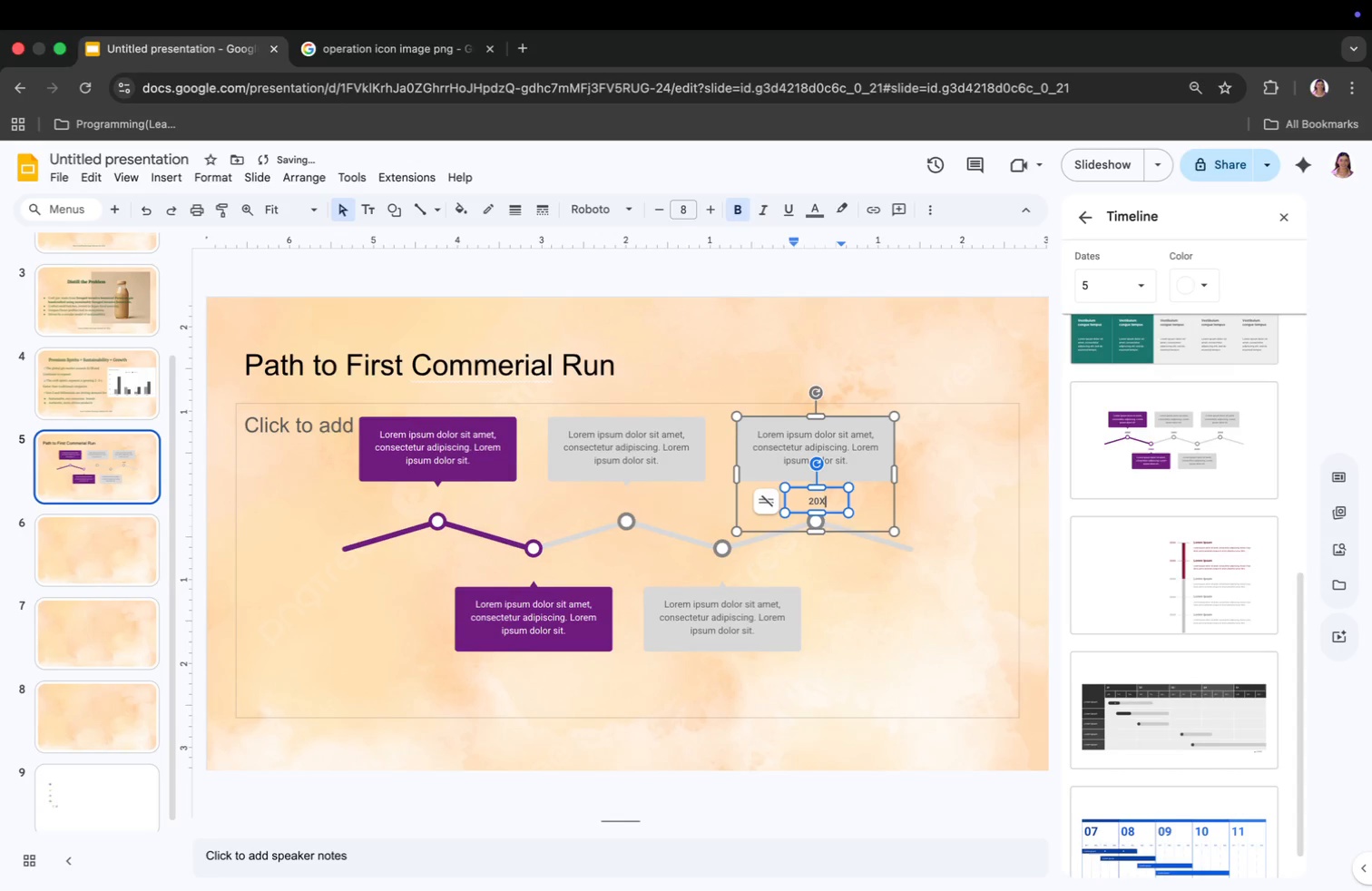 
key(Backspace)
 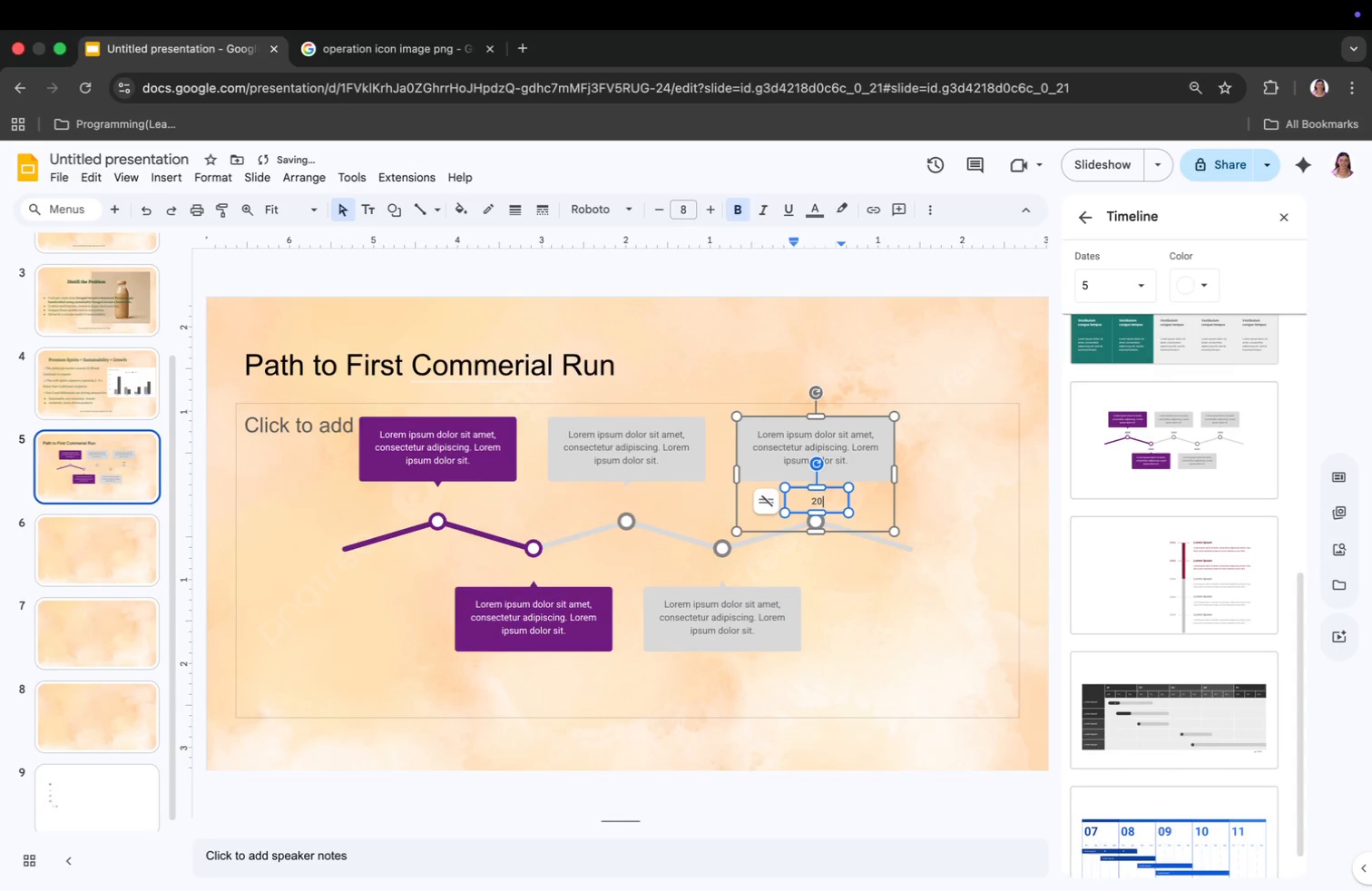 
key(Backspace)
 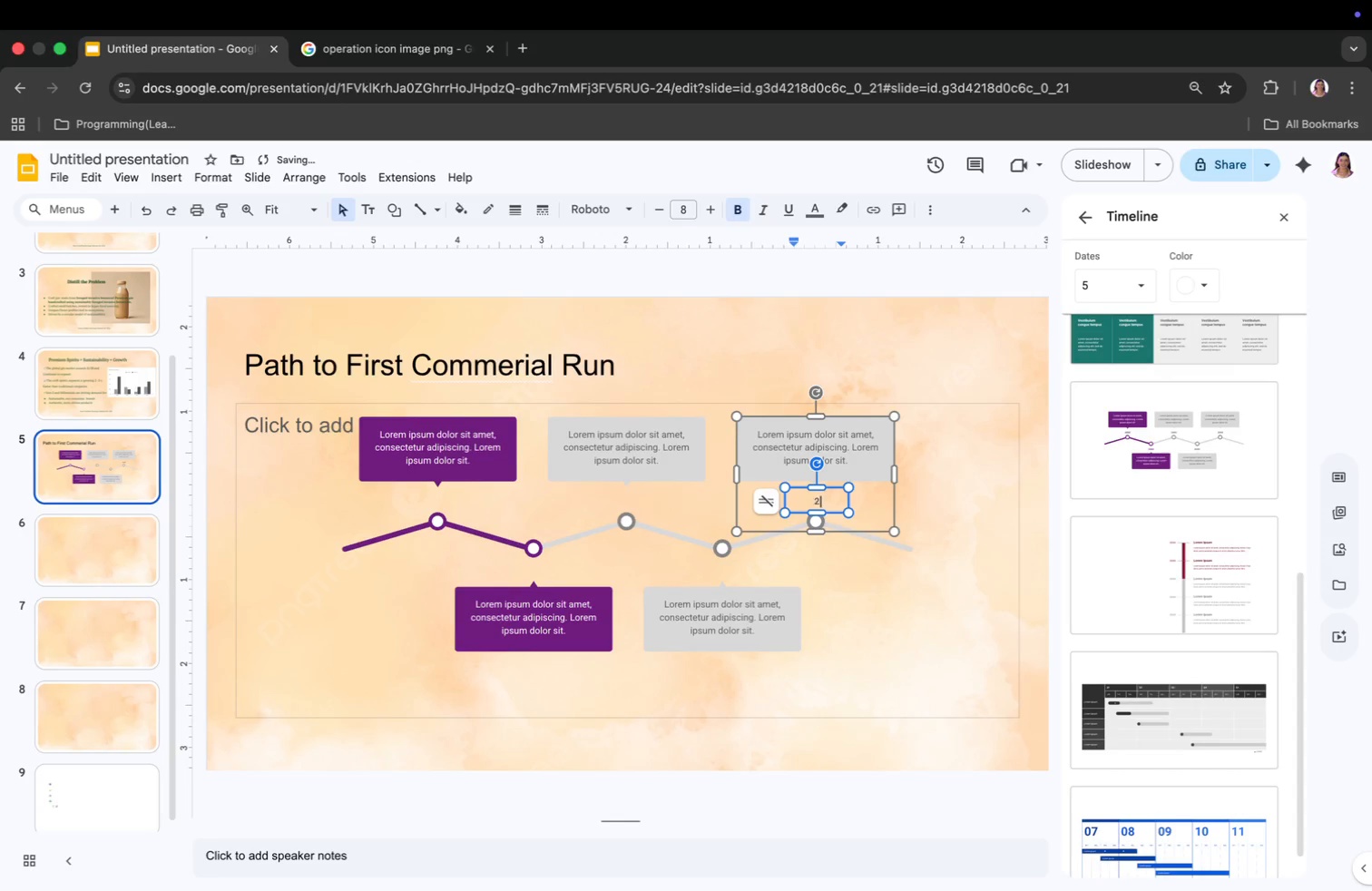 
key(Backspace)
 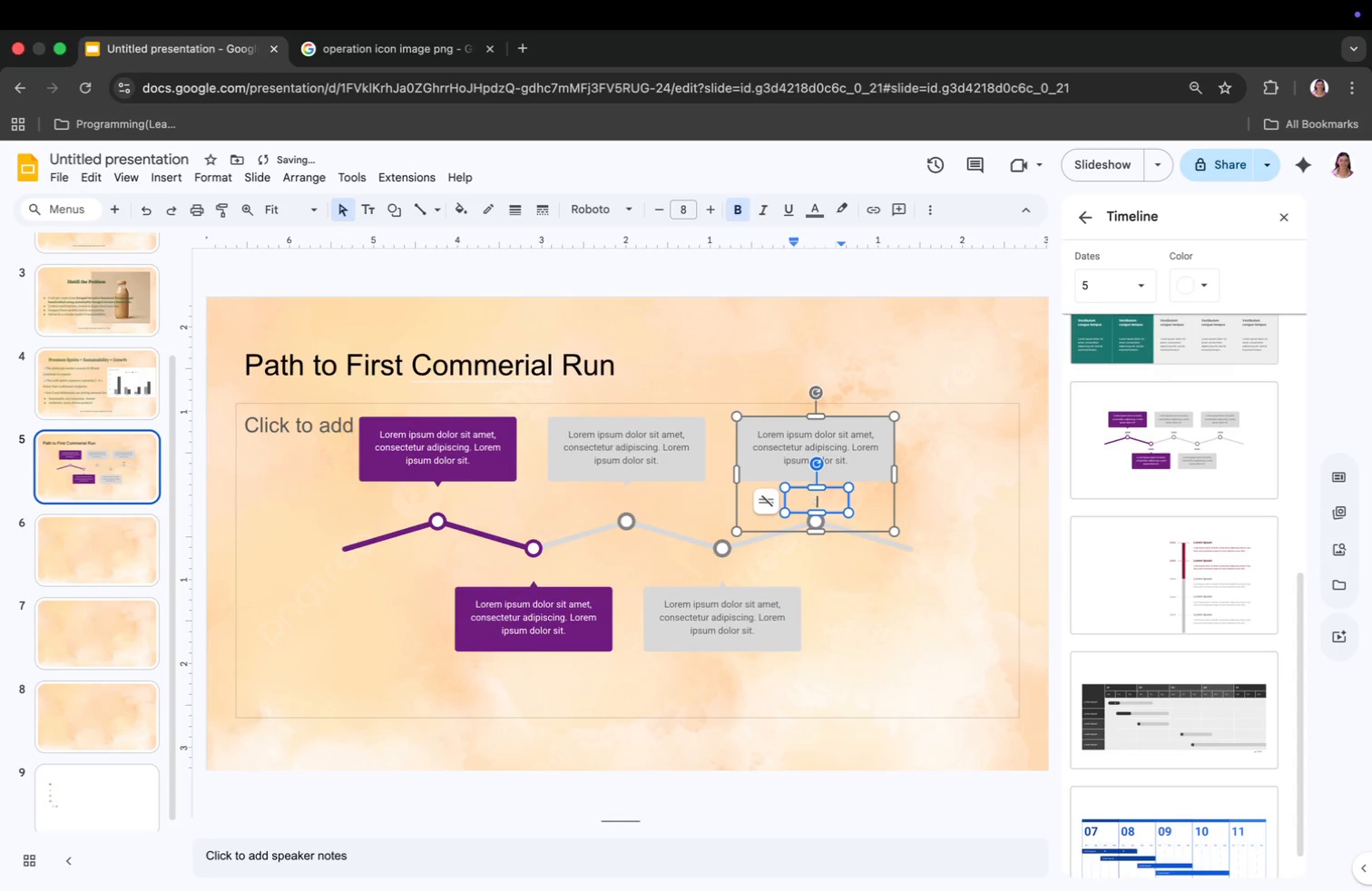 
key(Backspace)
 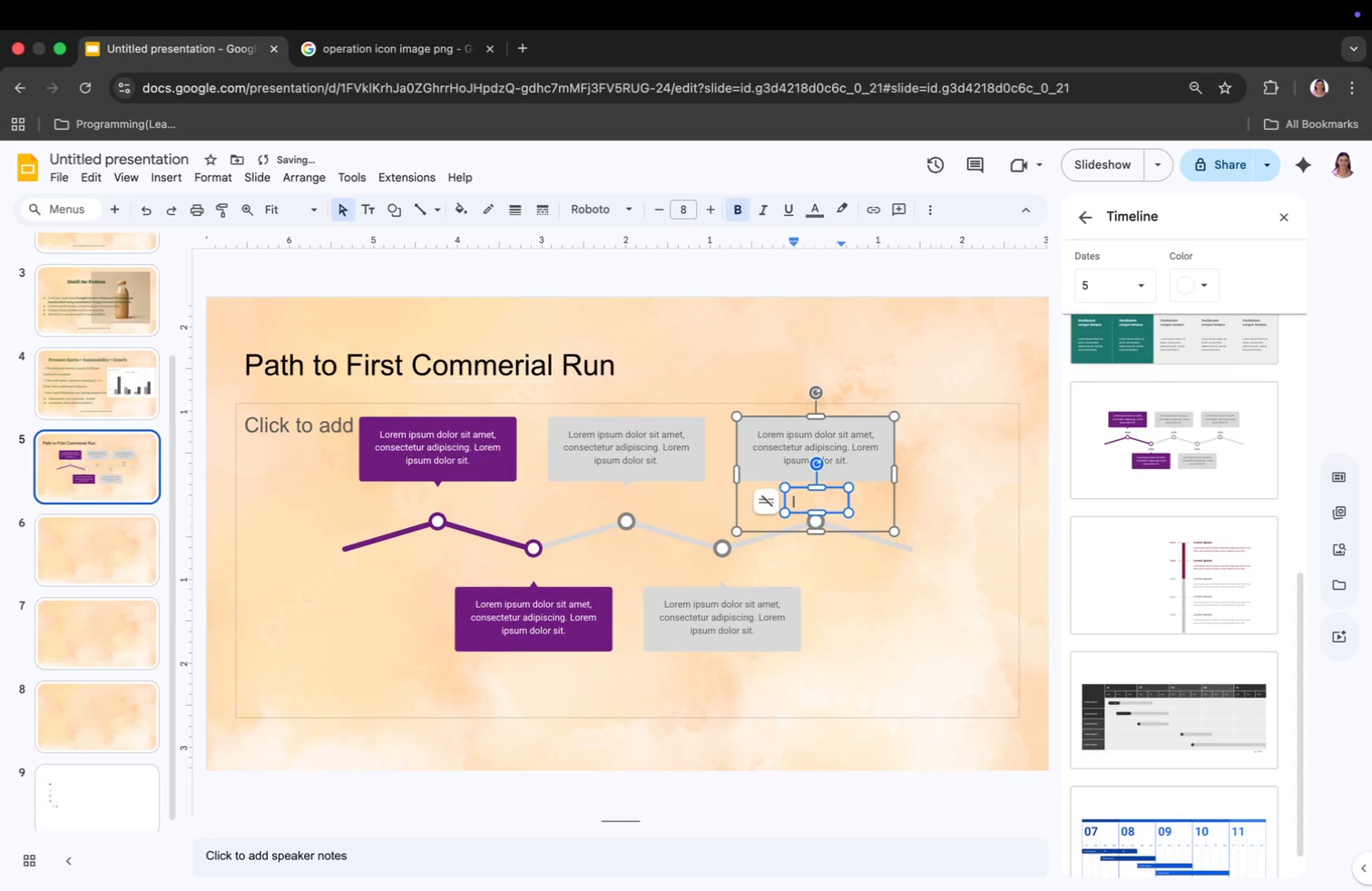 
key(Backspace)
 